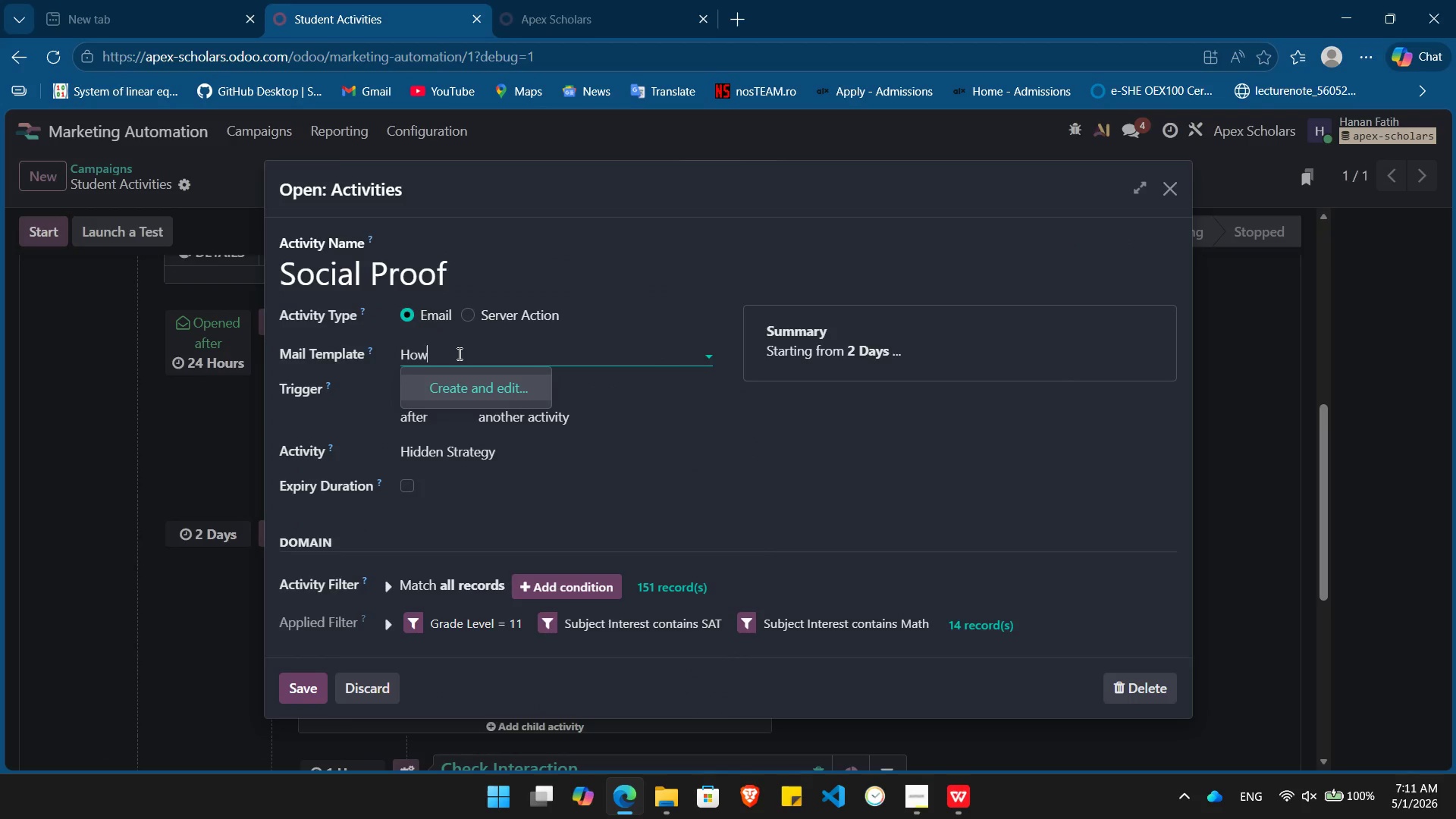 
key(Enter)
 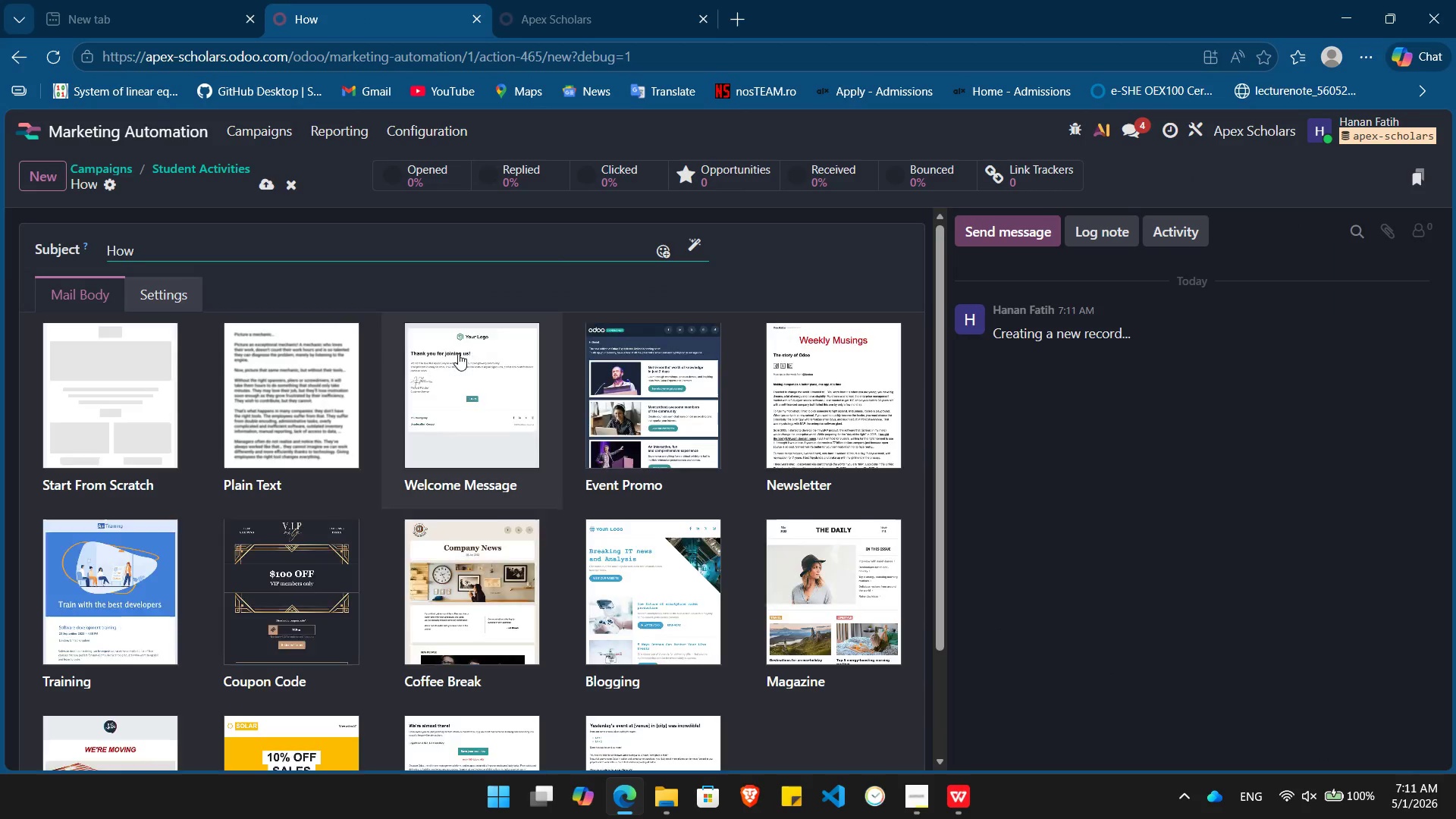 
type( Sarah Jumped from 1100 to 14500)
key(Backspace)
 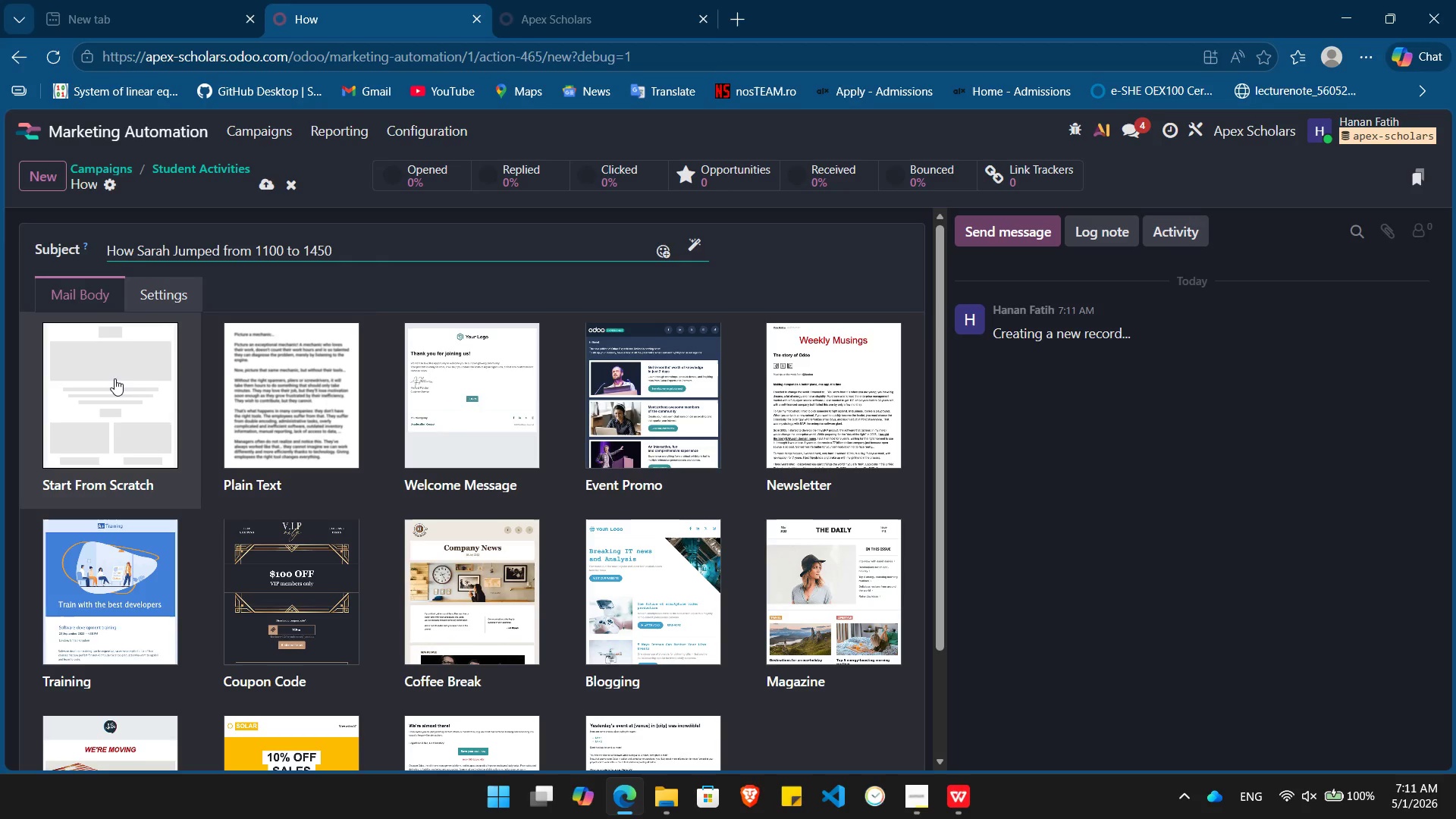 
left_click([115, 378])
 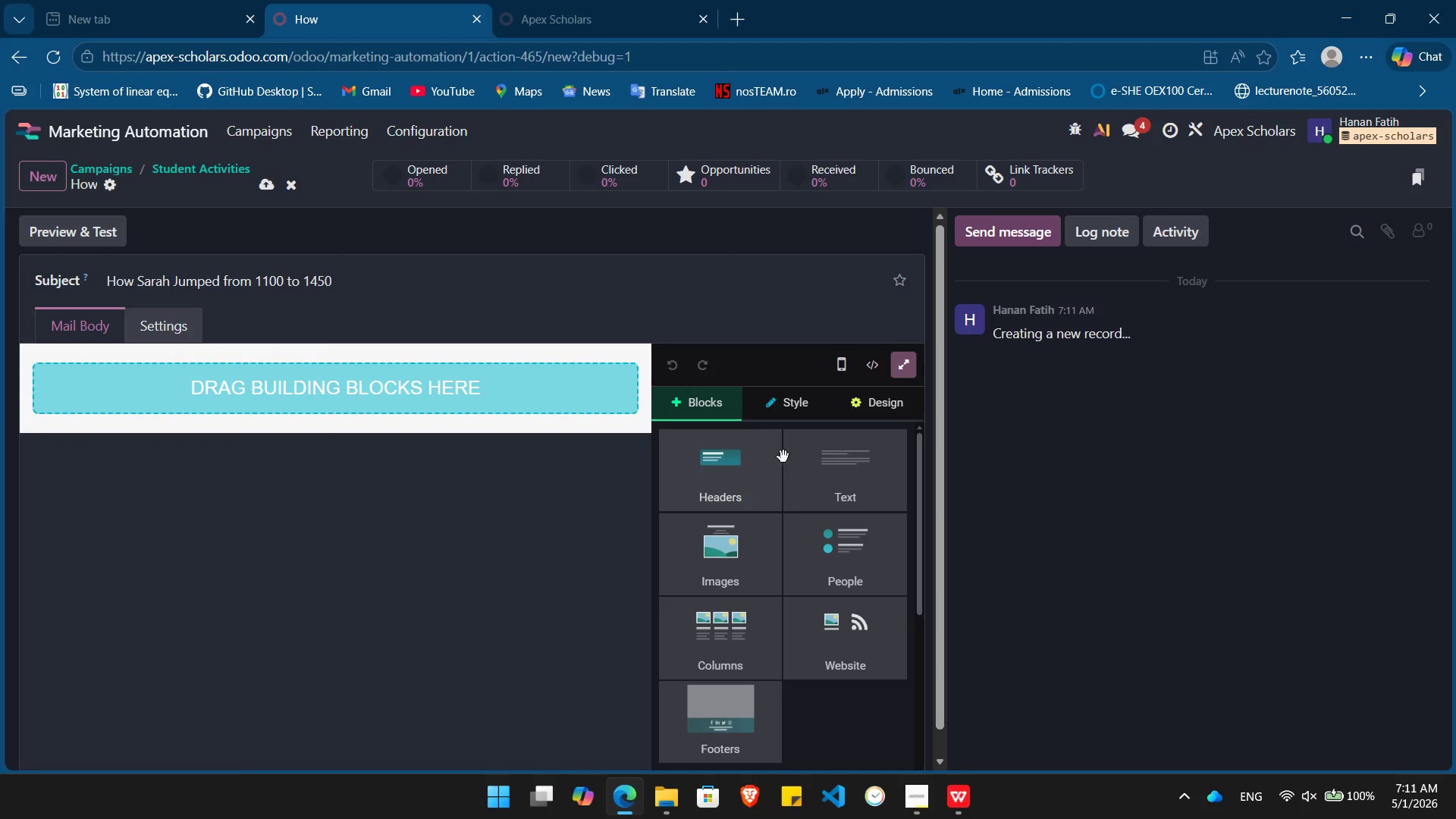 
left_click_drag(start_coordinate=[826, 502], to_coordinate=[355, 390])
 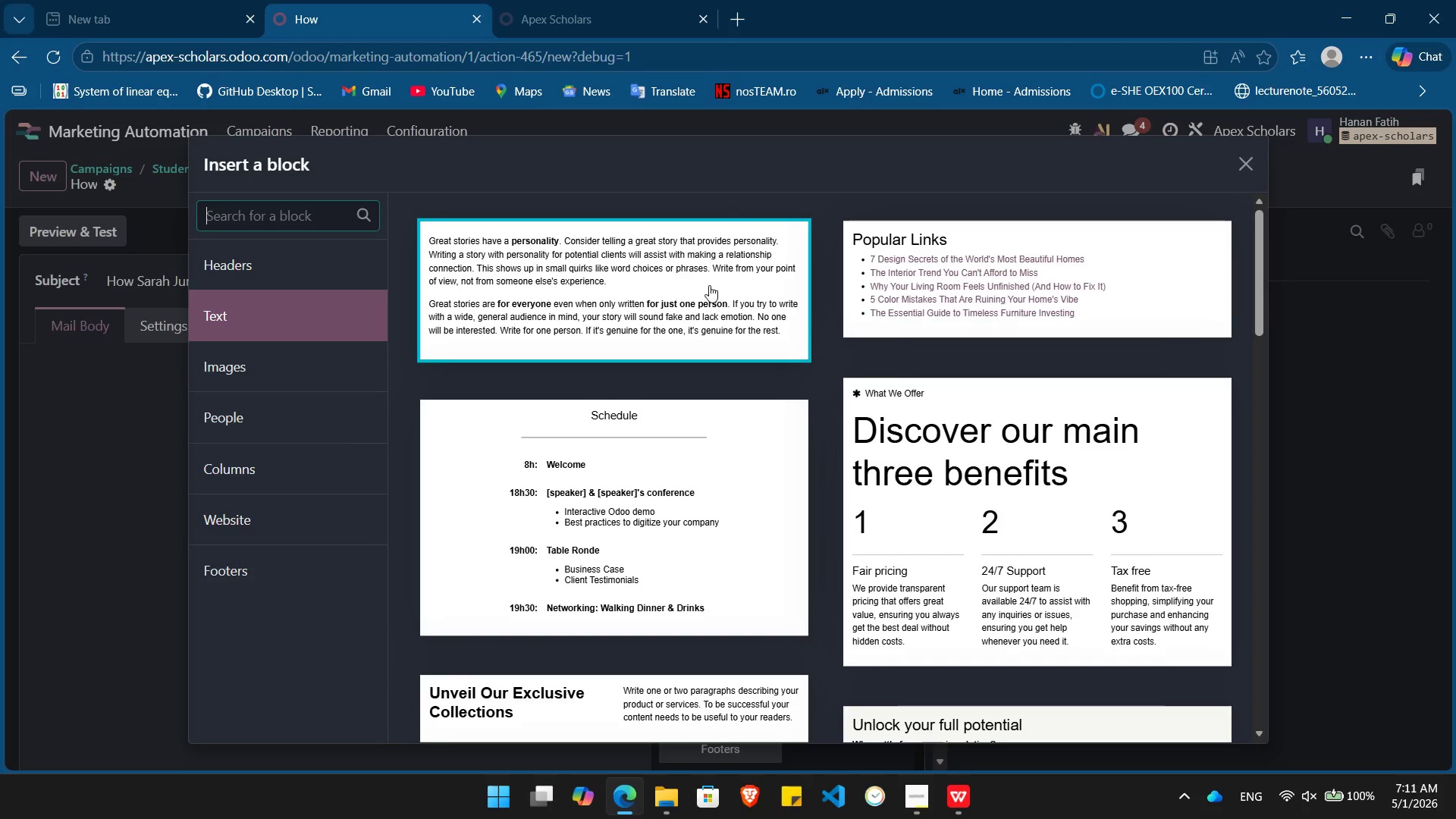 
left_click([708, 284])
 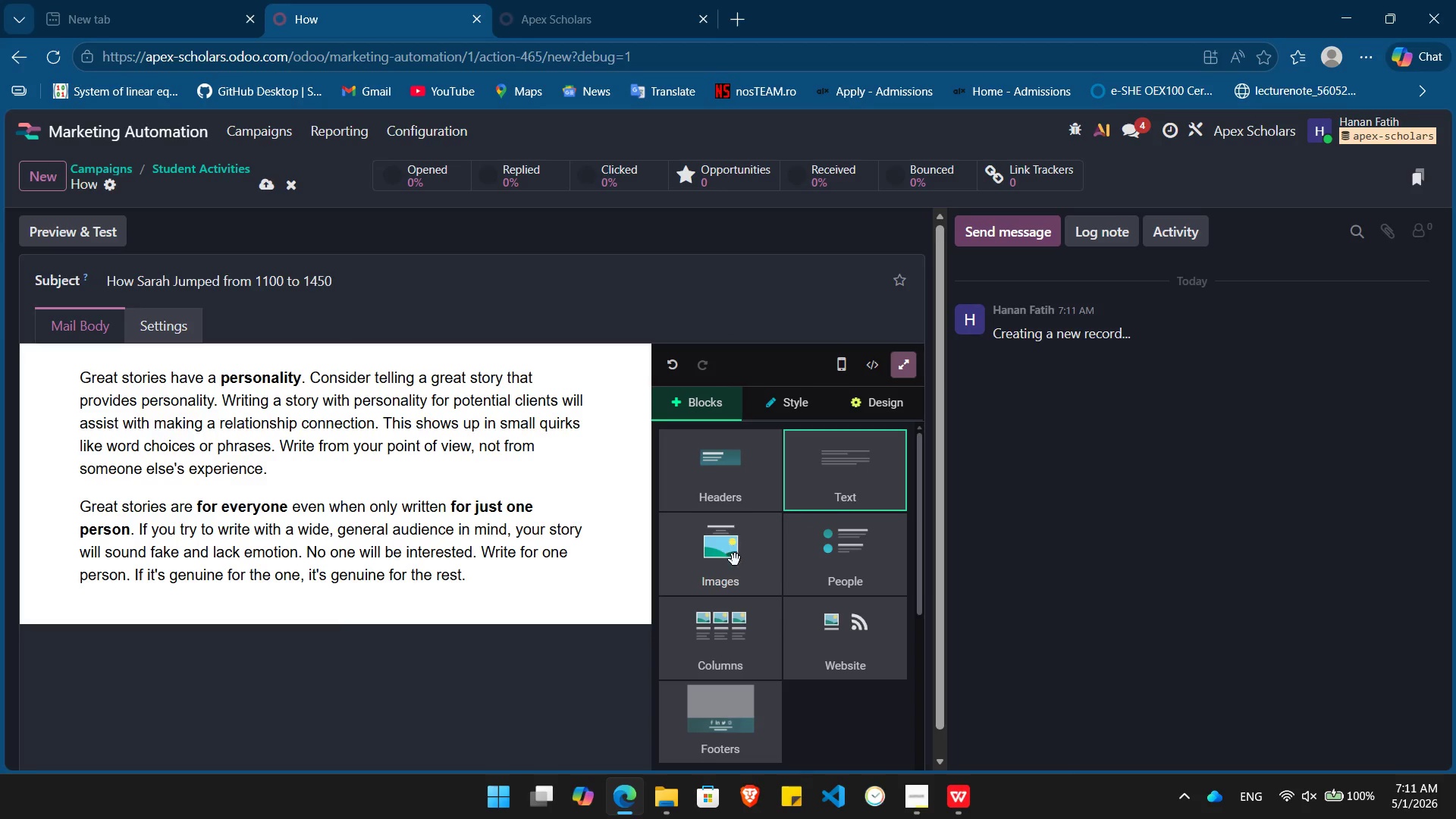 
left_click_drag(start_coordinate=[735, 561], to_coordinate=[364, 339])
 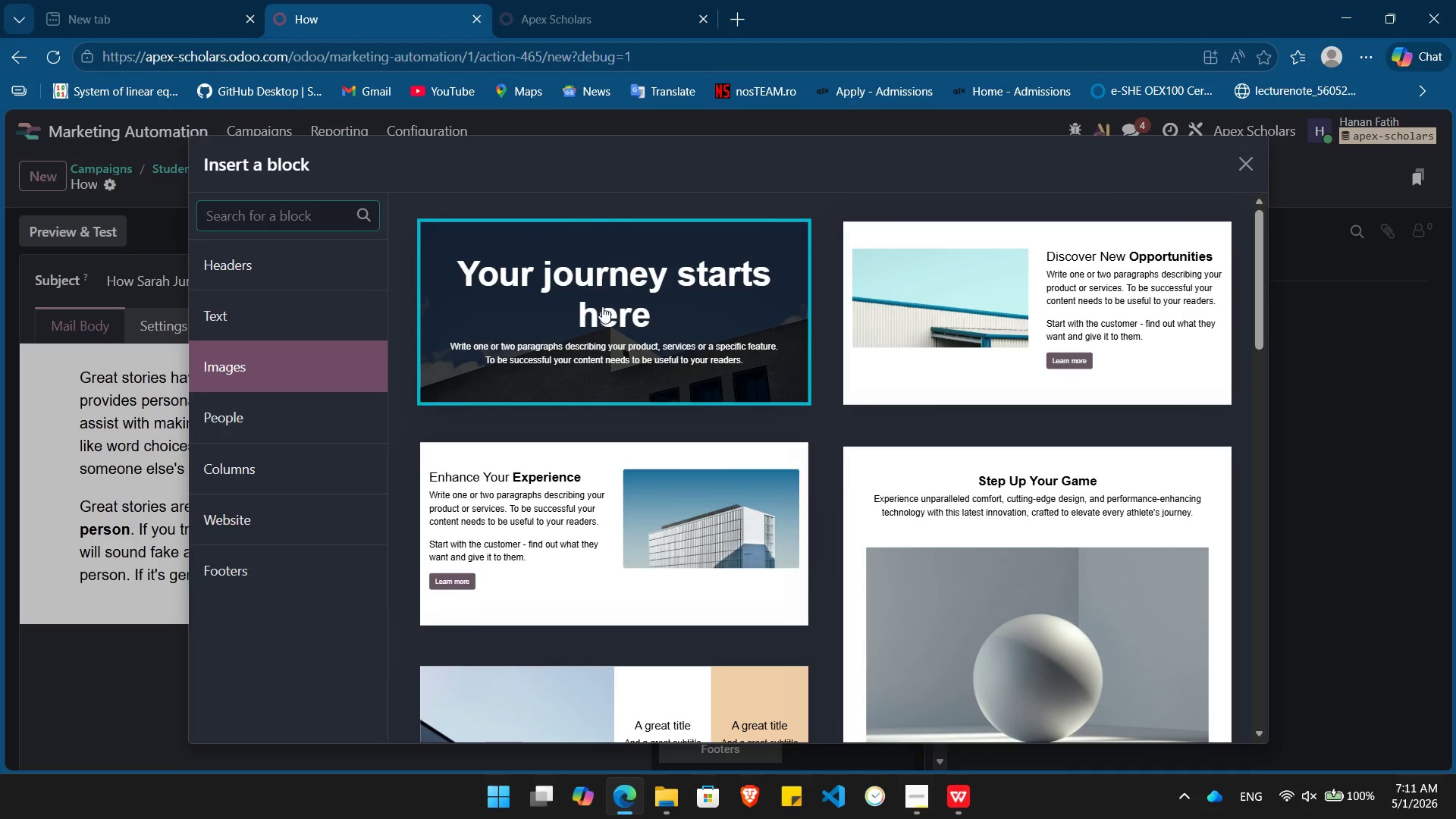 
left_click([602, 306])
 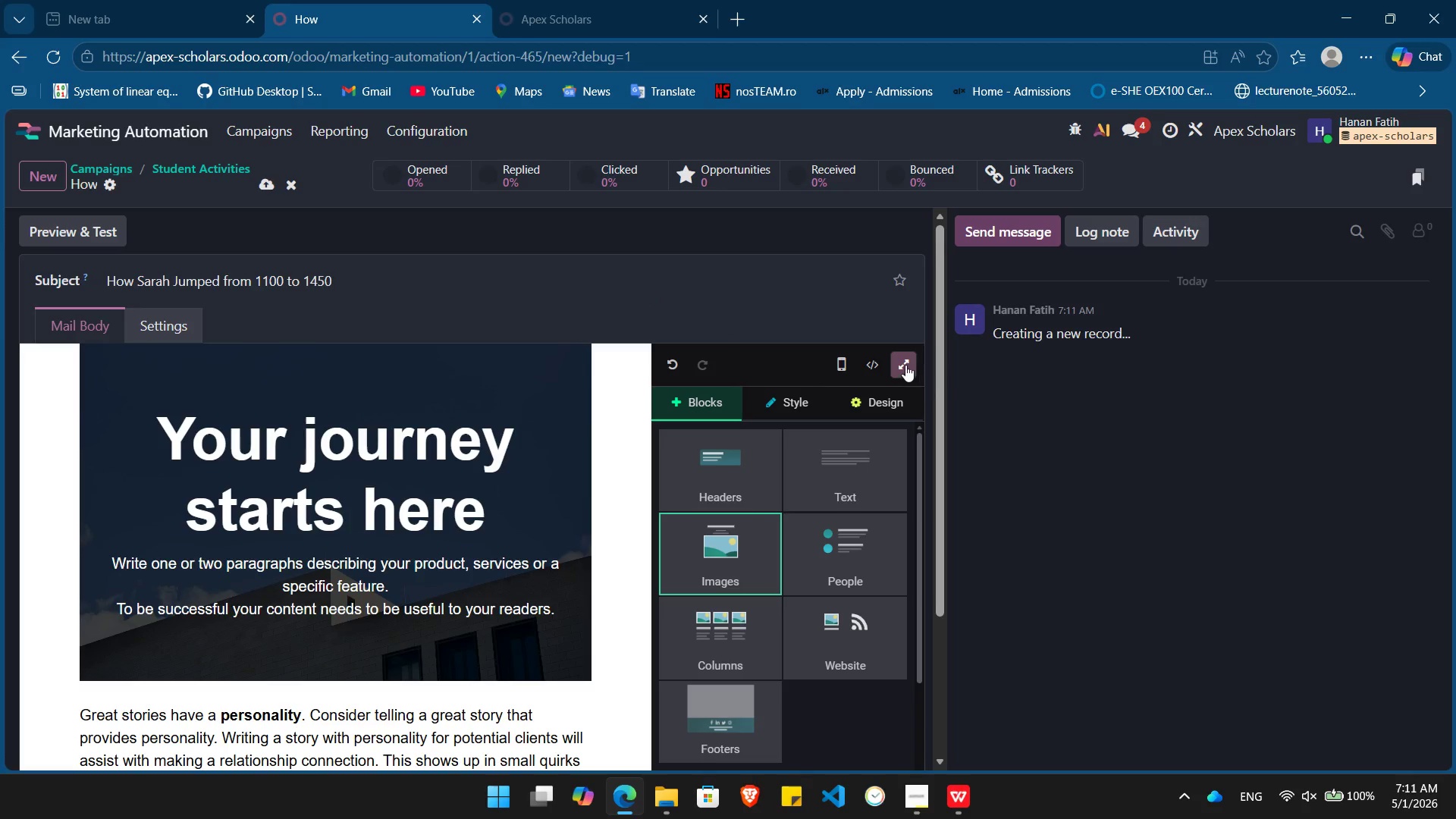 
left_click([905, 365])
 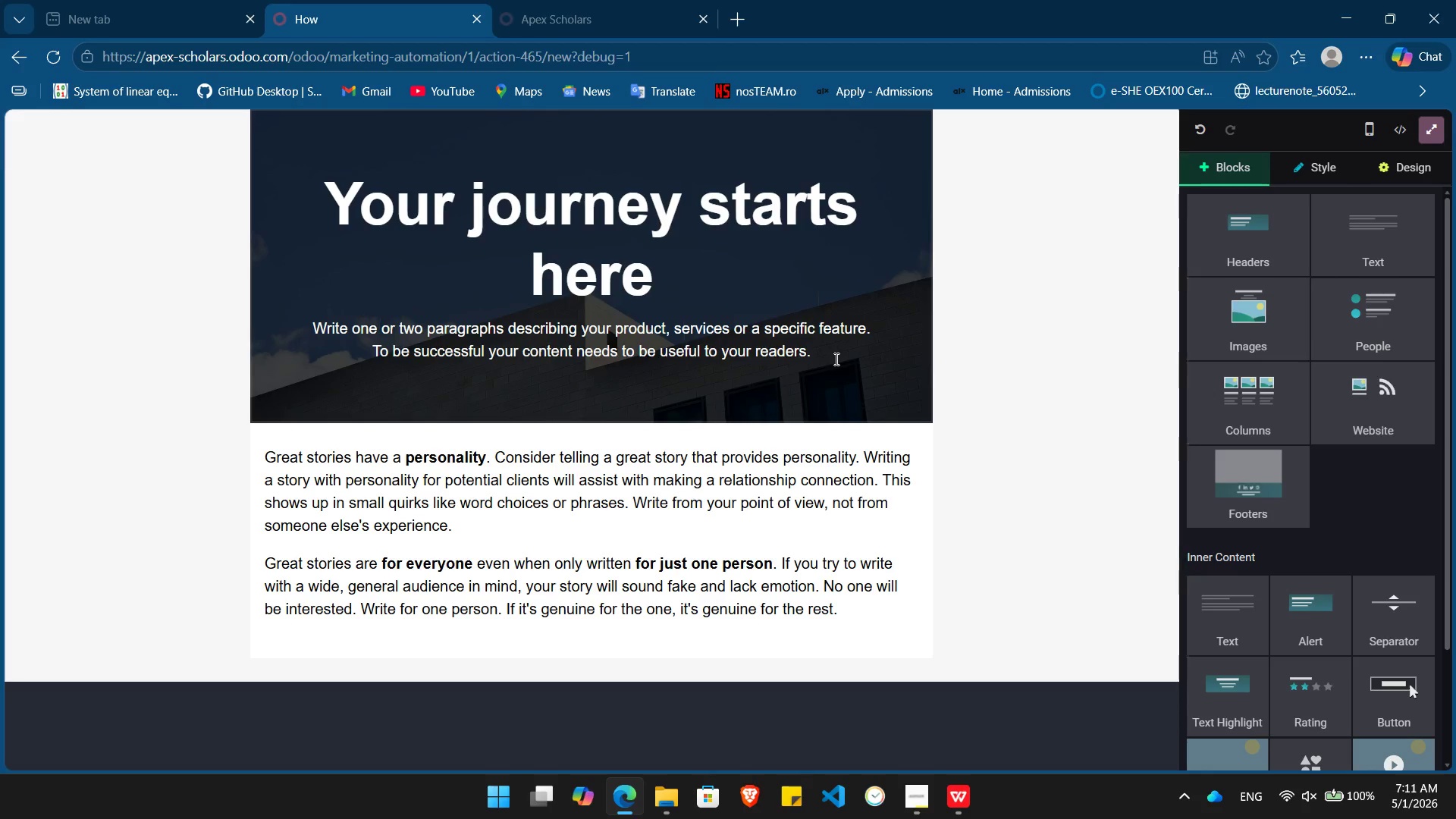 
left_click_drag(start_coordinate=[835, 359], to_coordinate=[728, 297])
 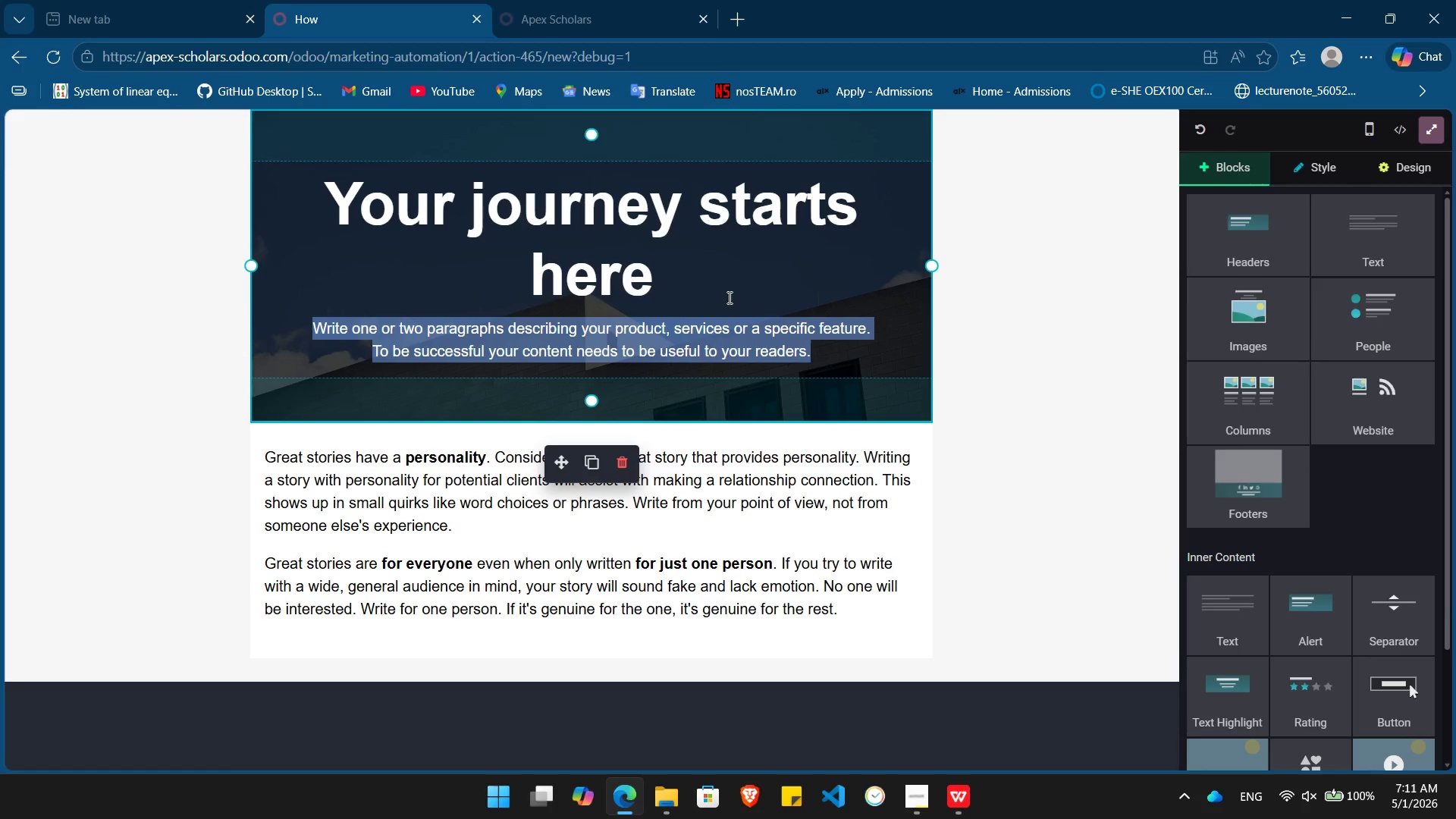 
key(Backspace)
 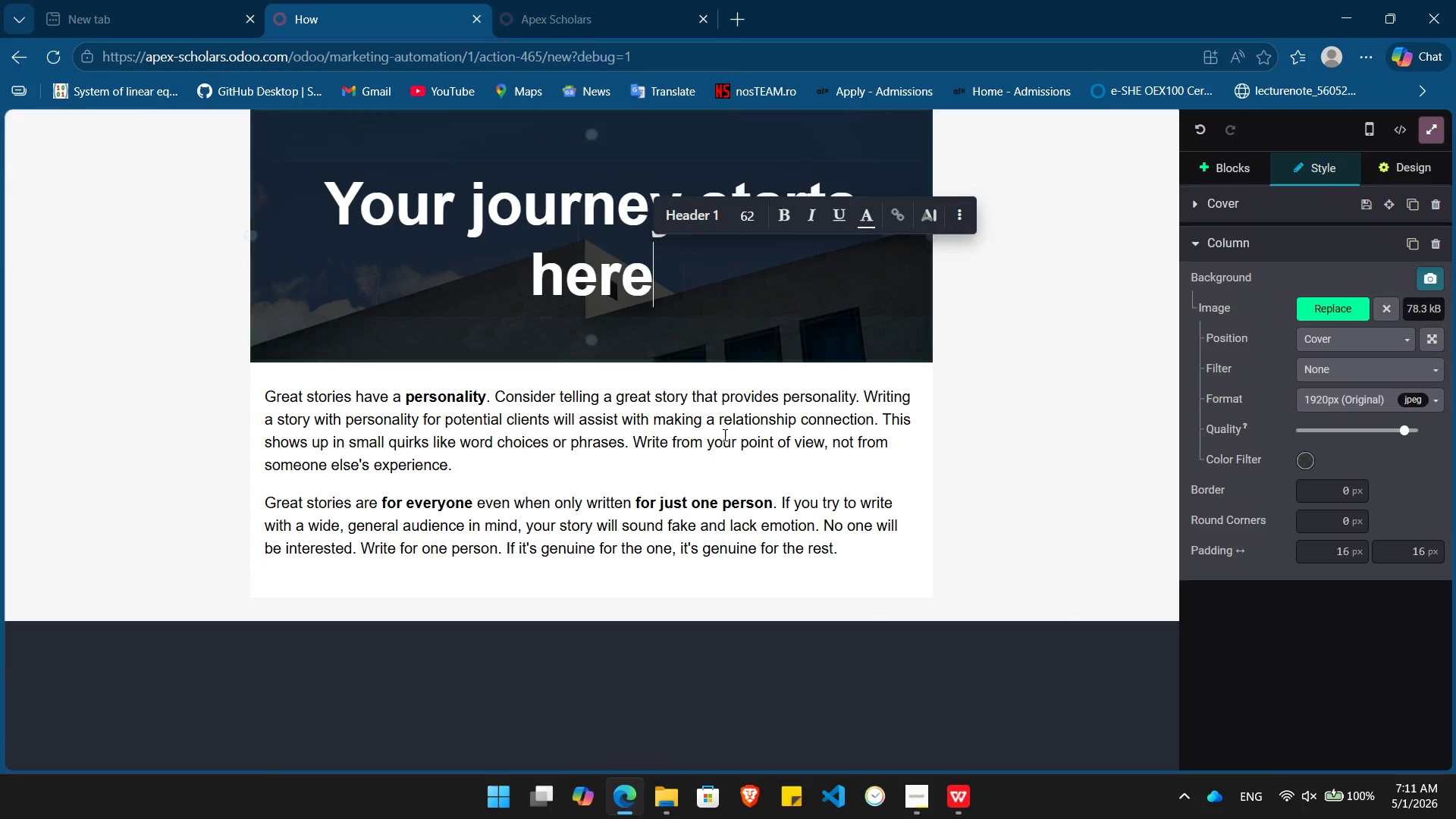 
left_click([723, 435])
 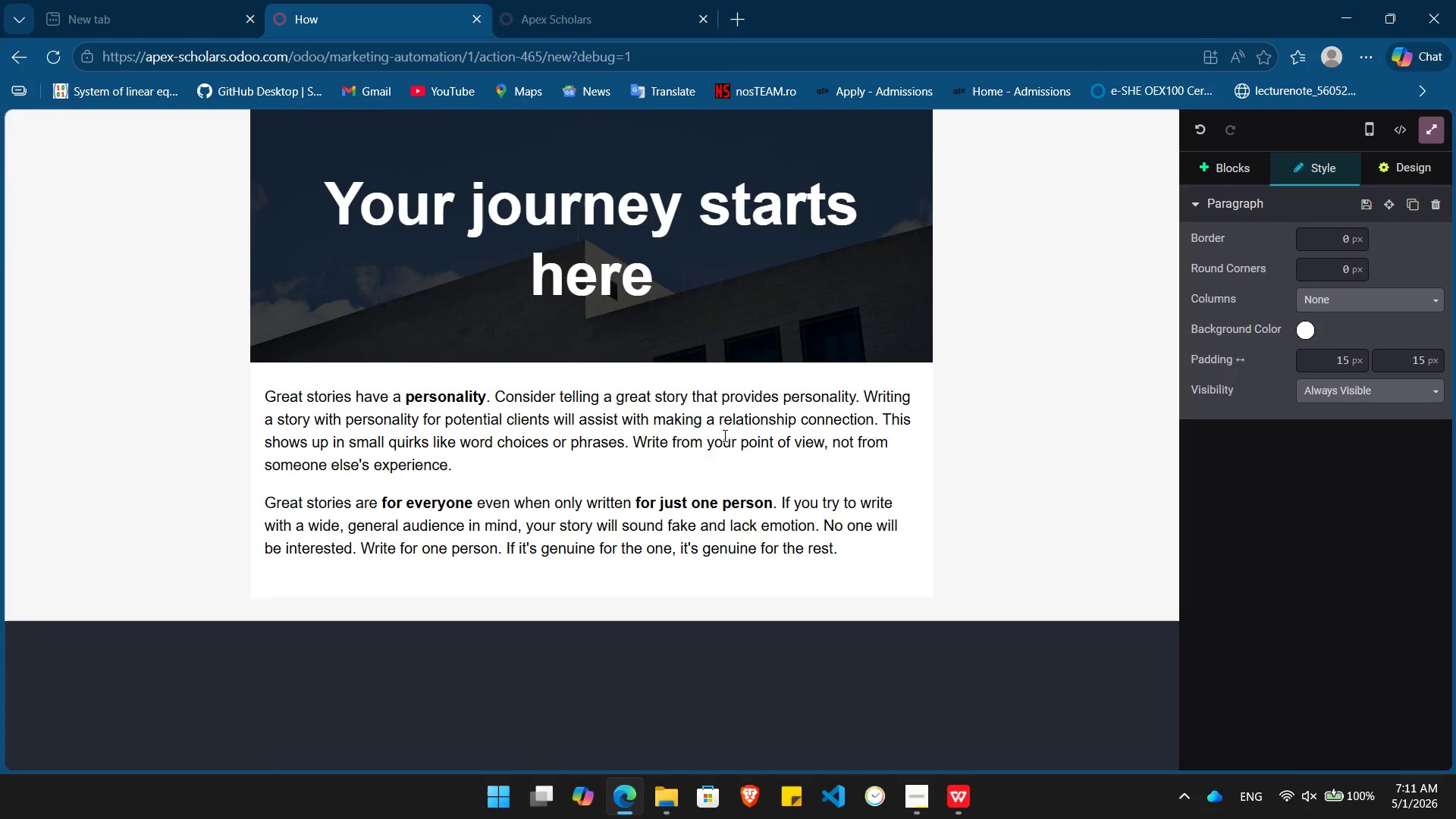 
key(Control+A)
 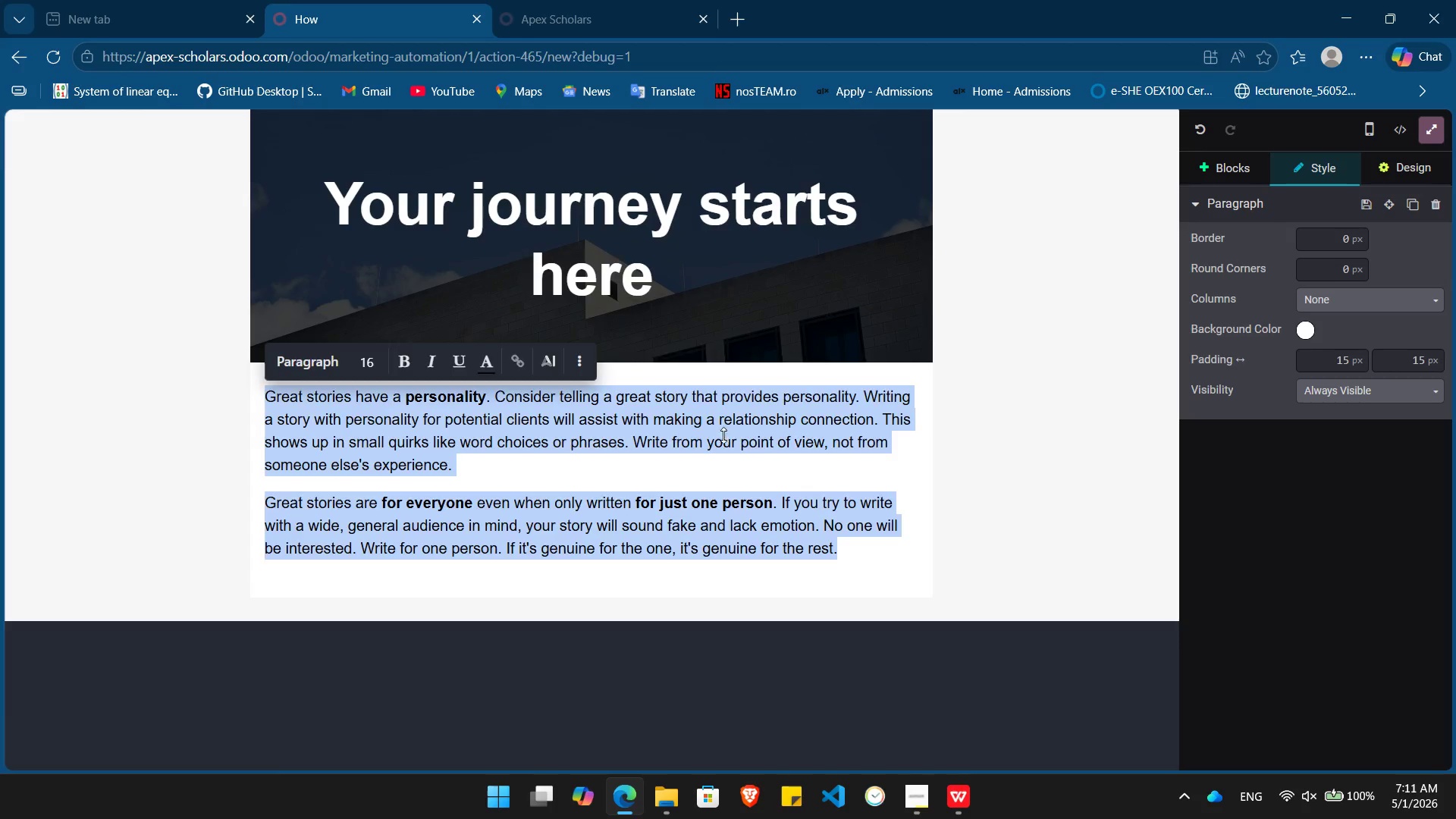 
key(Backspace)
 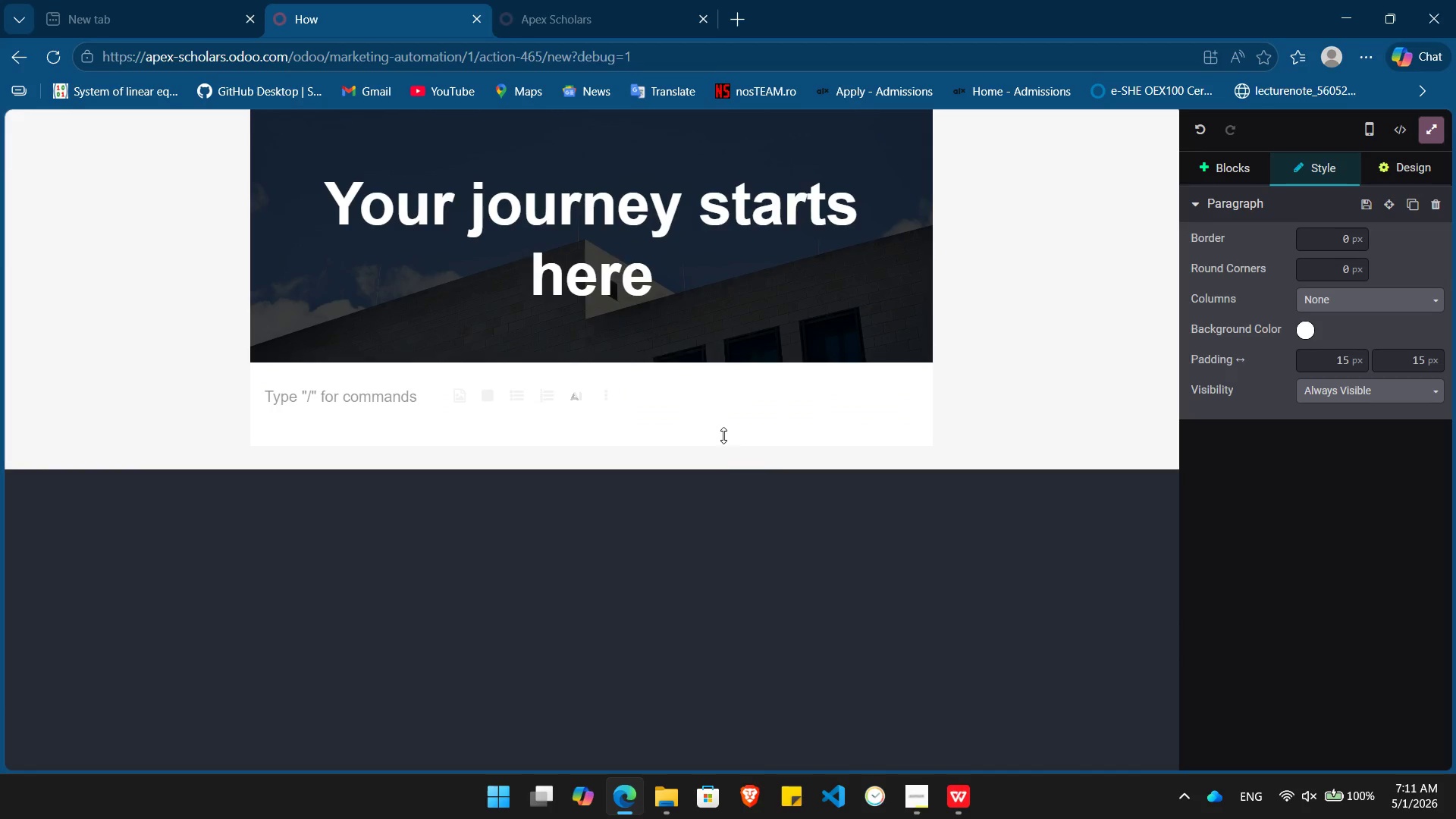 
key(Slash)
 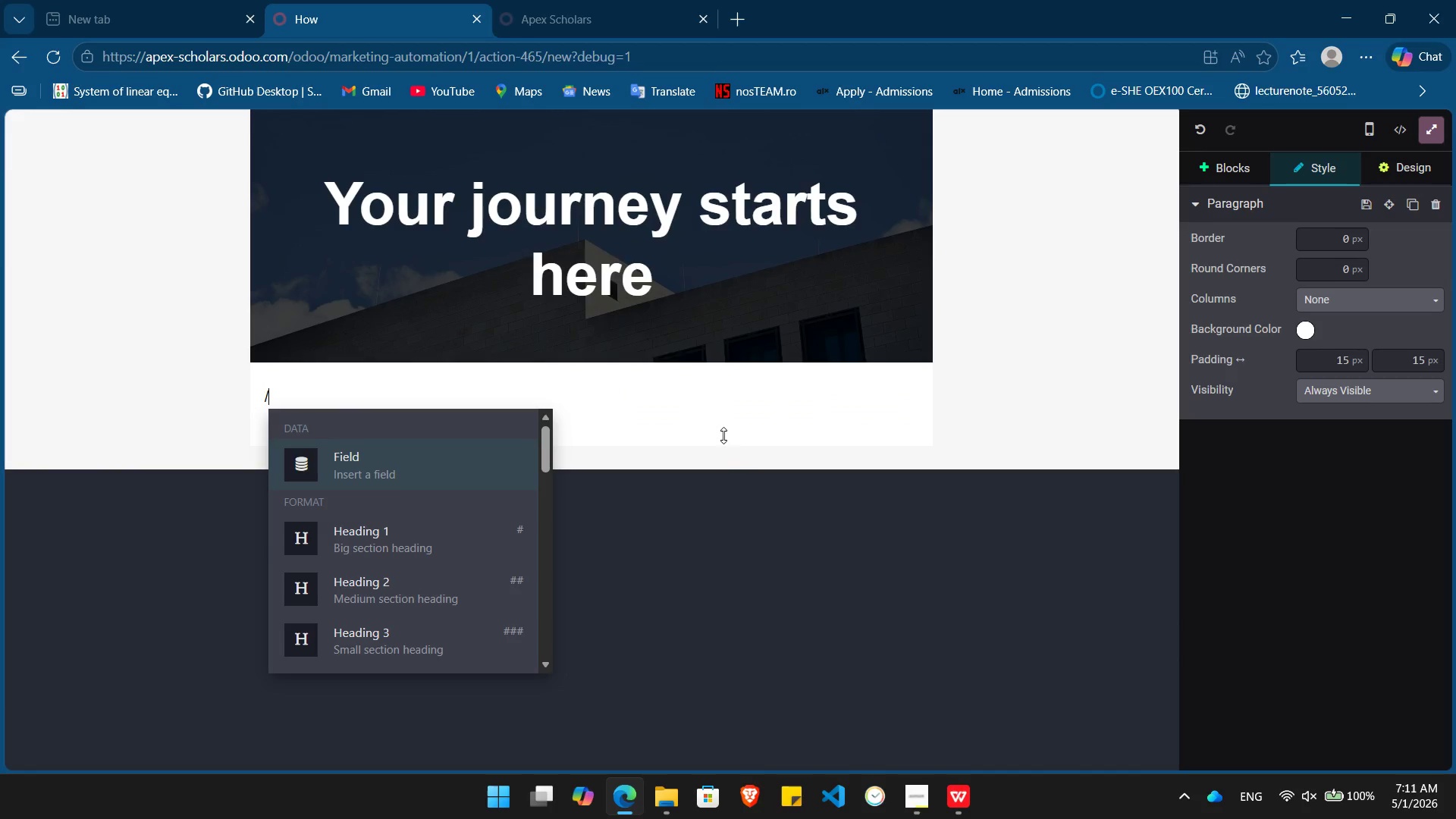 
key(H)
 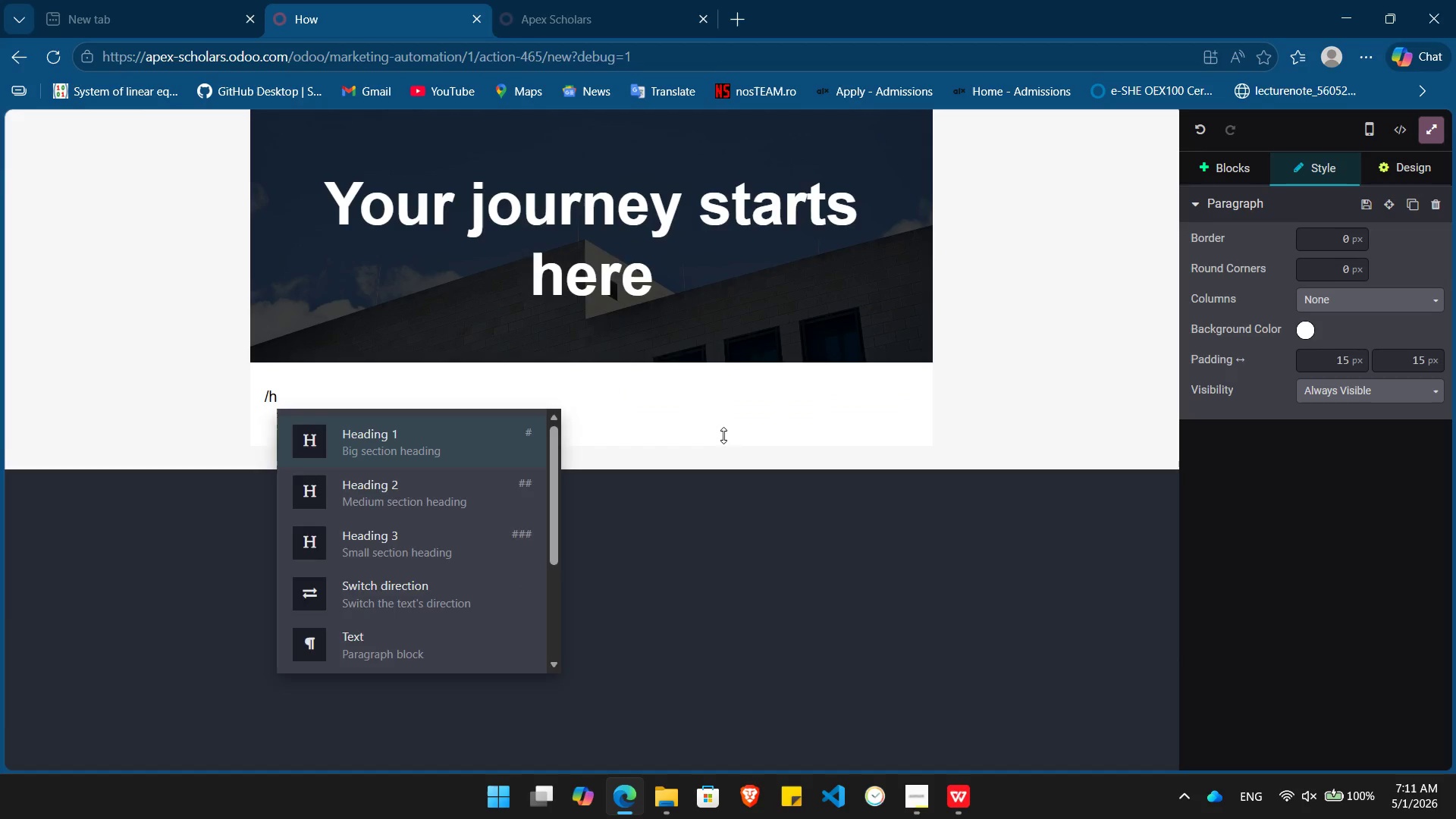 
key(Enter)
 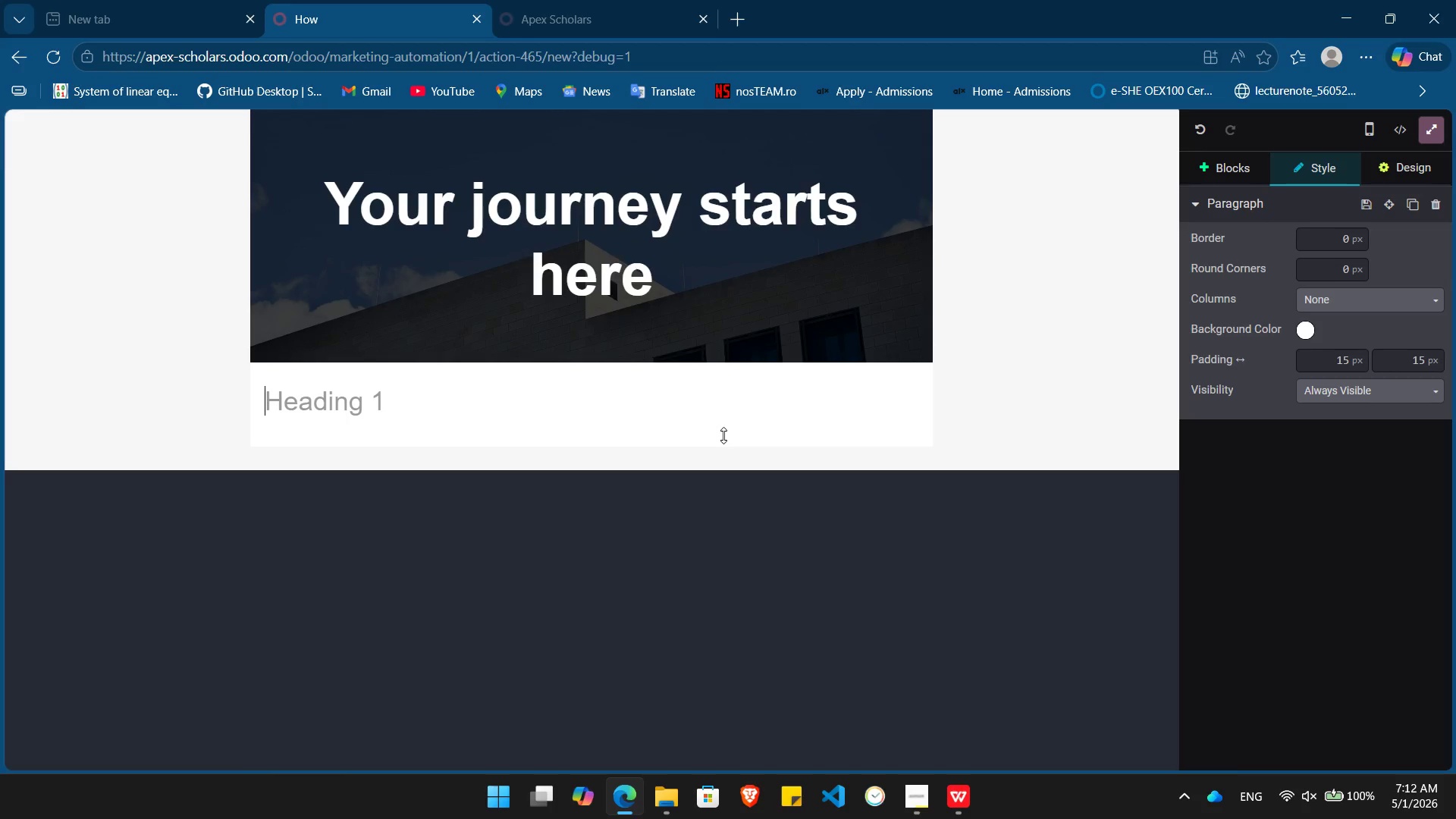 
wait(19.91)
 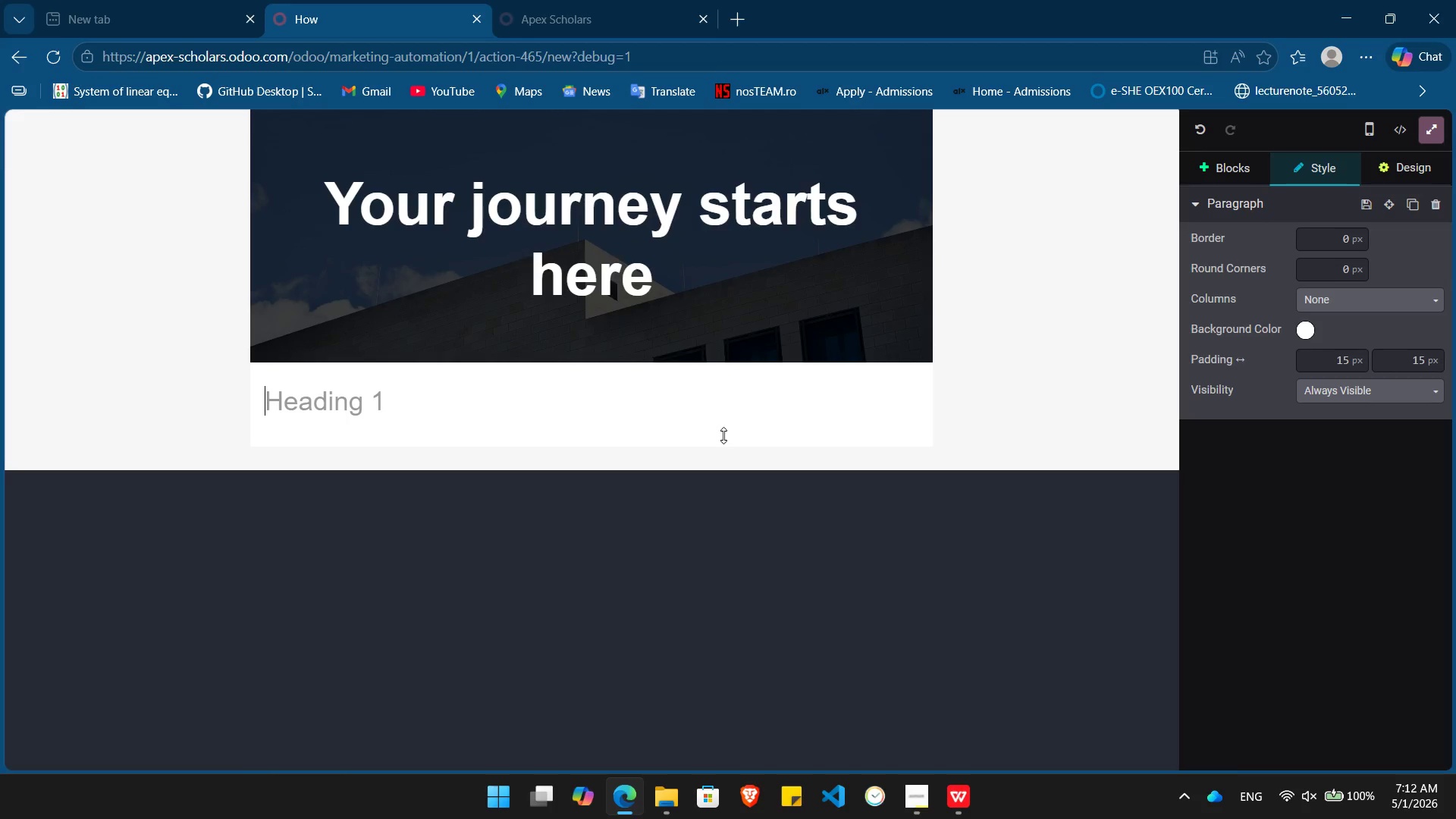 
type(From)
 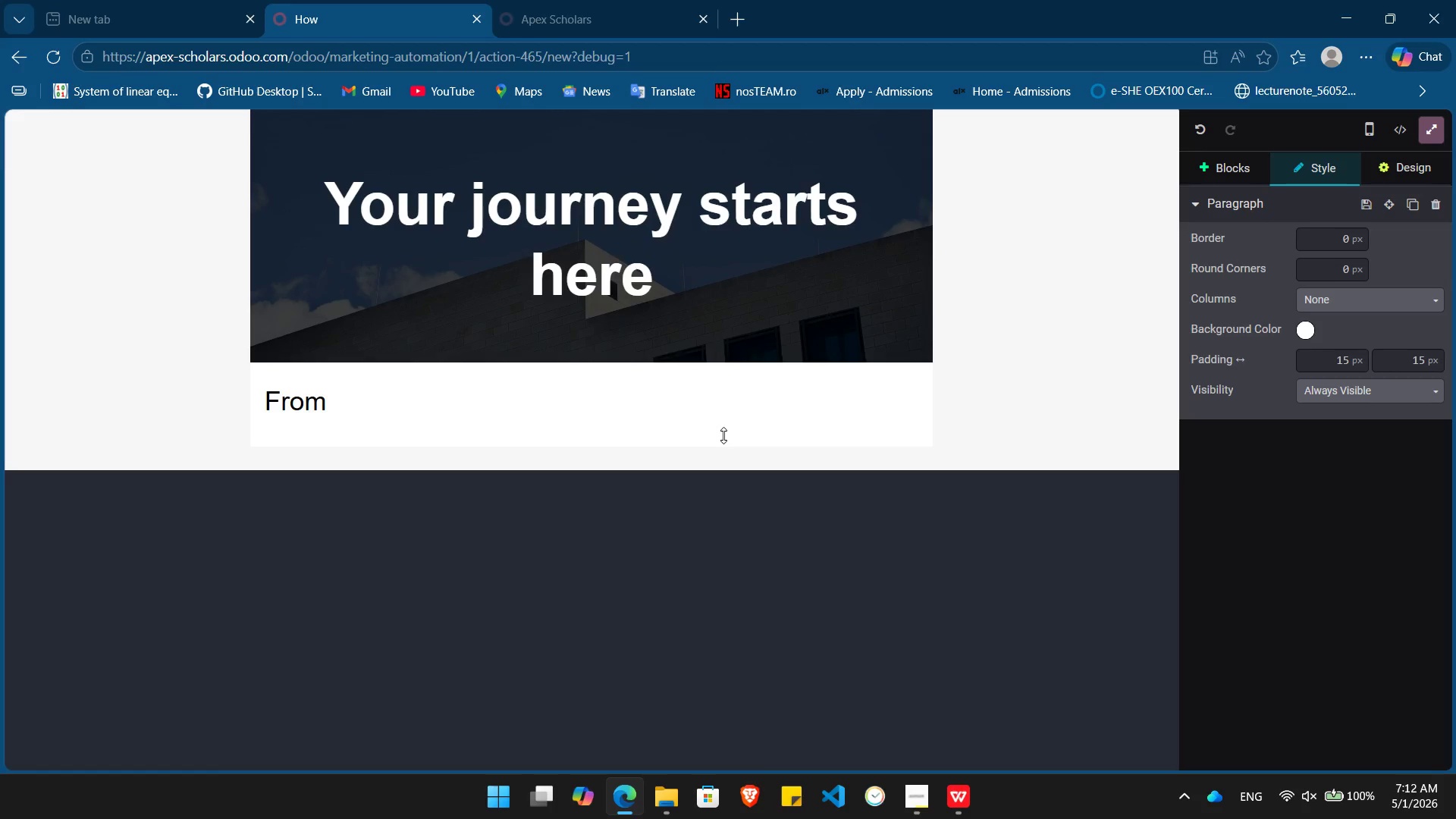 
wait(5.33)
 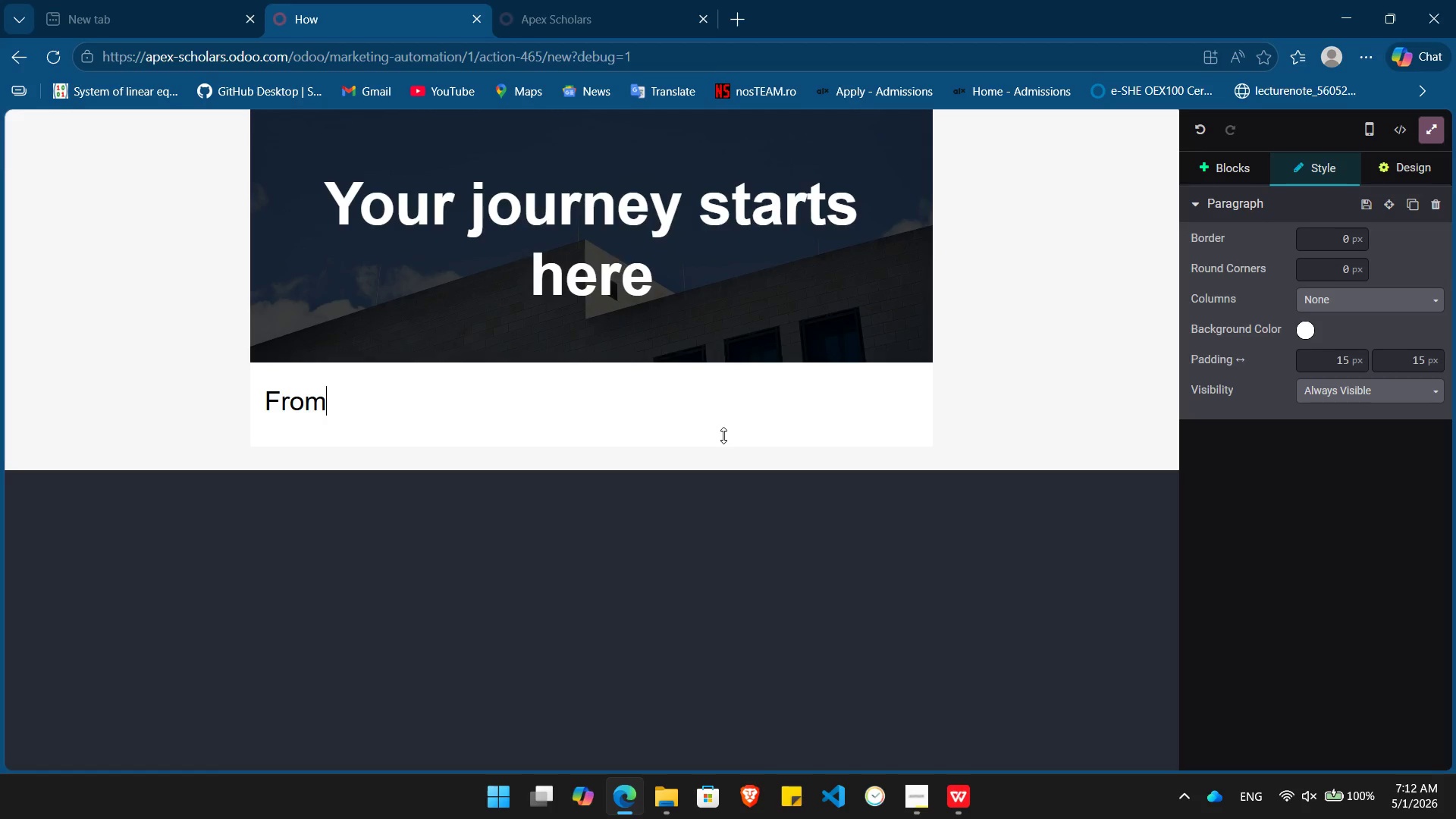 
type( 1100 to 1450: Sarah's Success Story)
 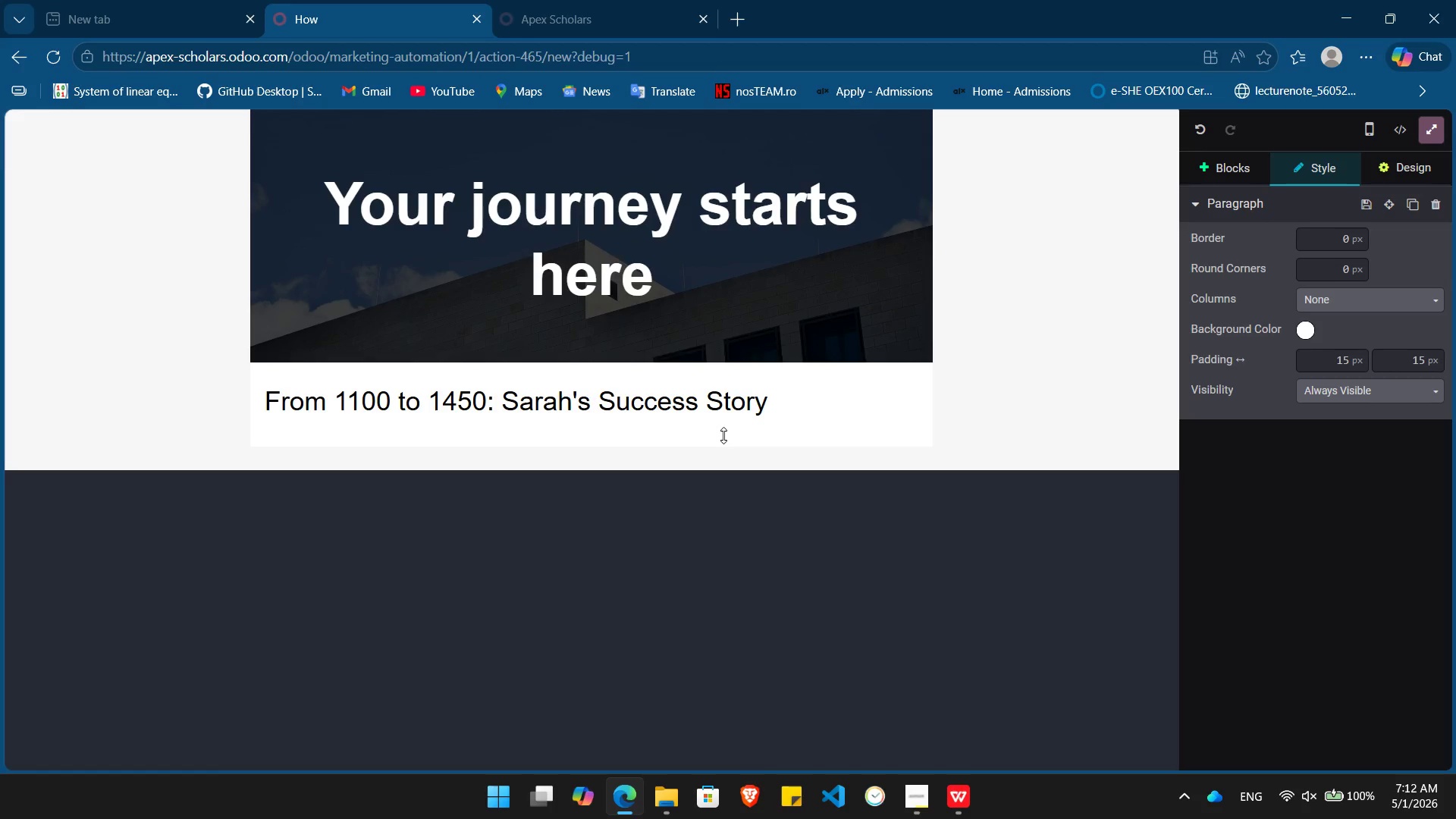 
double_click([701, 415])
 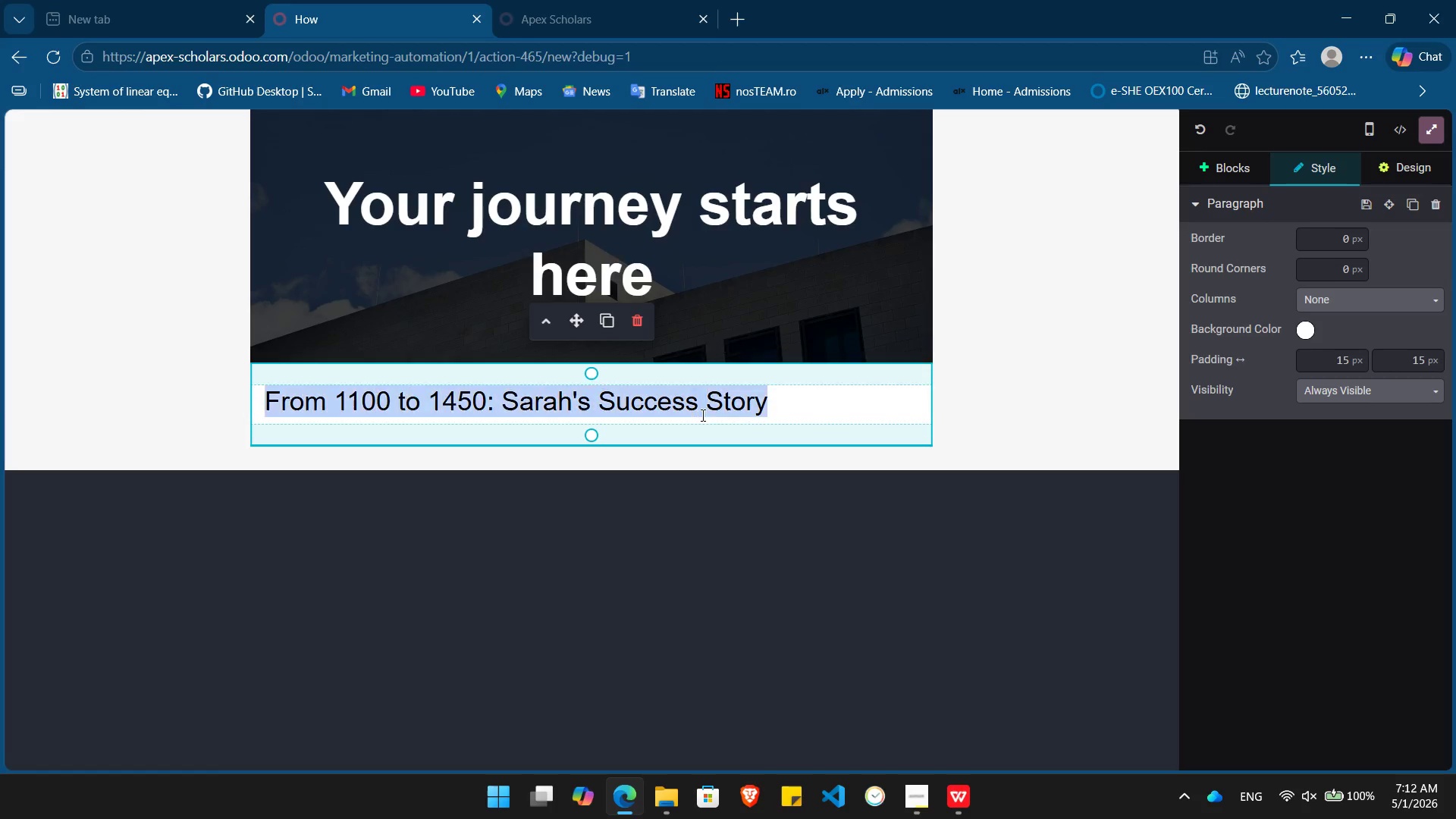 
triple_click([701, 415])
 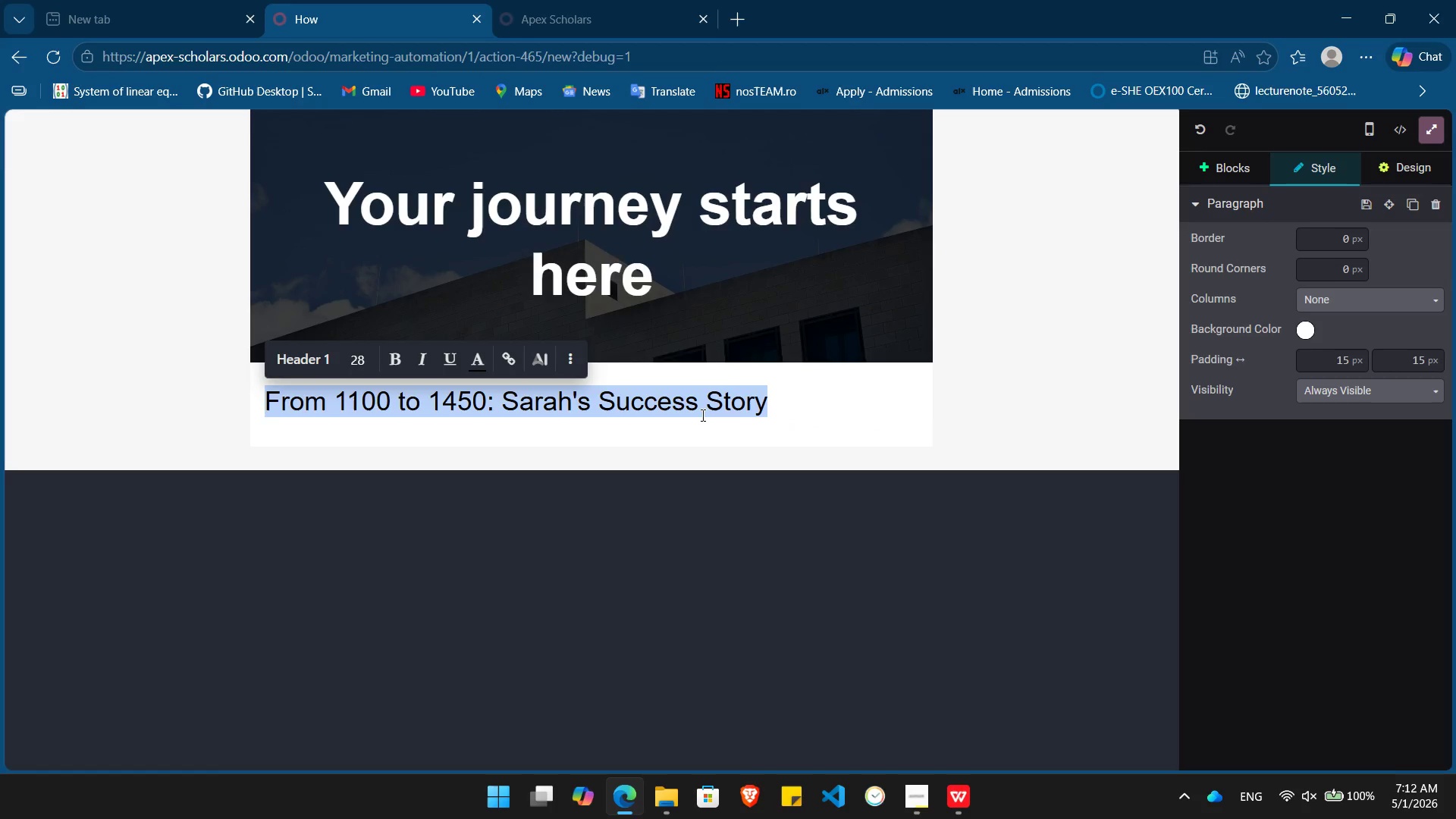 
key(Control+B)
 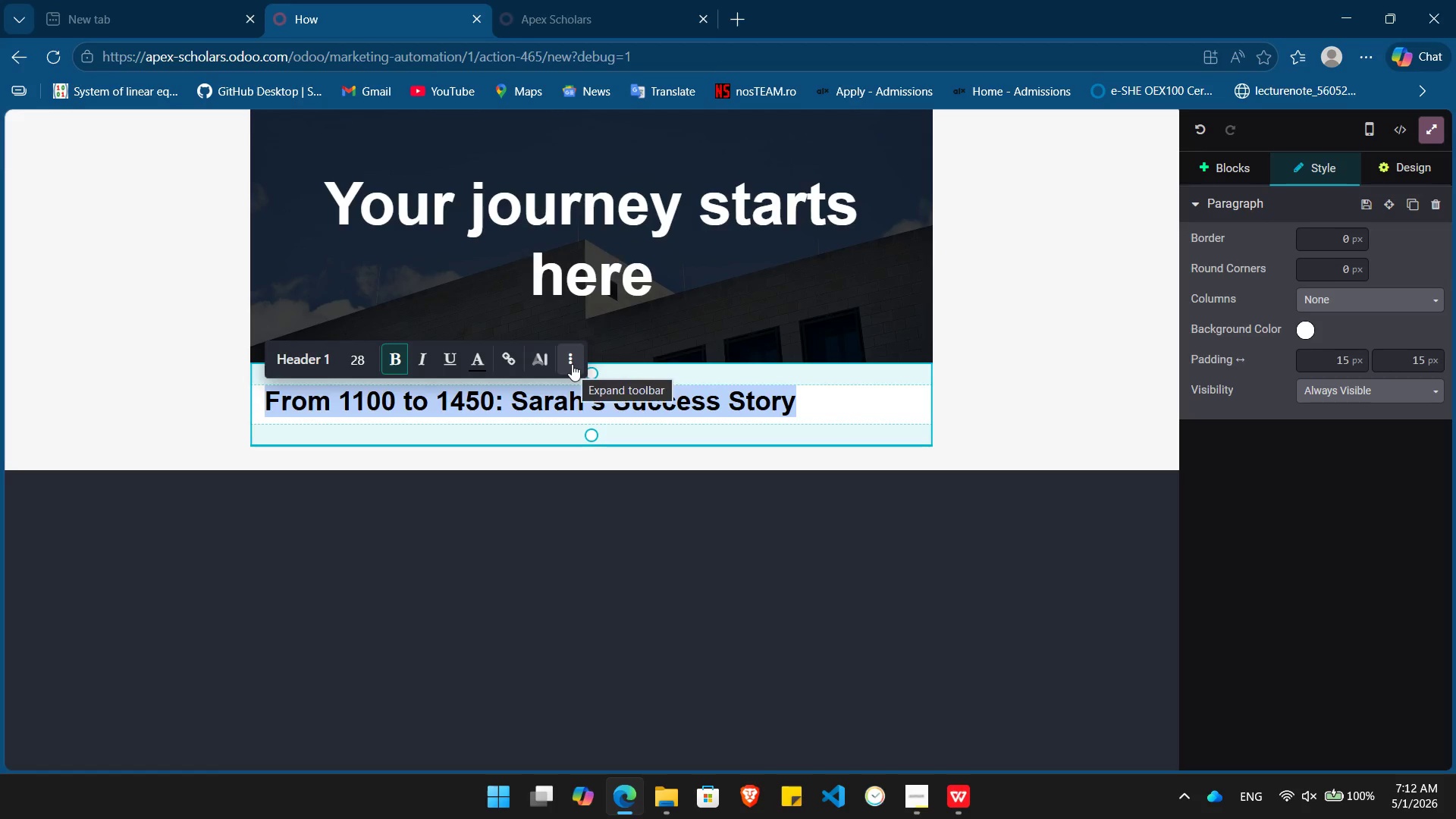 
left_click([572, 364])
 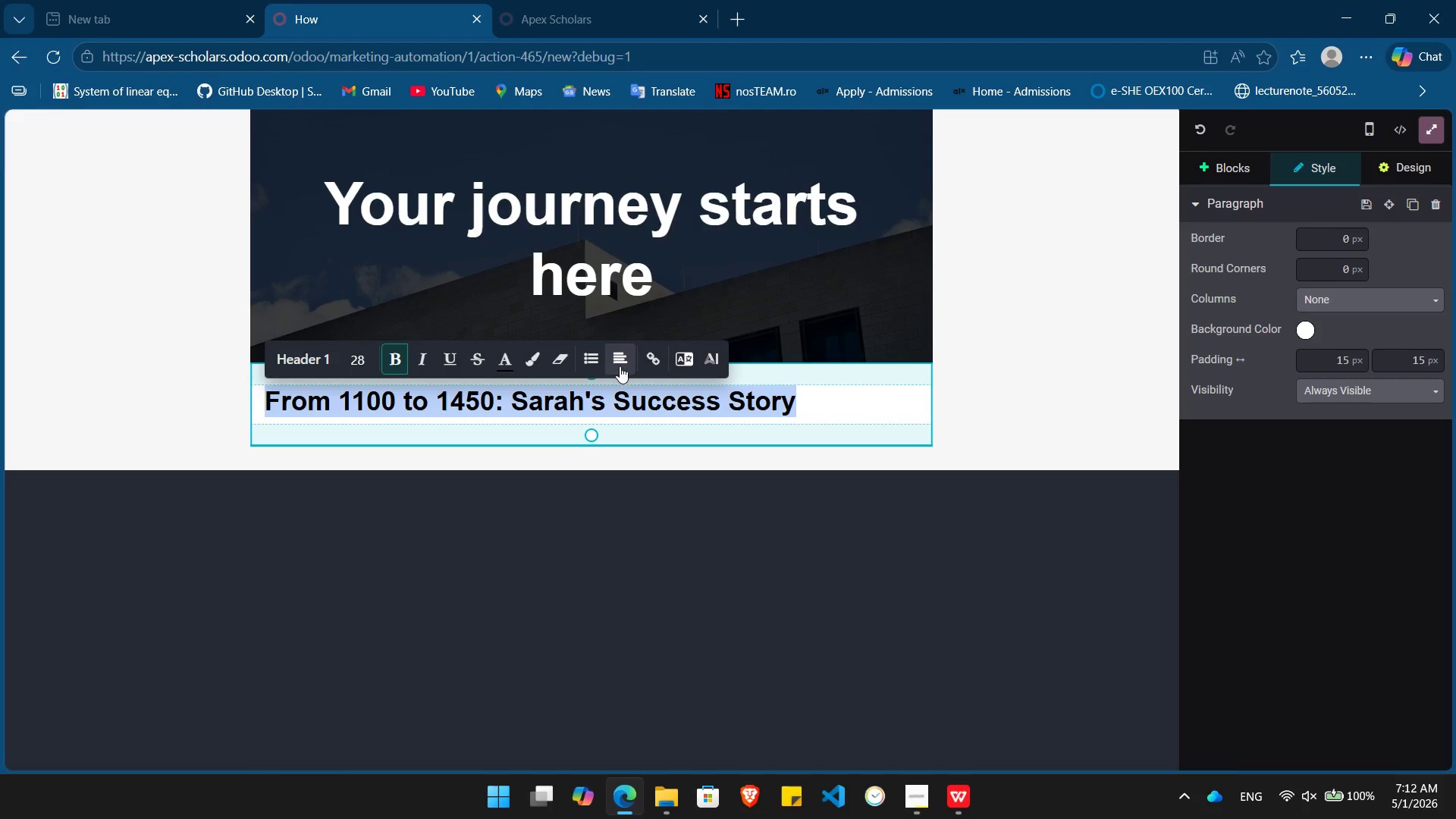 
left_click([620, 366])
 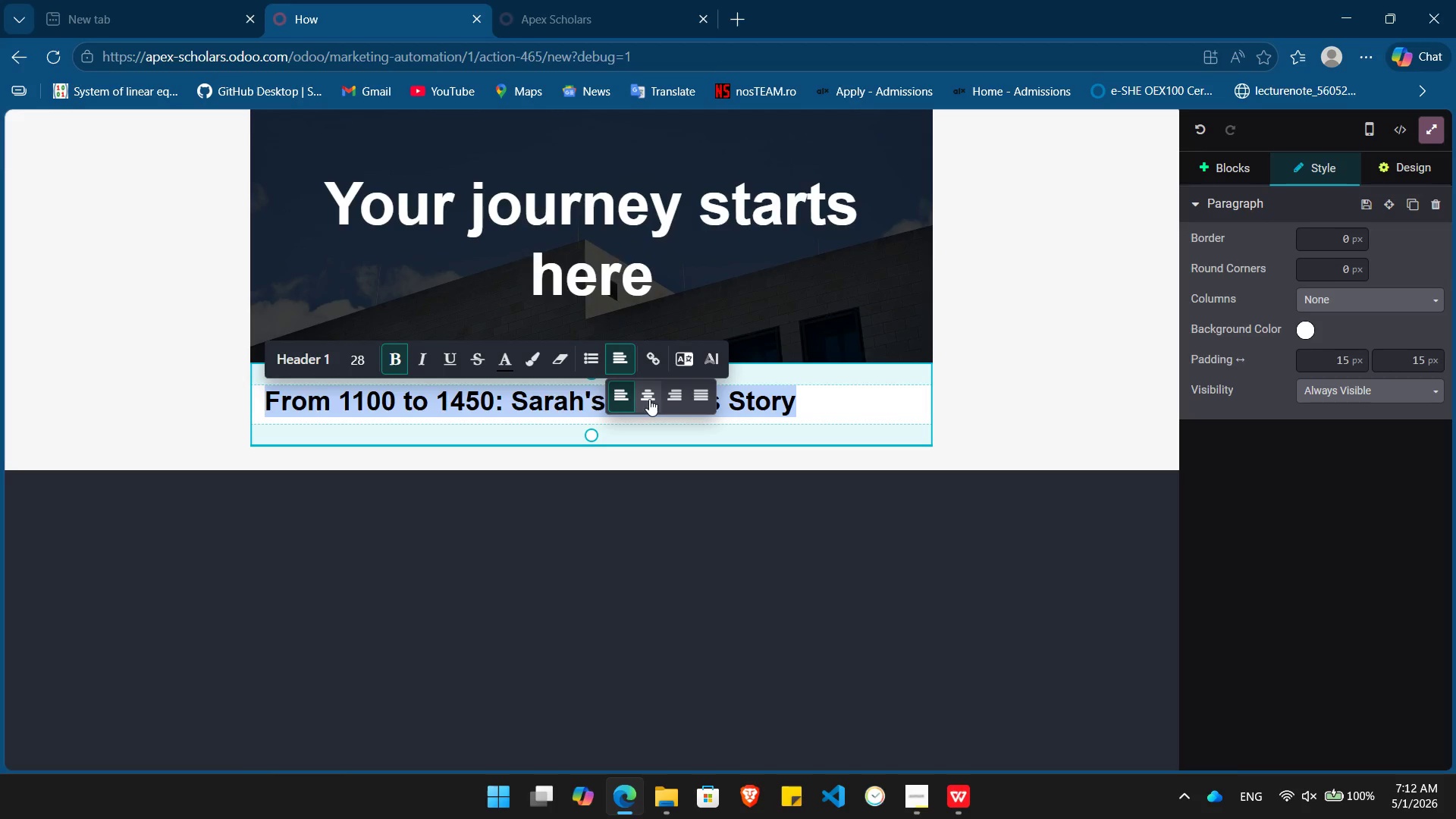 
left_click([649, 399])
 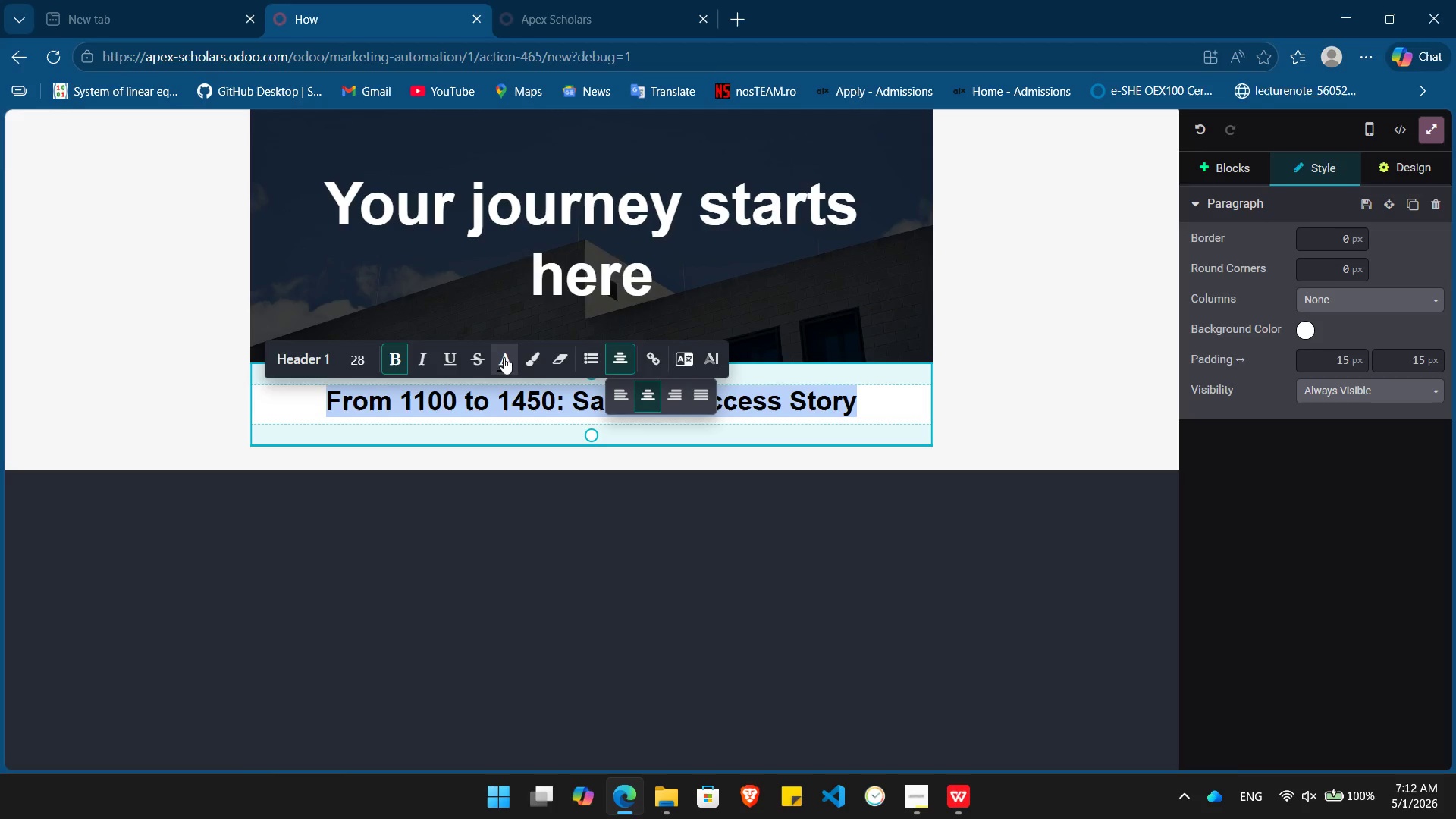 
left_click([504, 357])
 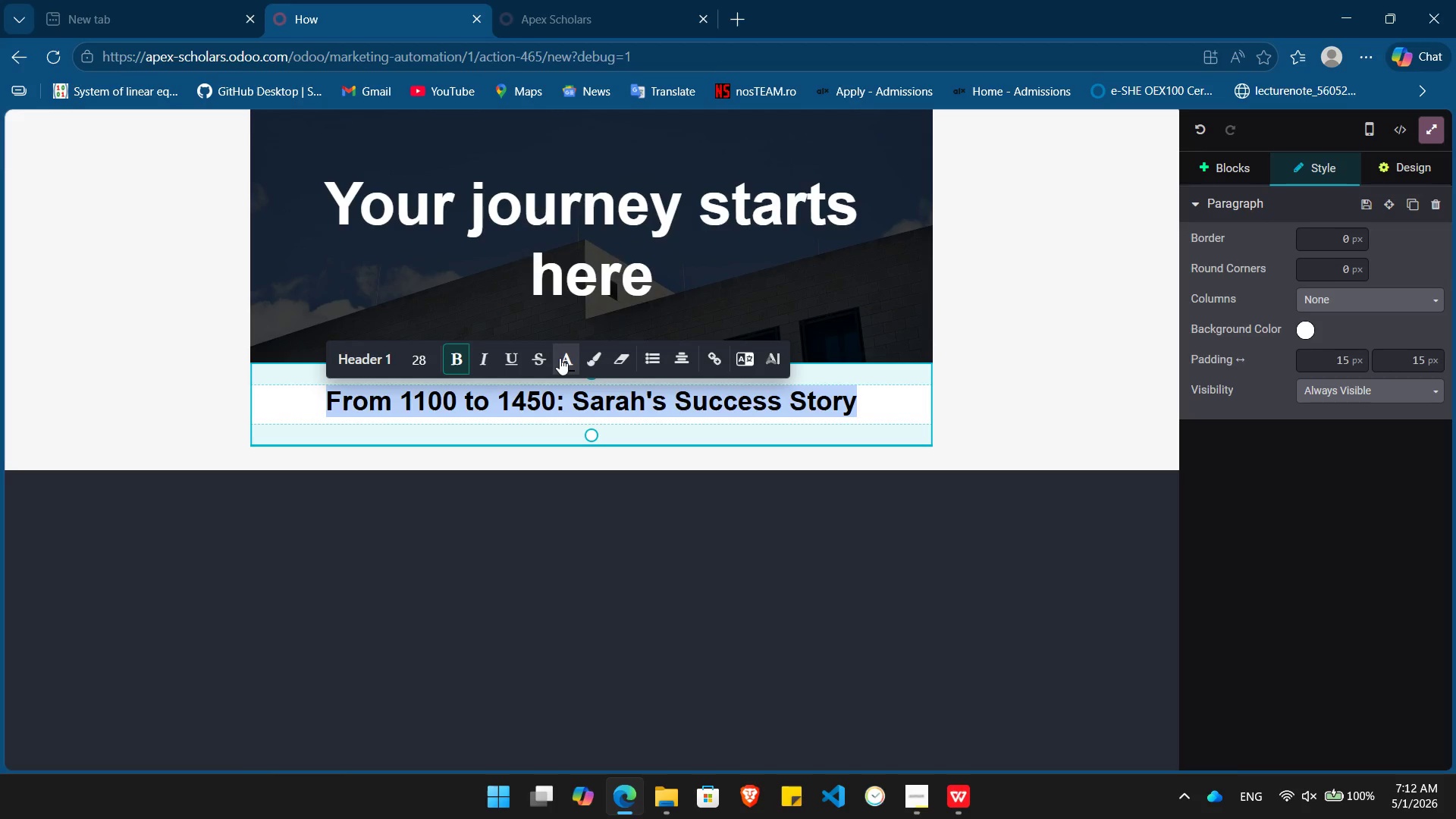 
left_click([560, 358])
 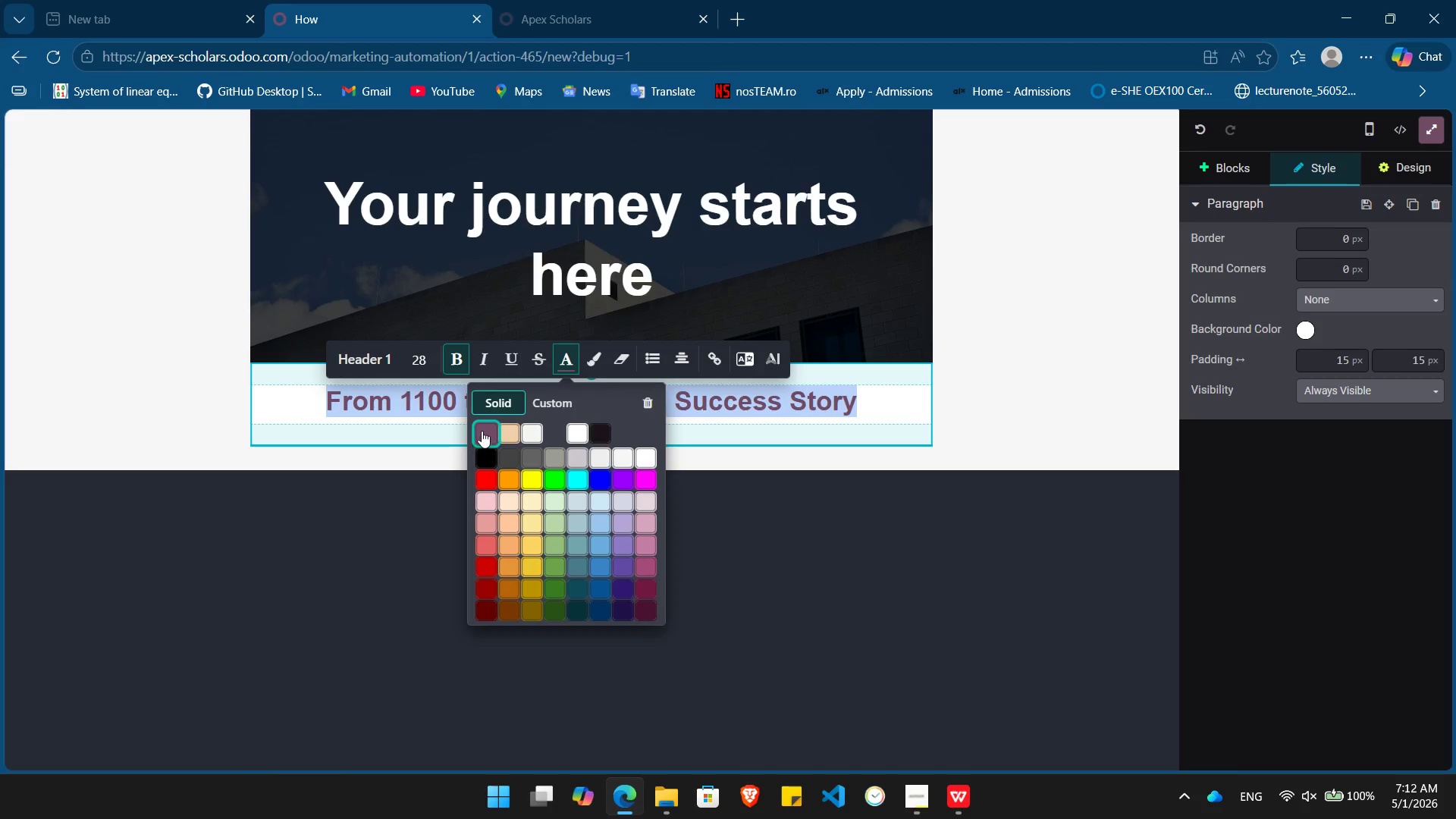 
left_click([482, 431])
 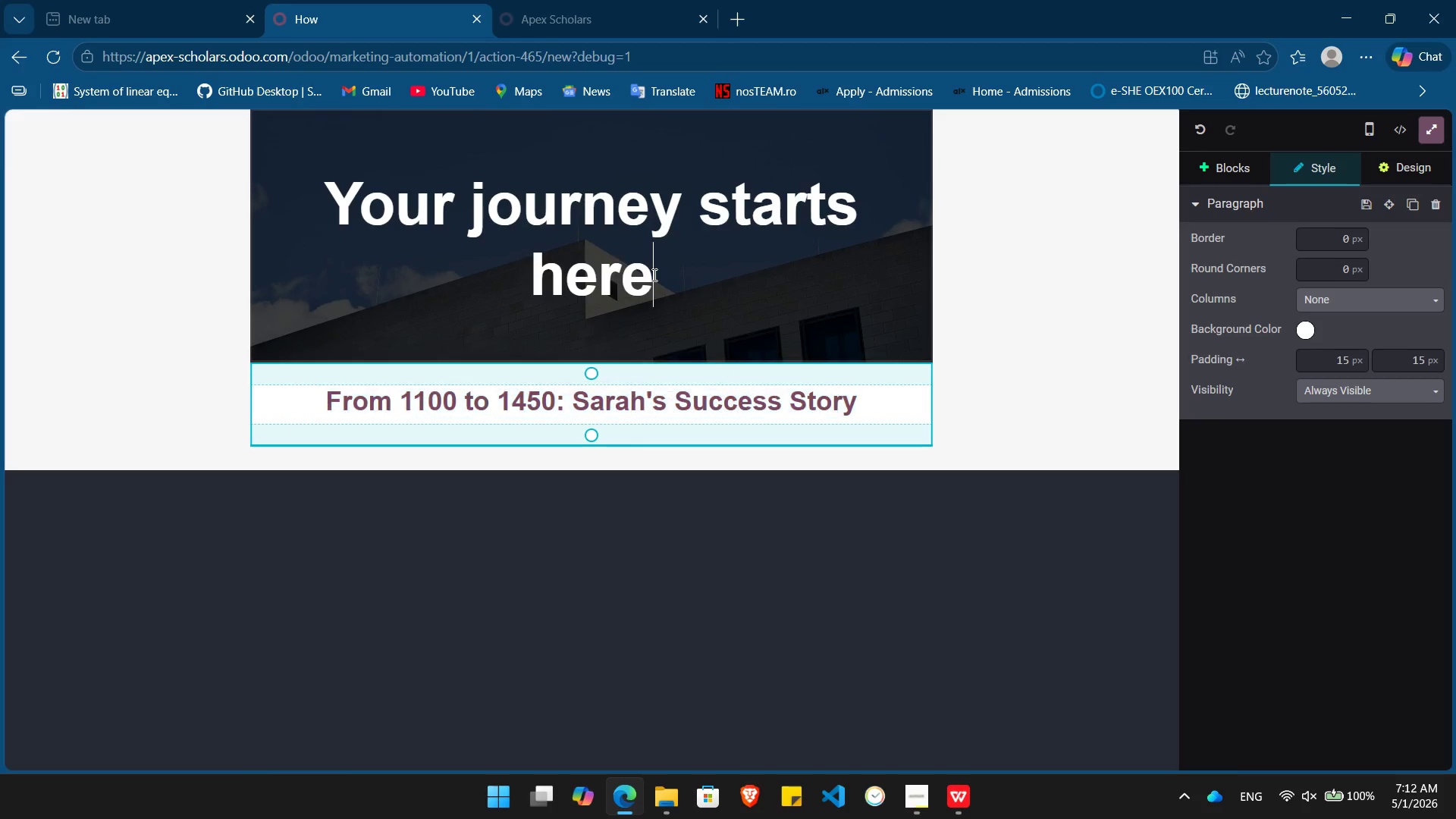 
left_click([653, 275])
 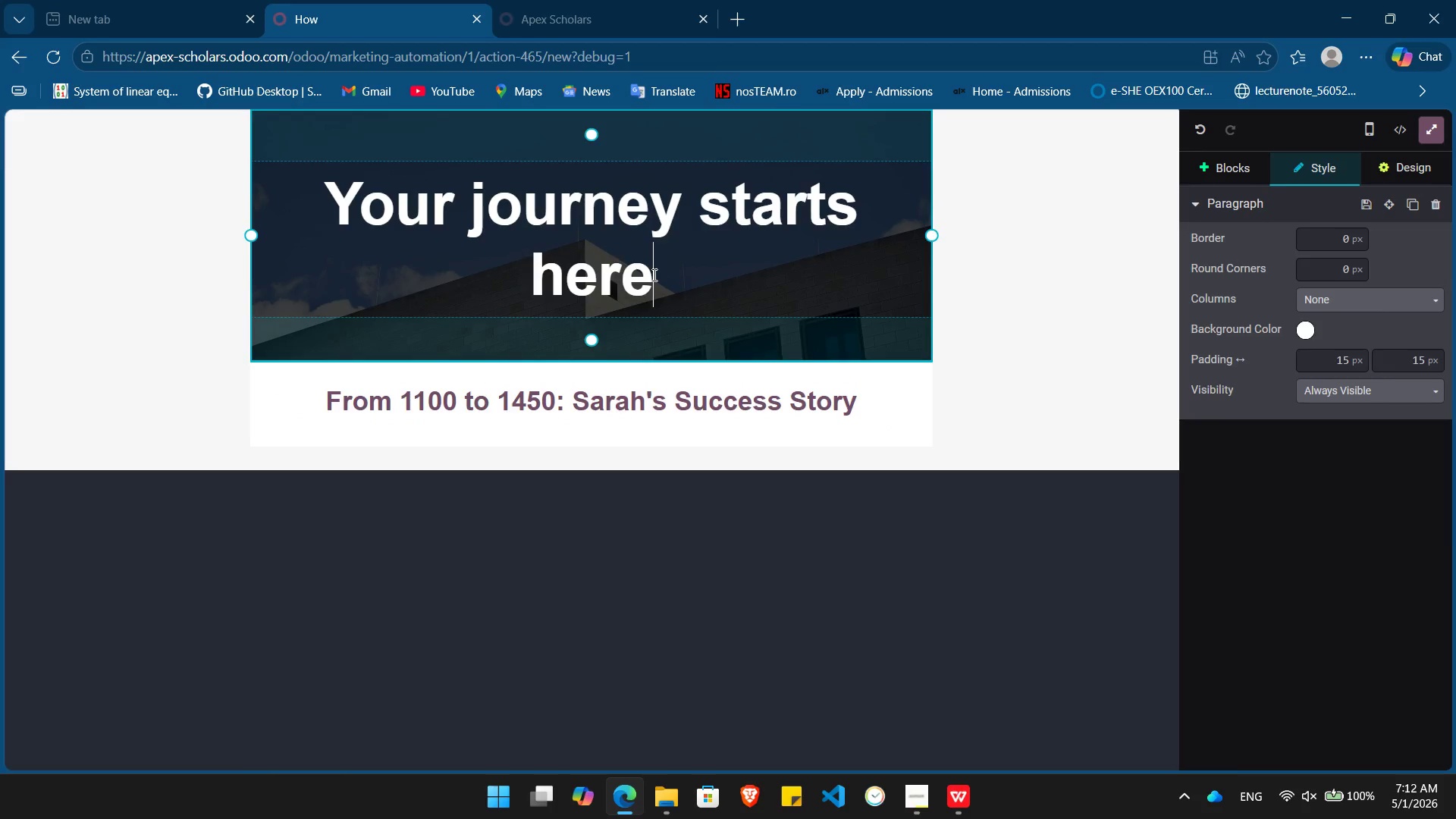 
left_click_drag(start_coordinate=[653, 275], to_coordinate=[381, 197])
 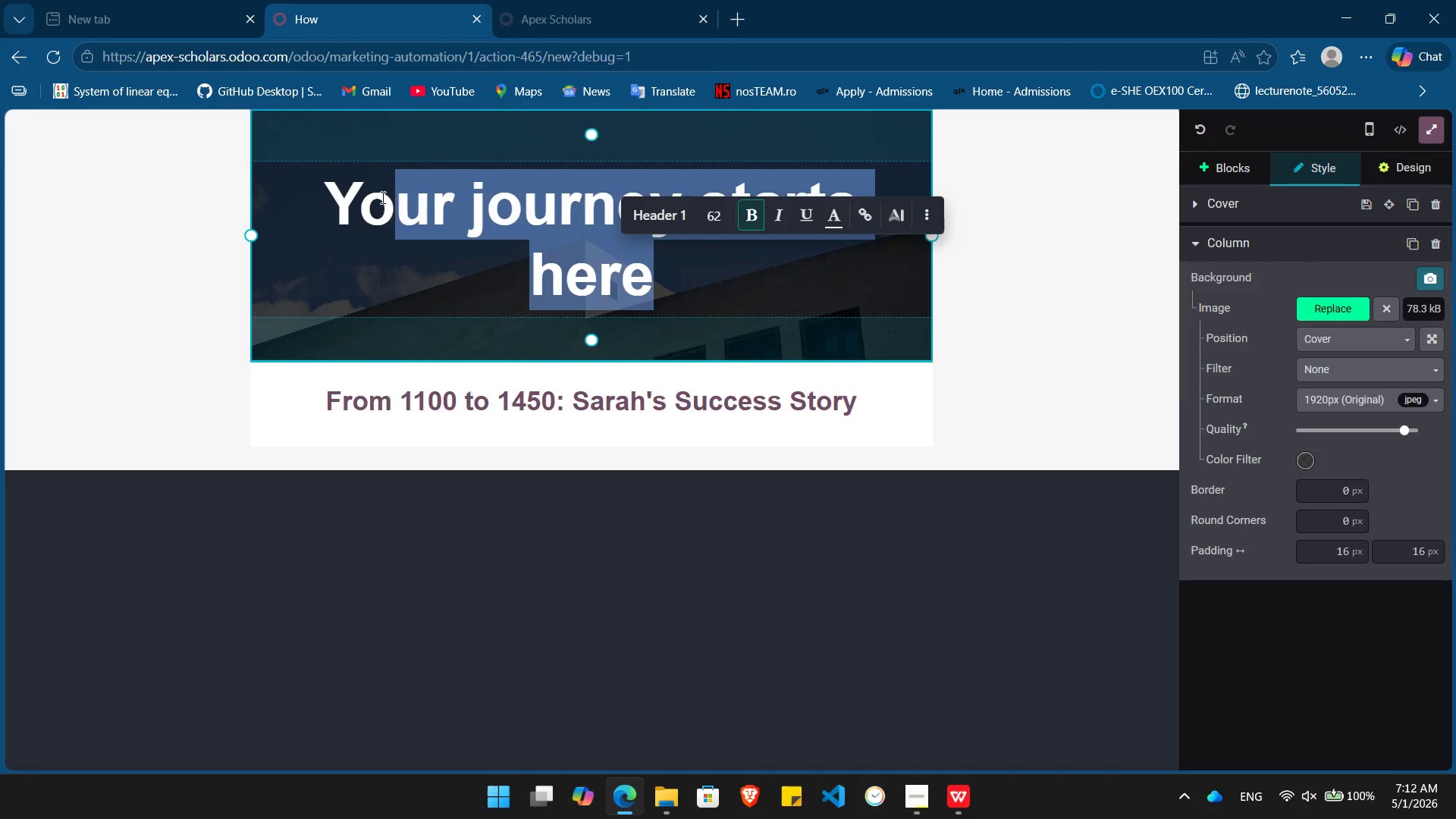 
key(Backspace)
 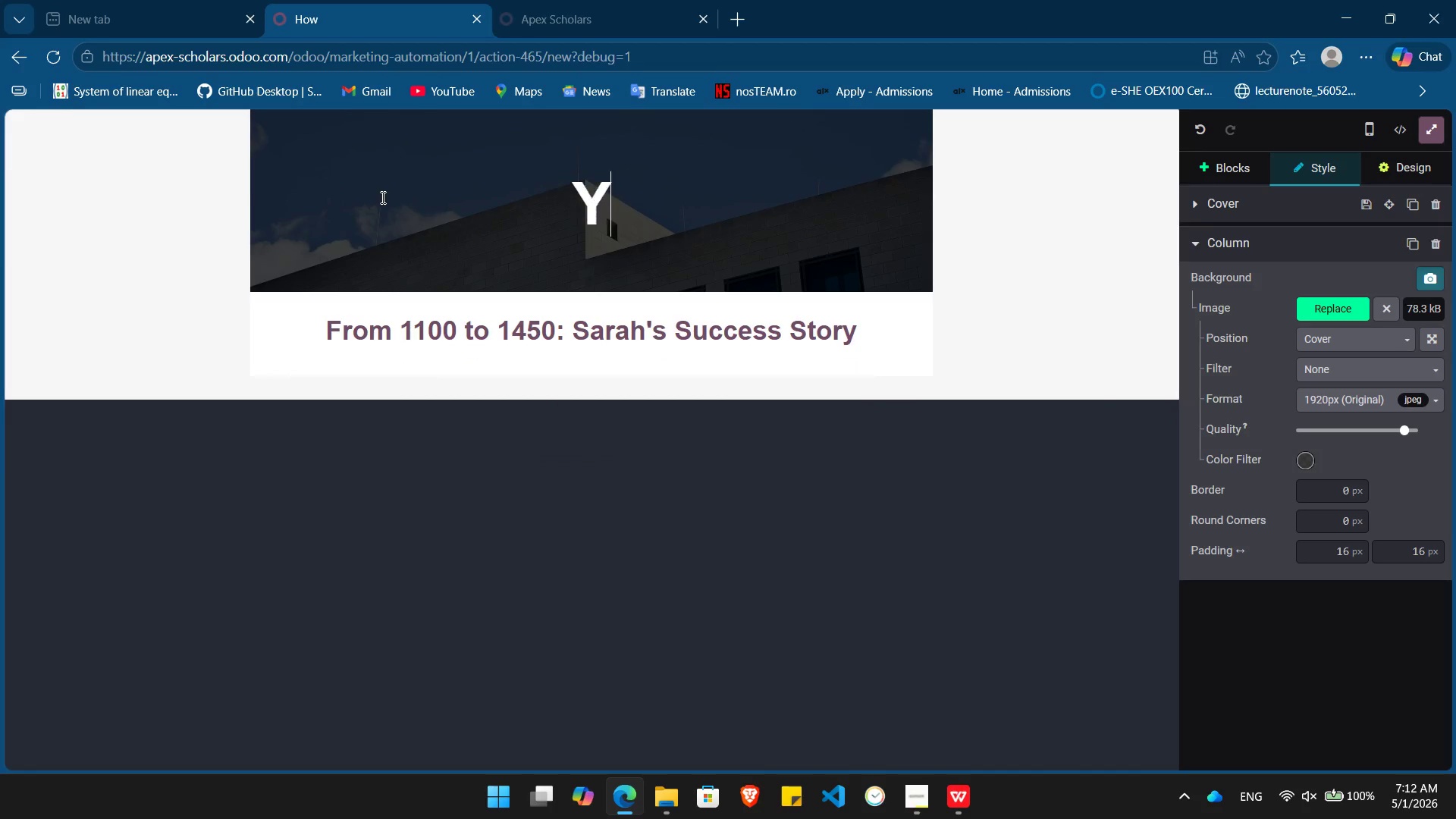 
key(Backspace)
 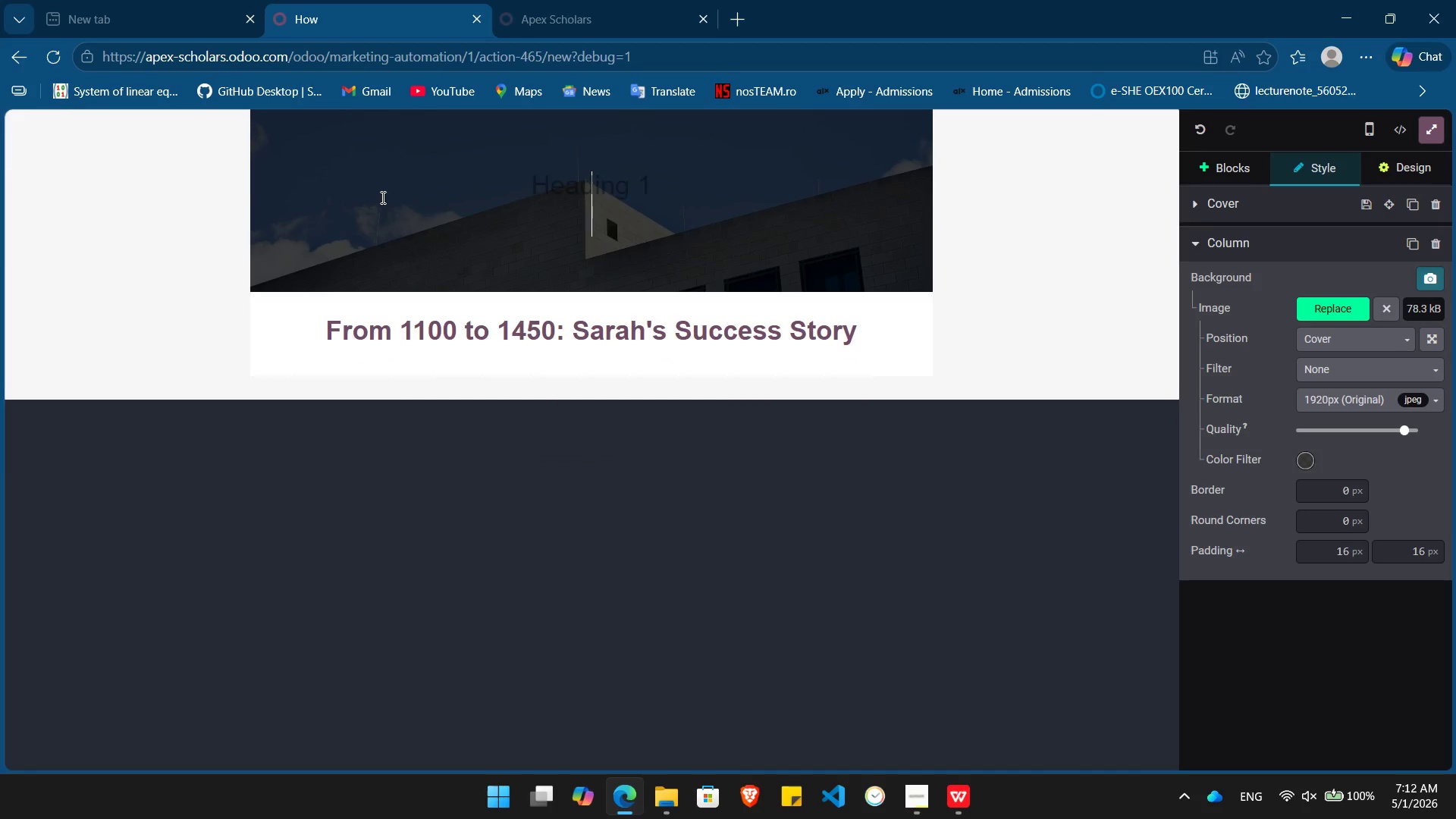 
key(Backspace)
 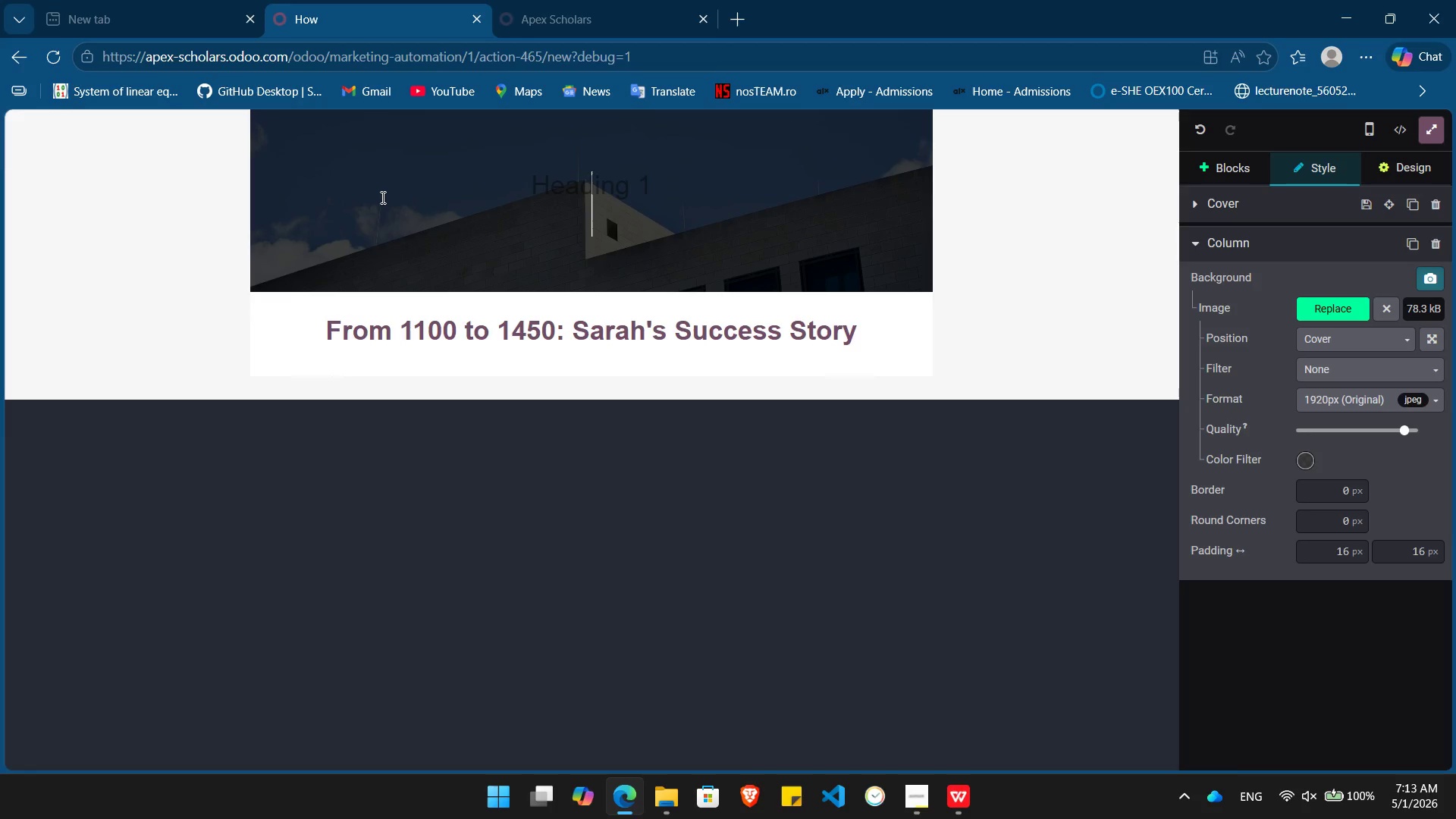 
wait(9.09)
 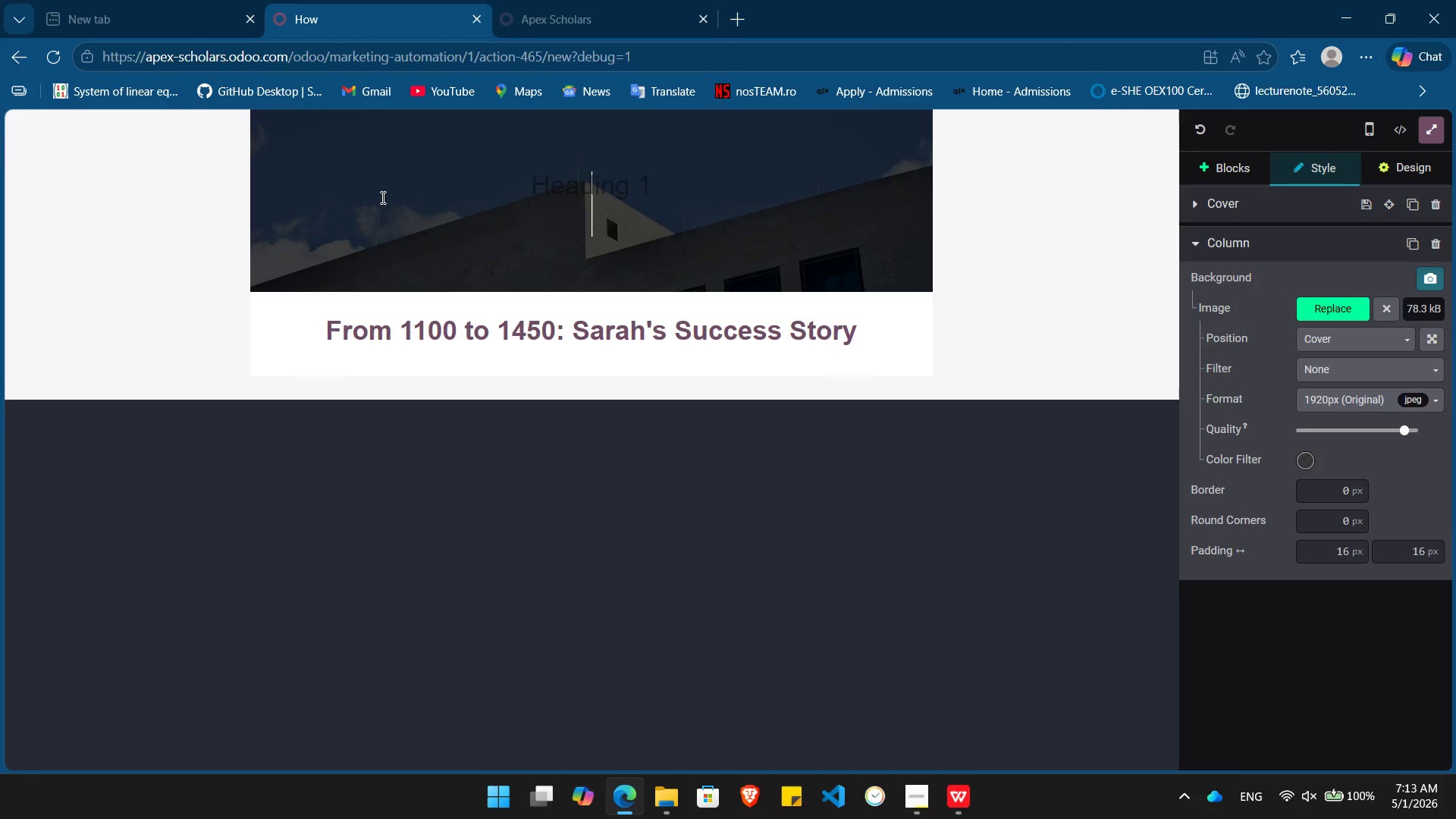 
type(Reas)
key(Backspace)
type(l Result Speaks!)
 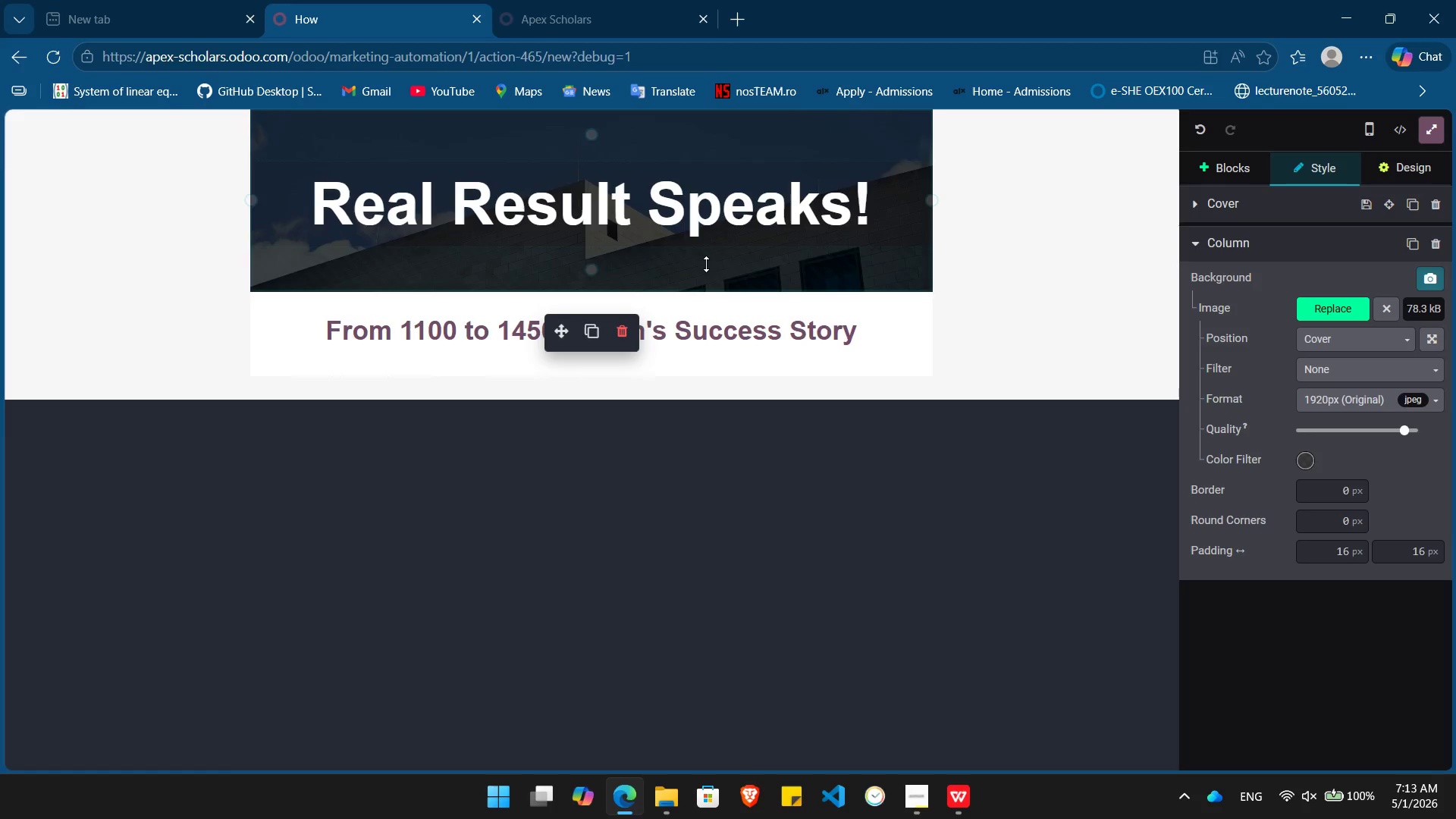 
left_click([866, 331])
 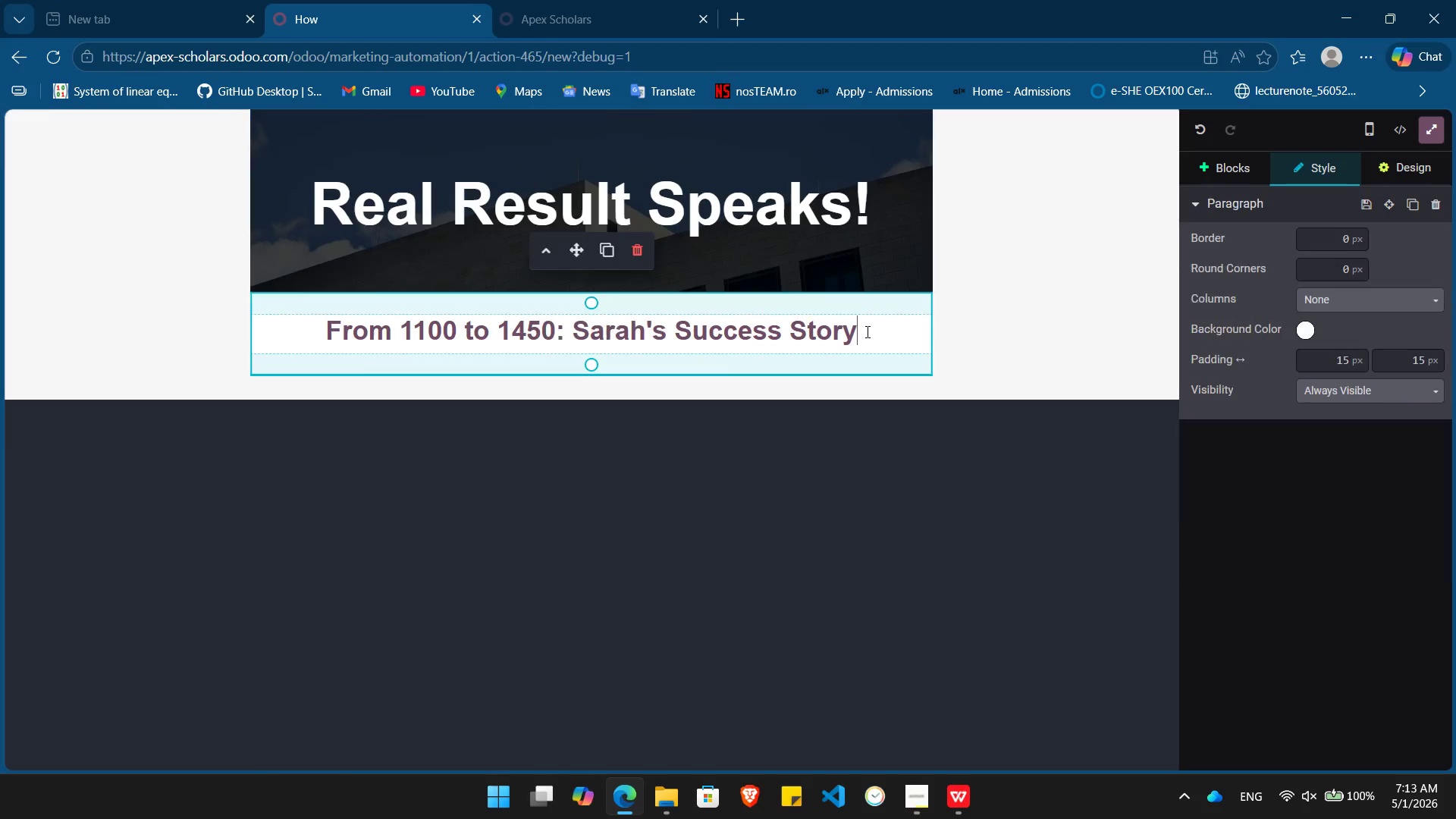 
key(Enter)
 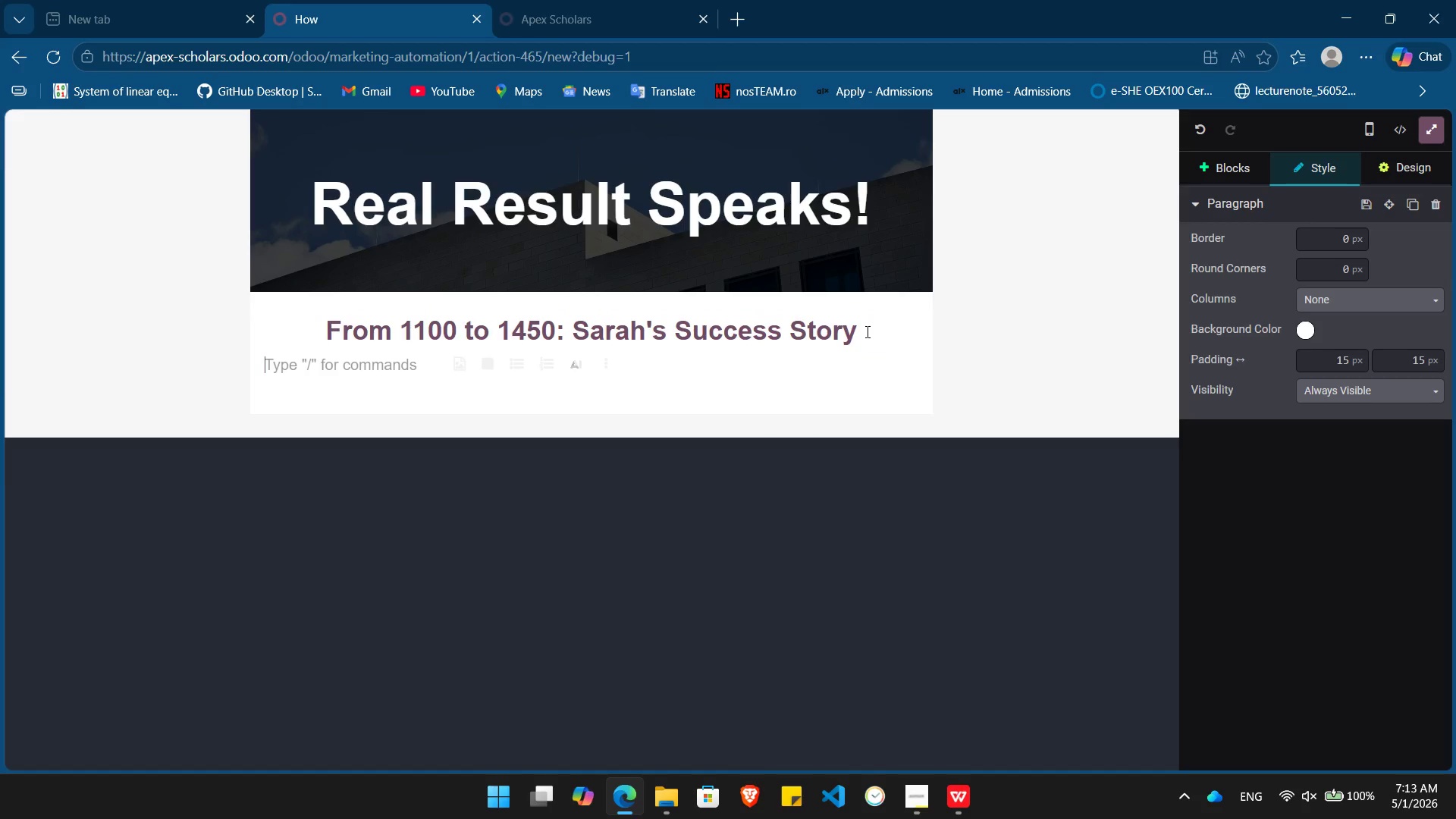 
type(Hi)
key(Backspace)
key(Backspace)
 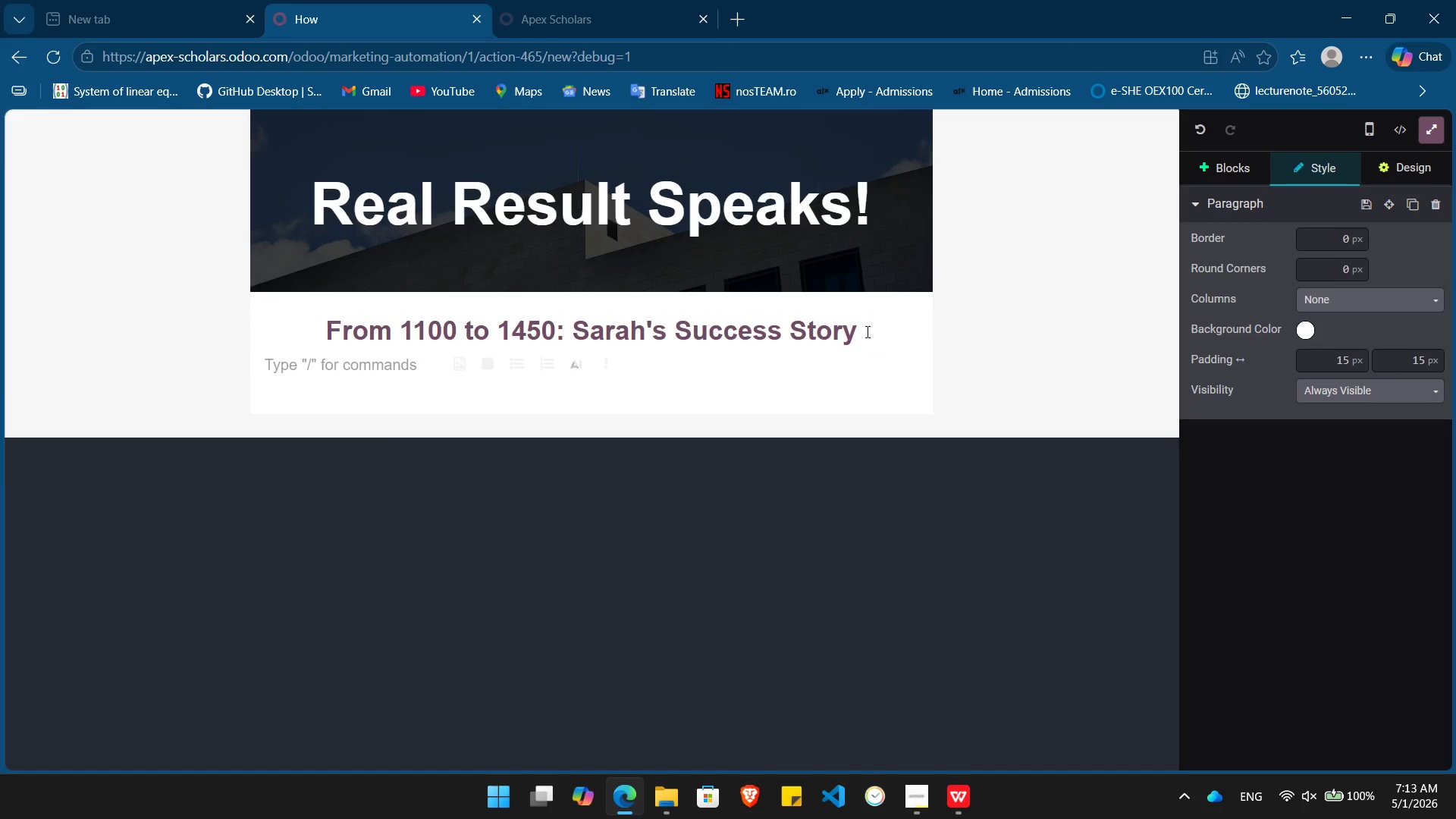 
key(Control+ControlLeft)
 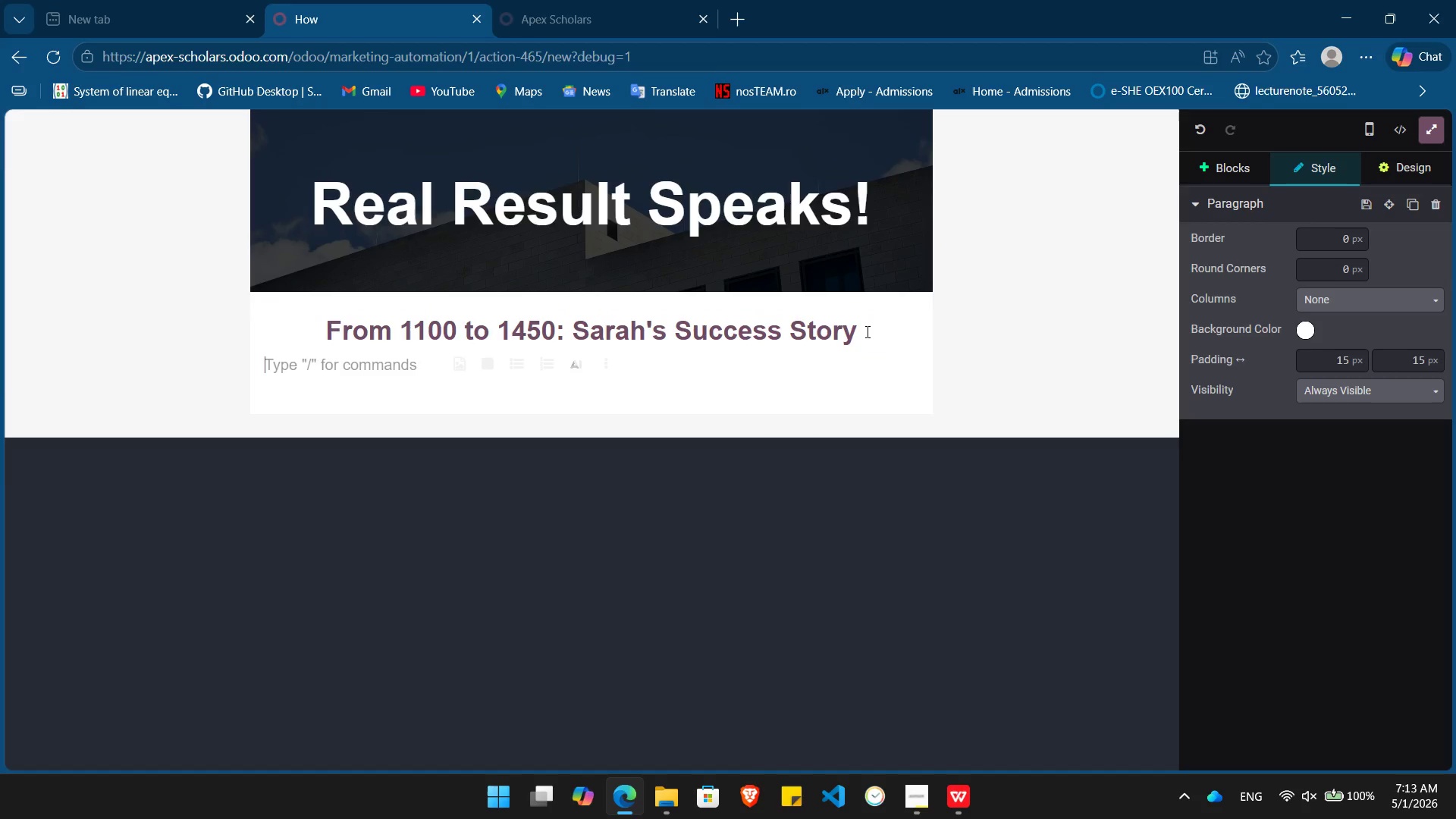 
key(Control+B)
 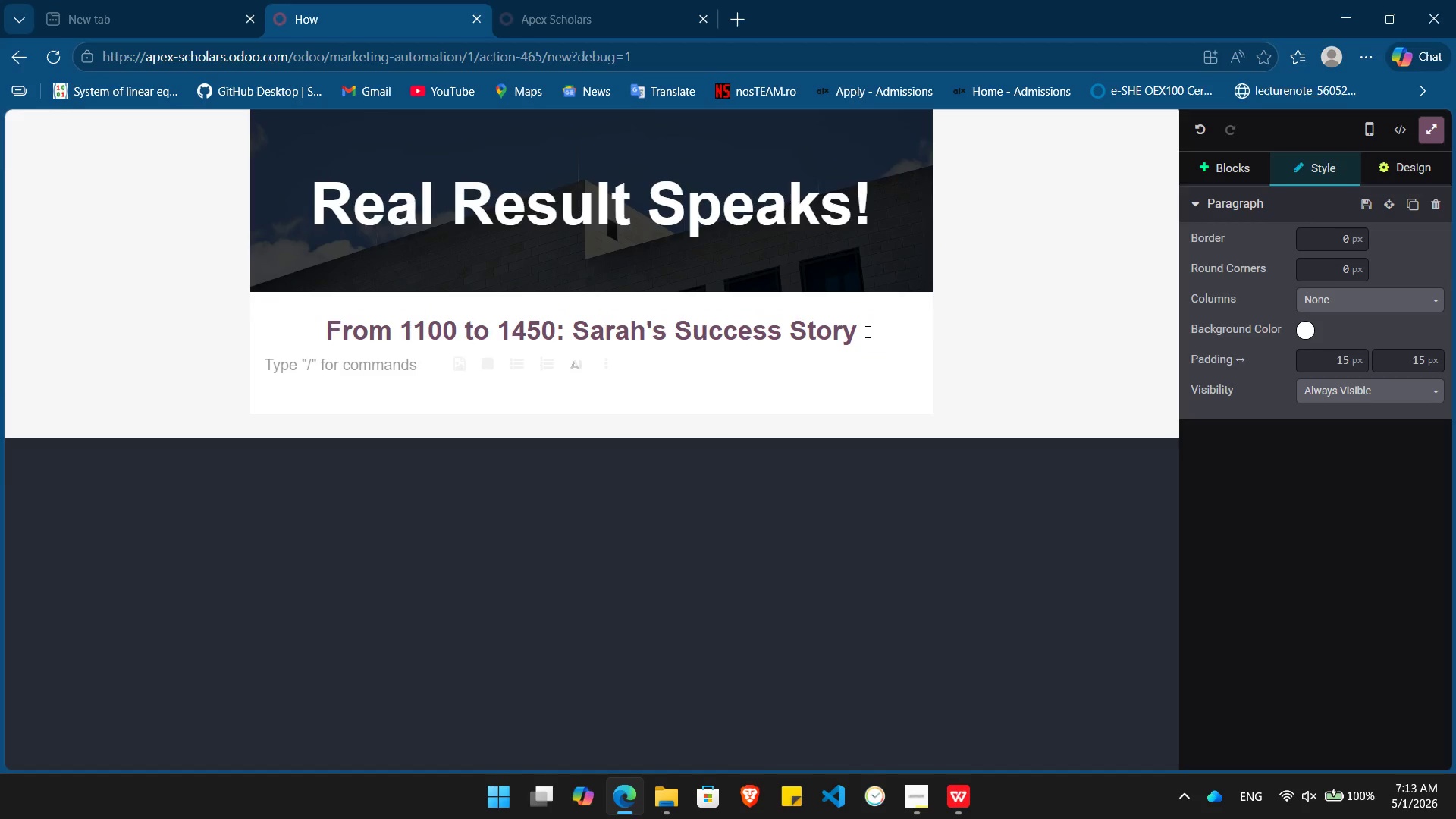 
type(Hi)
 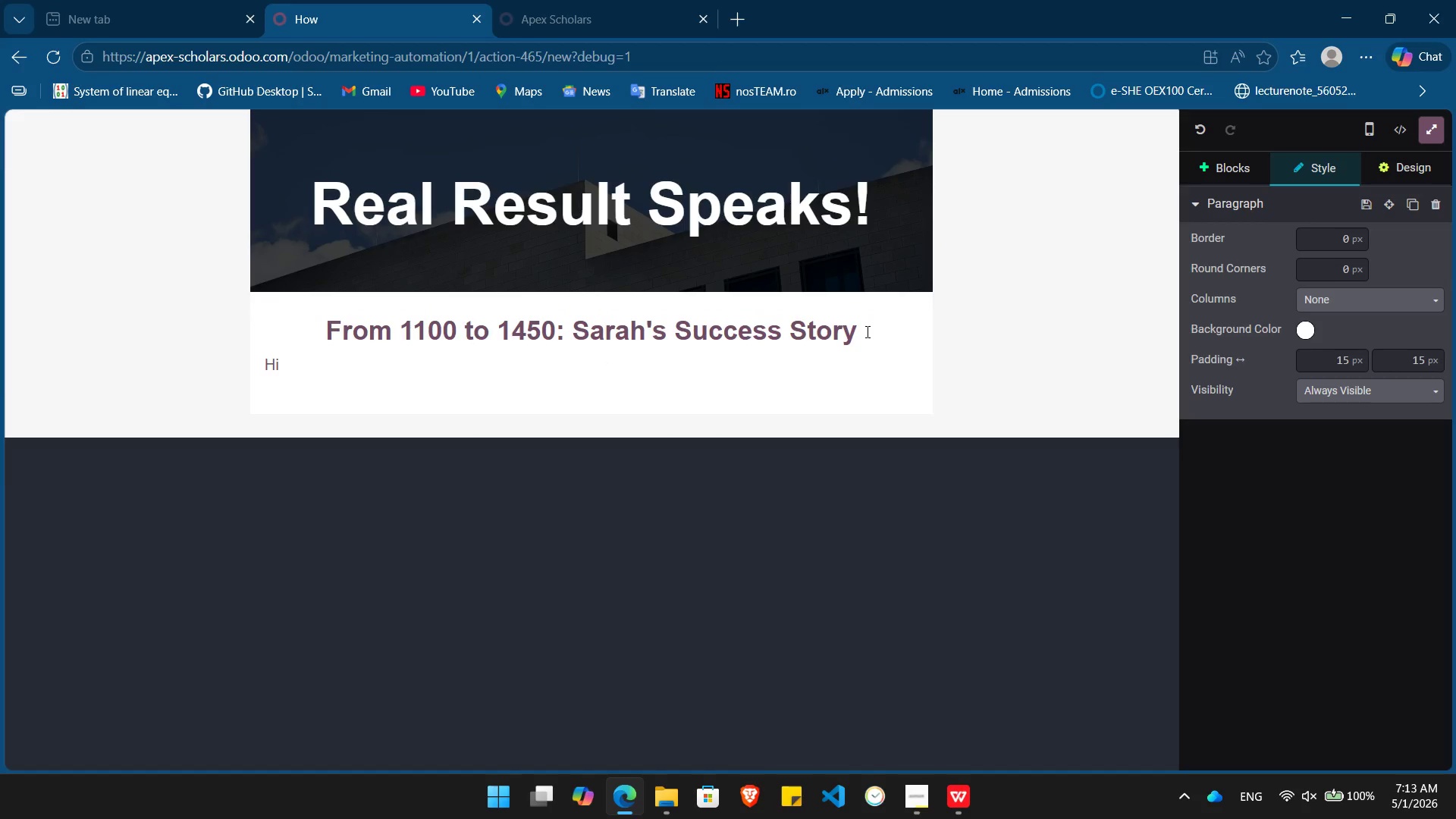 
key(Shift+ArrowLeft)
 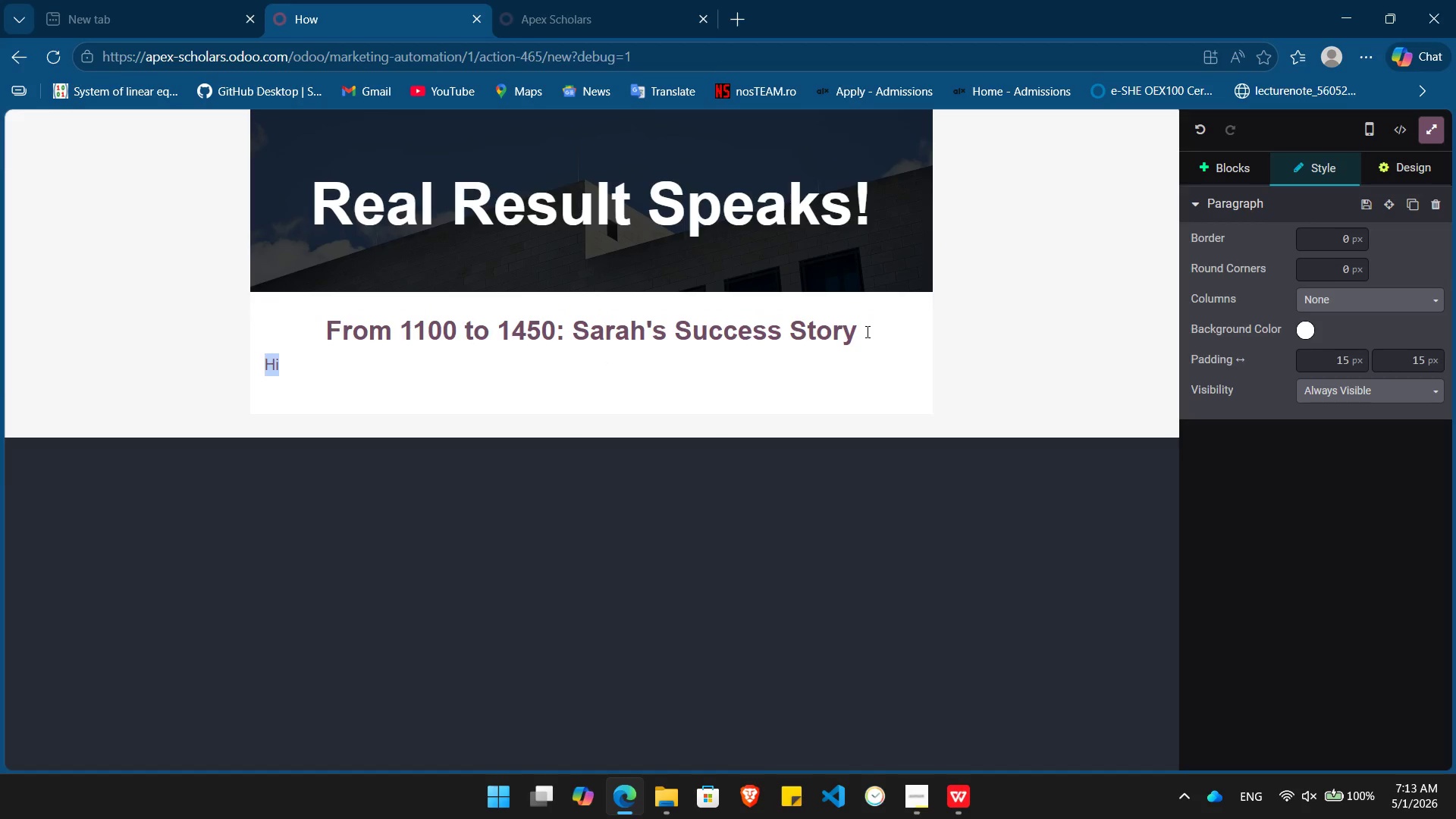 
key(Shift+ArrowLeft)
 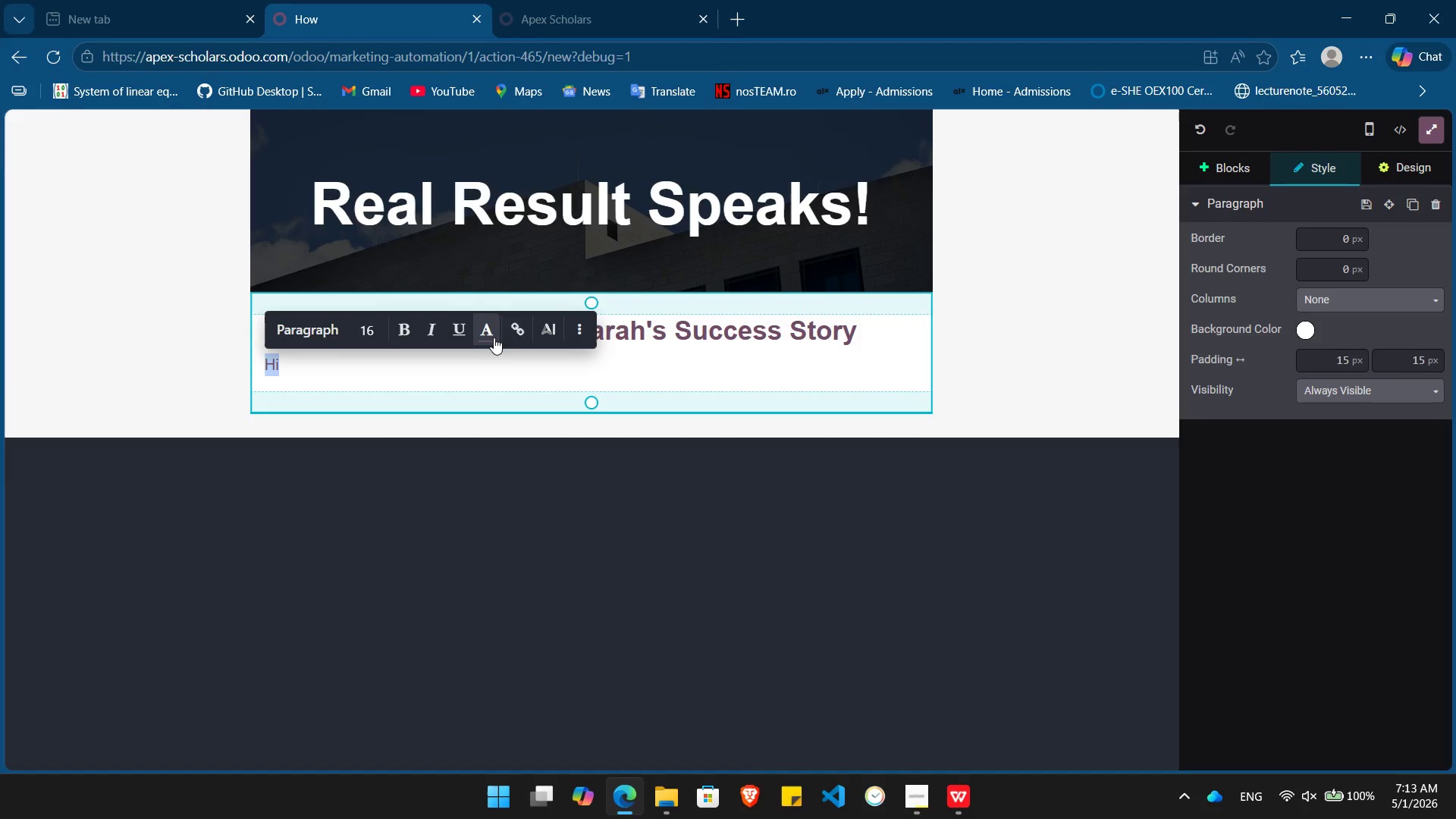 
left_click([491, 337])
 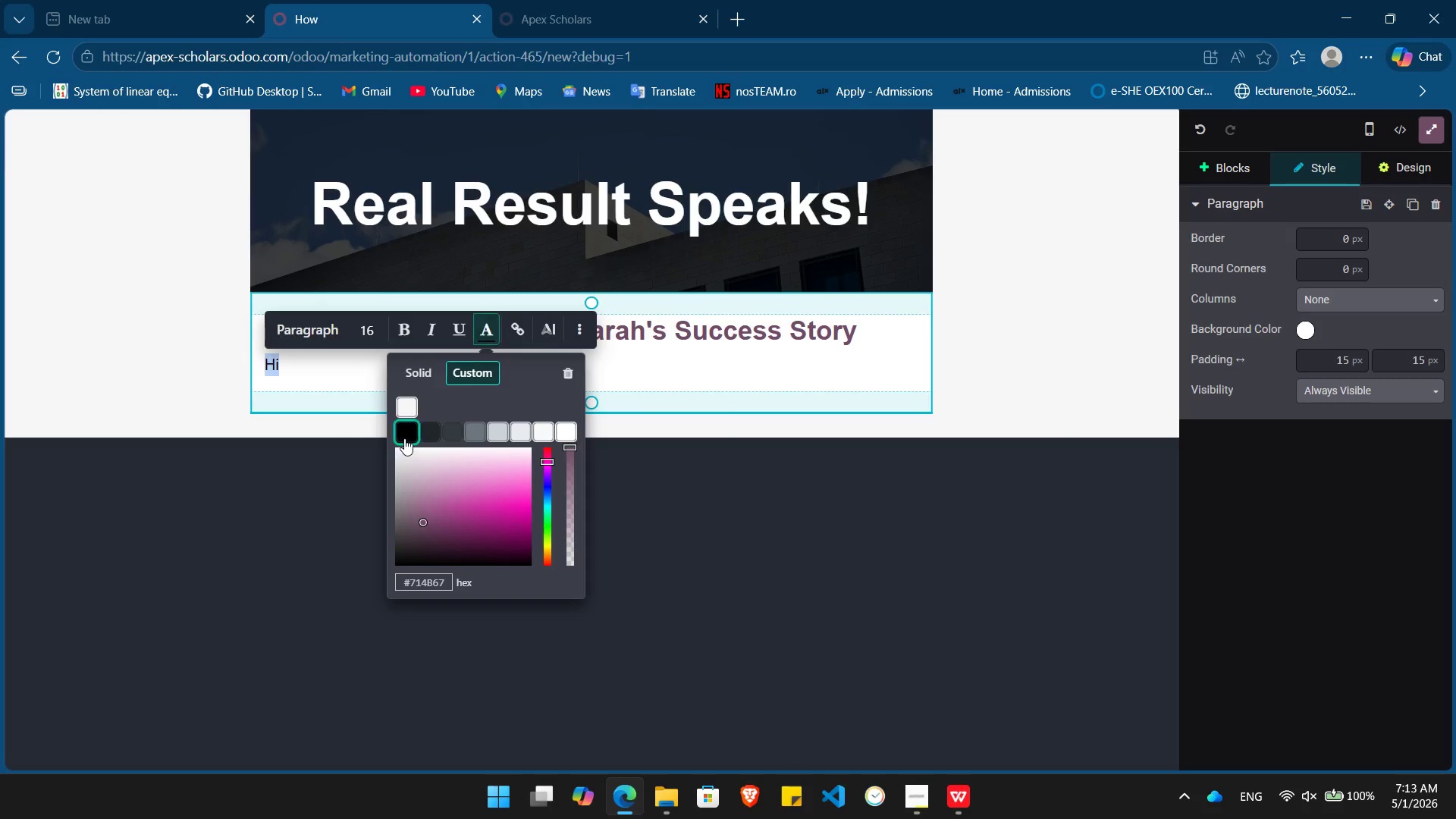 
left_click([405, 438])
 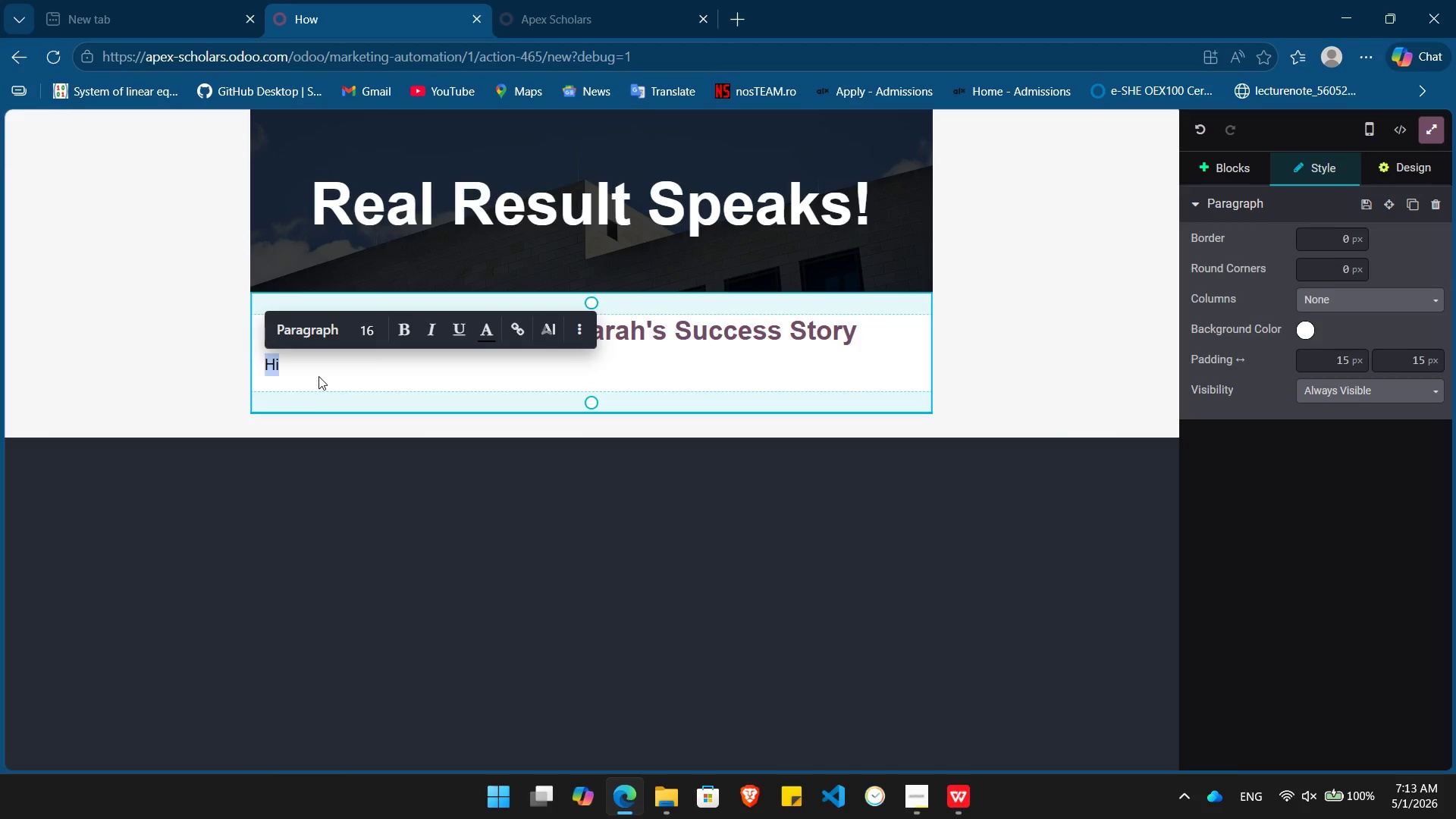 
left_click([318, 376])
 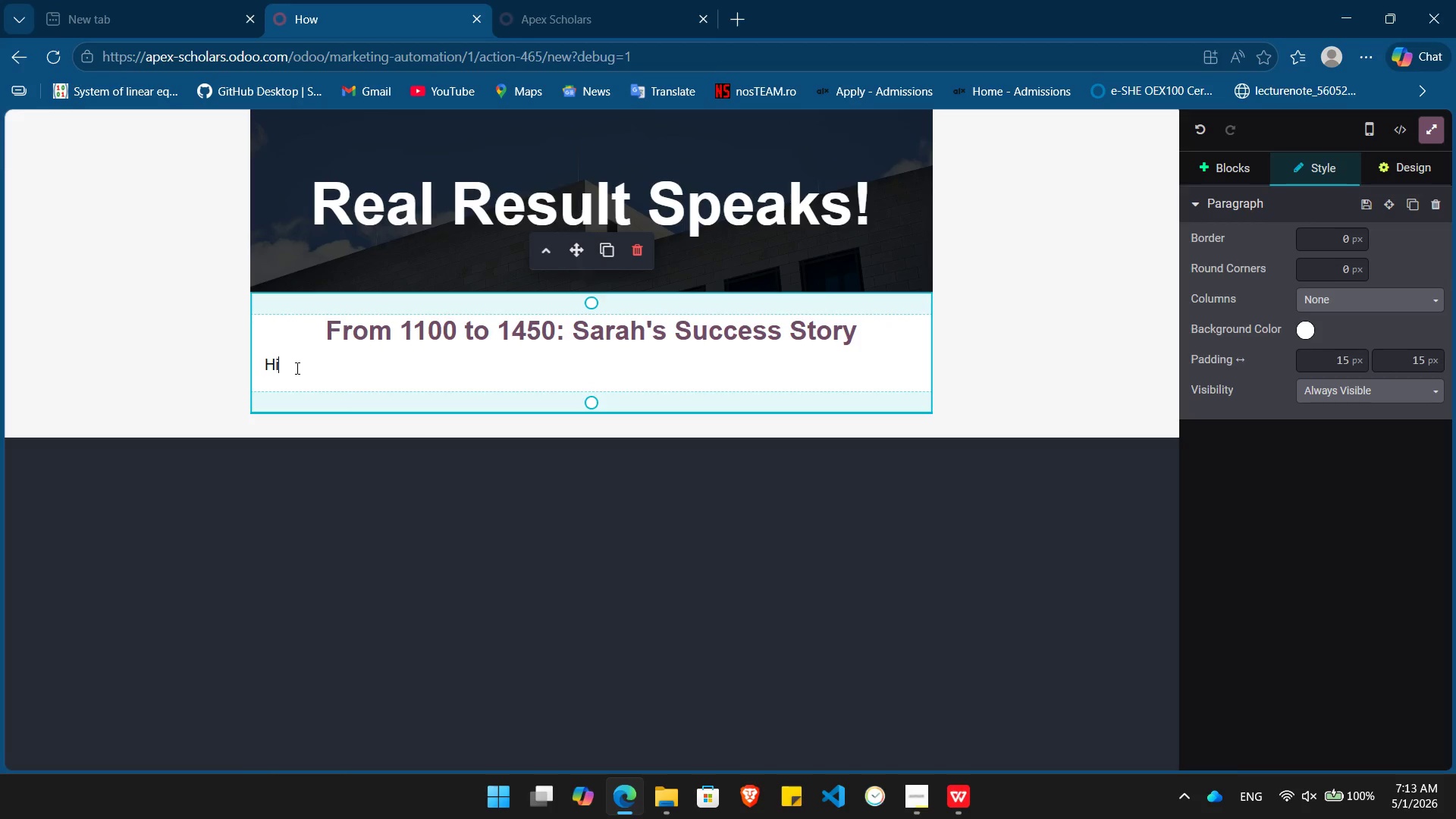 
left_click([296, 368])
 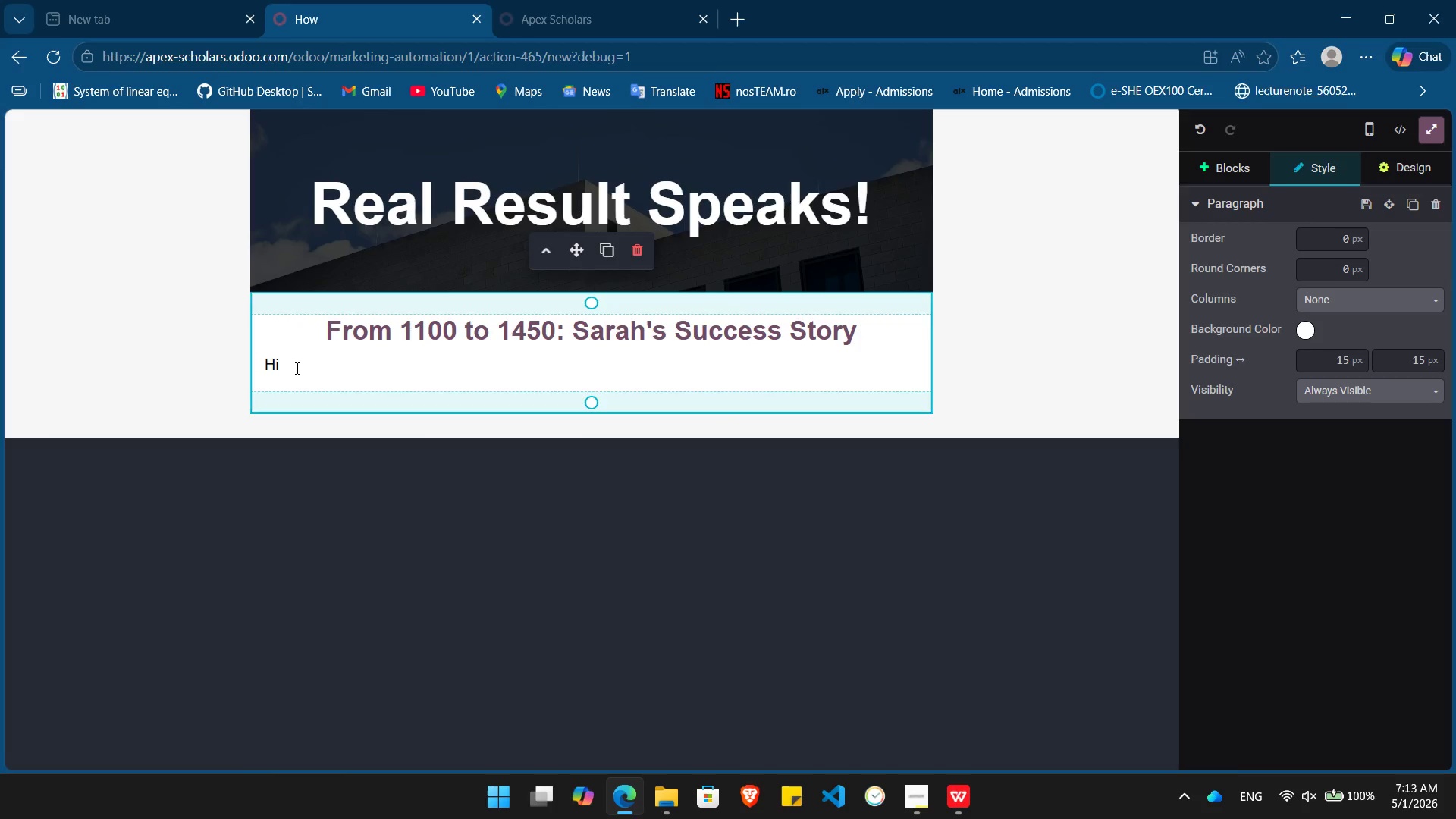 
key(Space)
 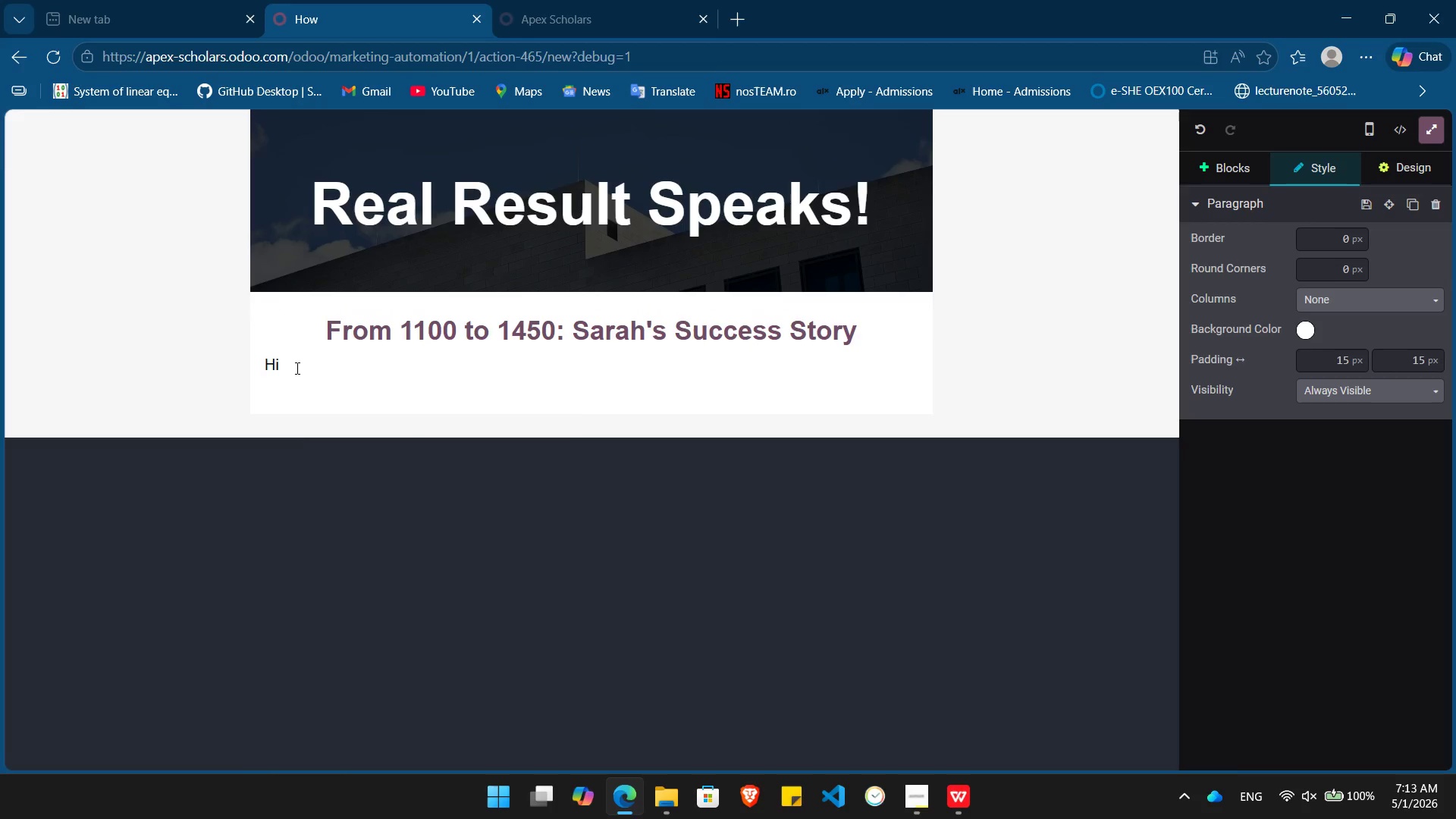 
key(Slash)
 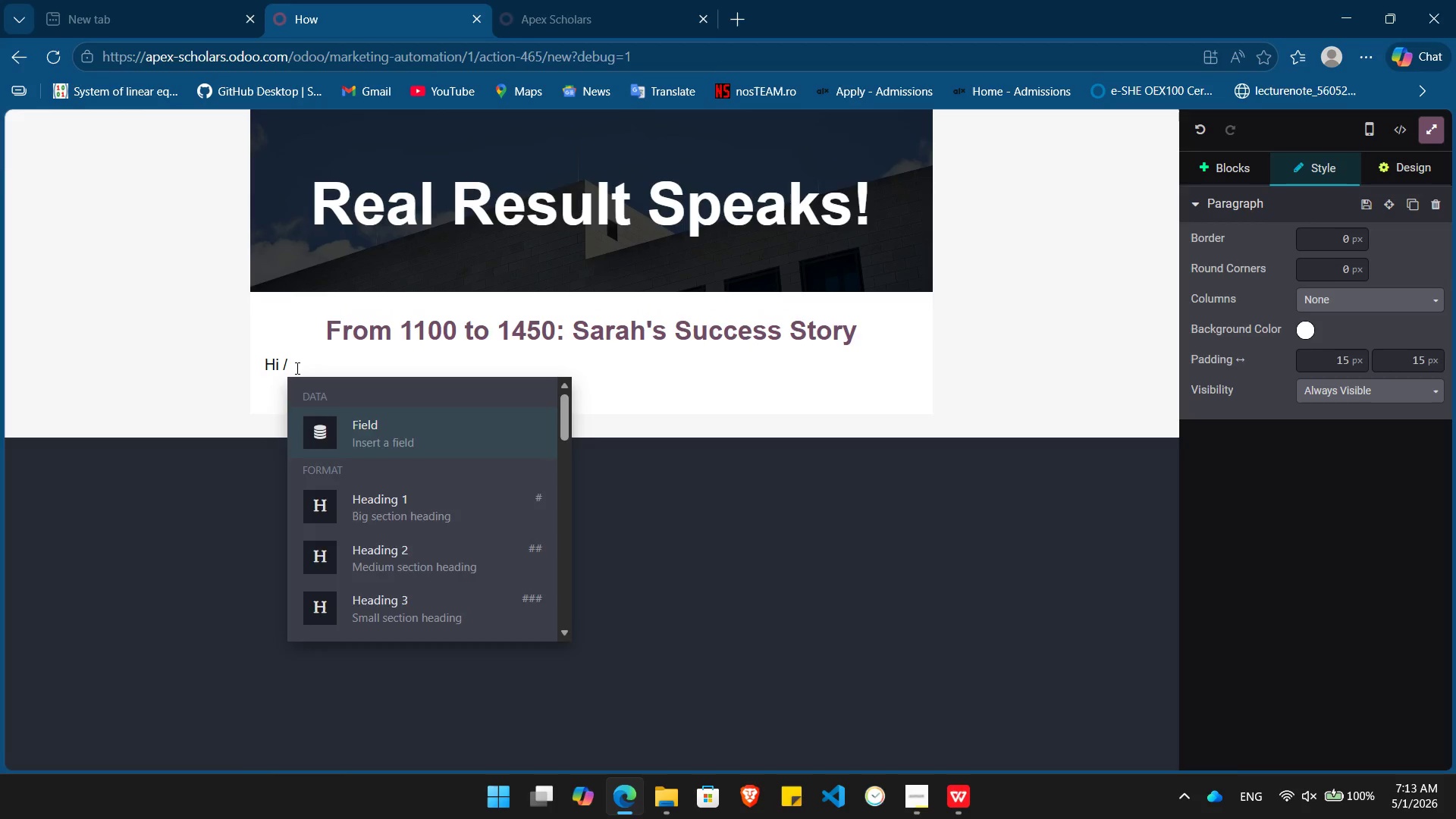 
key(Enter)
 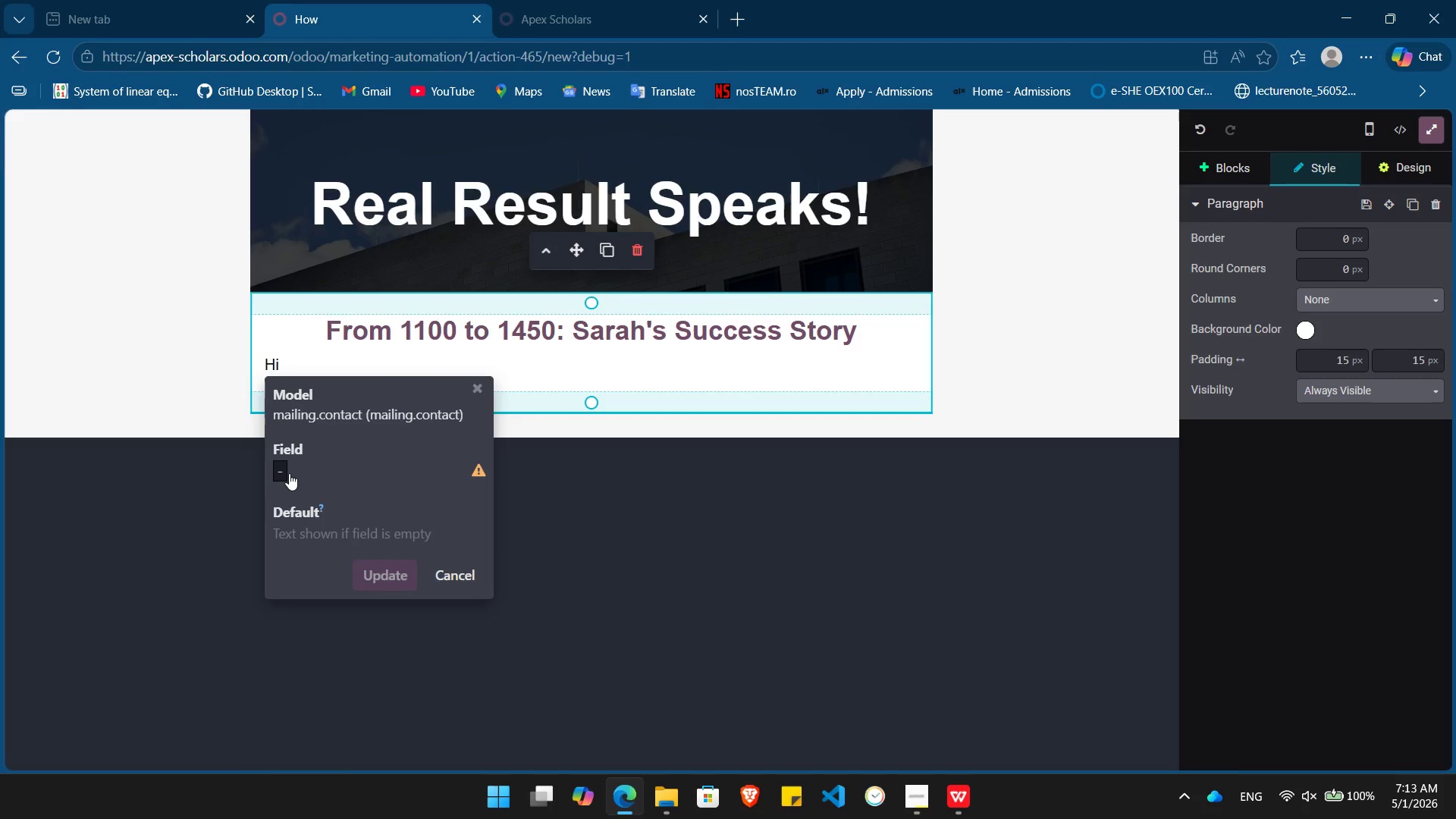 
left_click([289, 472])
 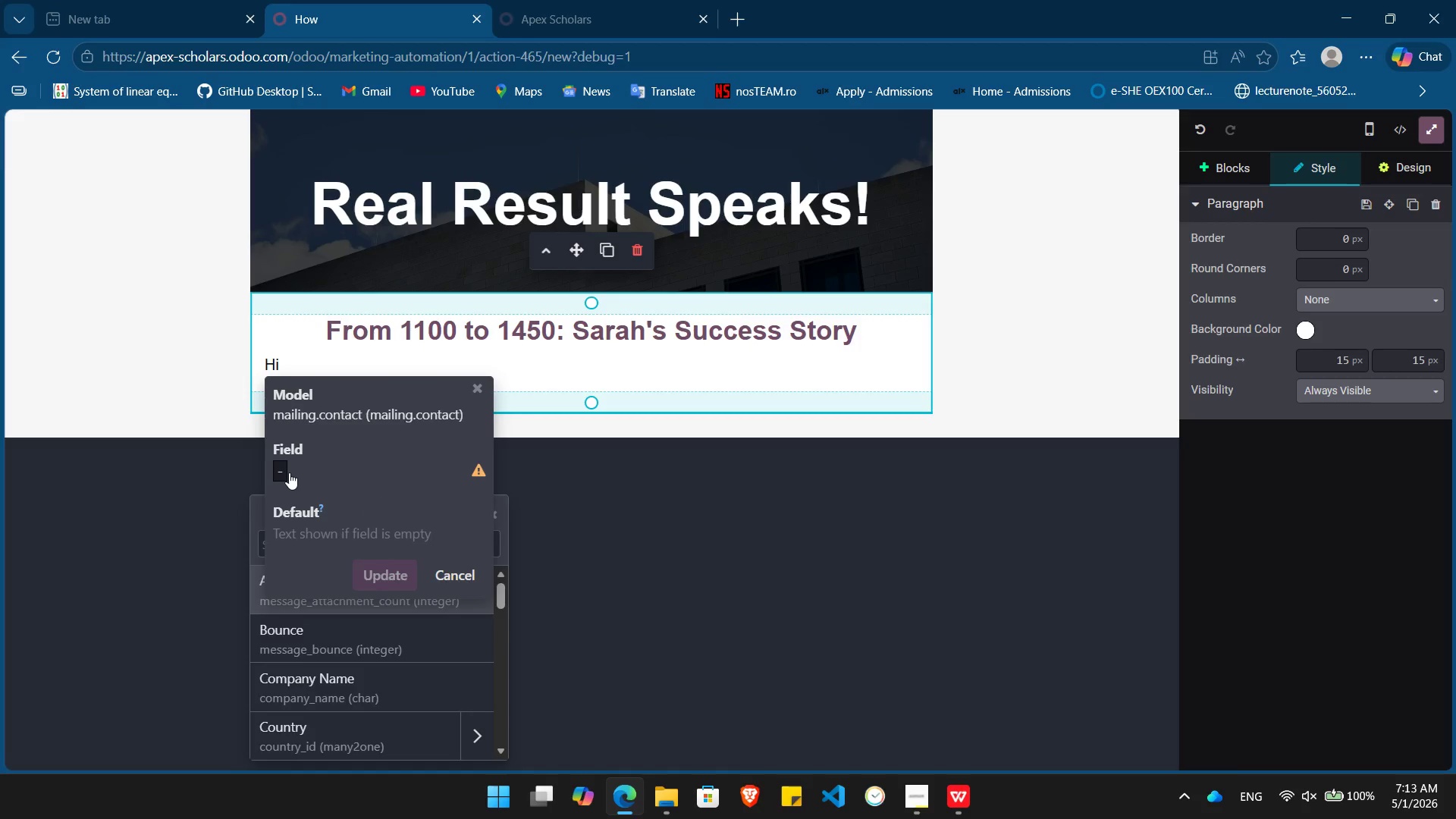 
type(pa)
key(Backspace)
key(Backspace)
type(nam)
 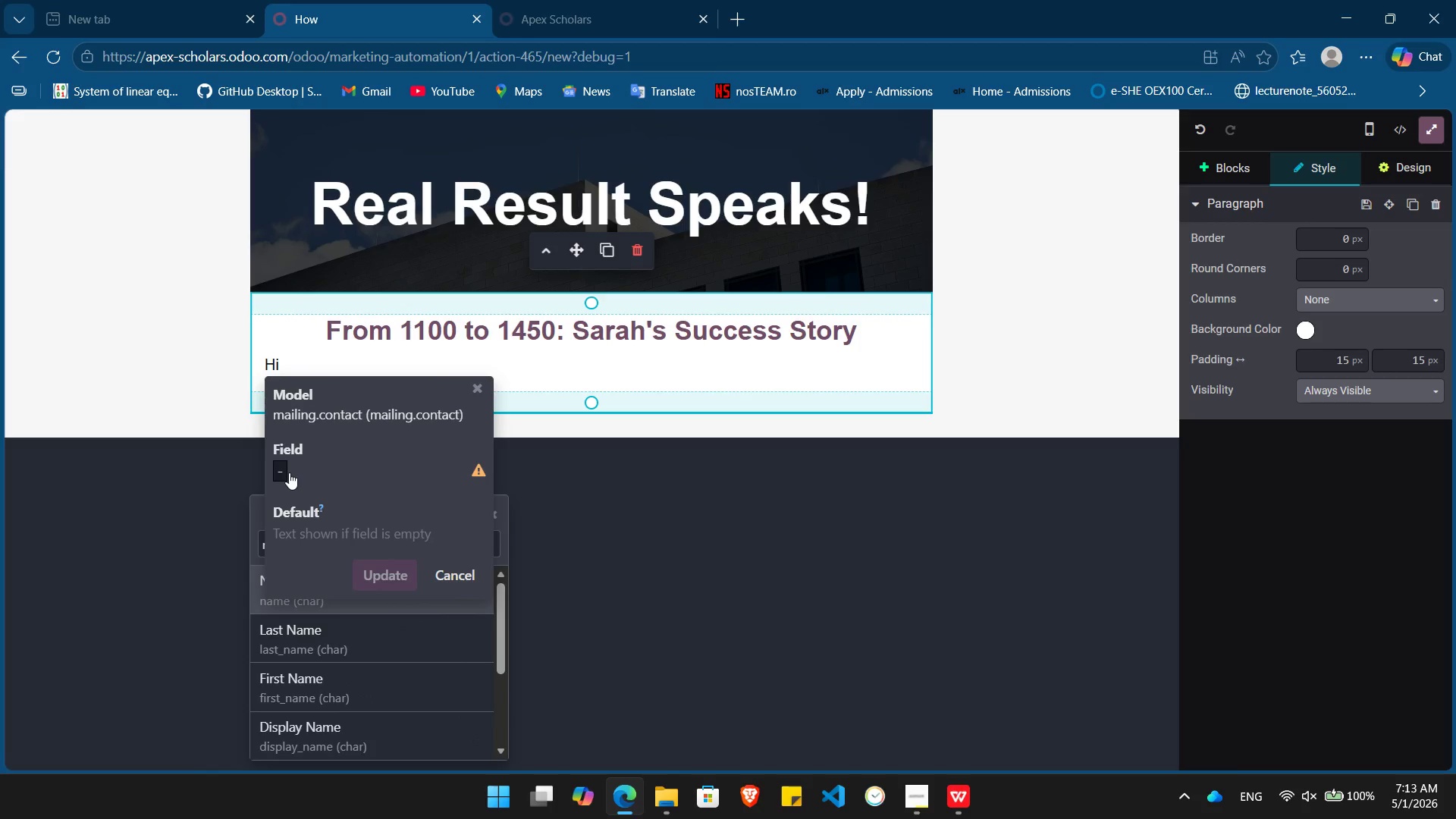 
key(Enter)
 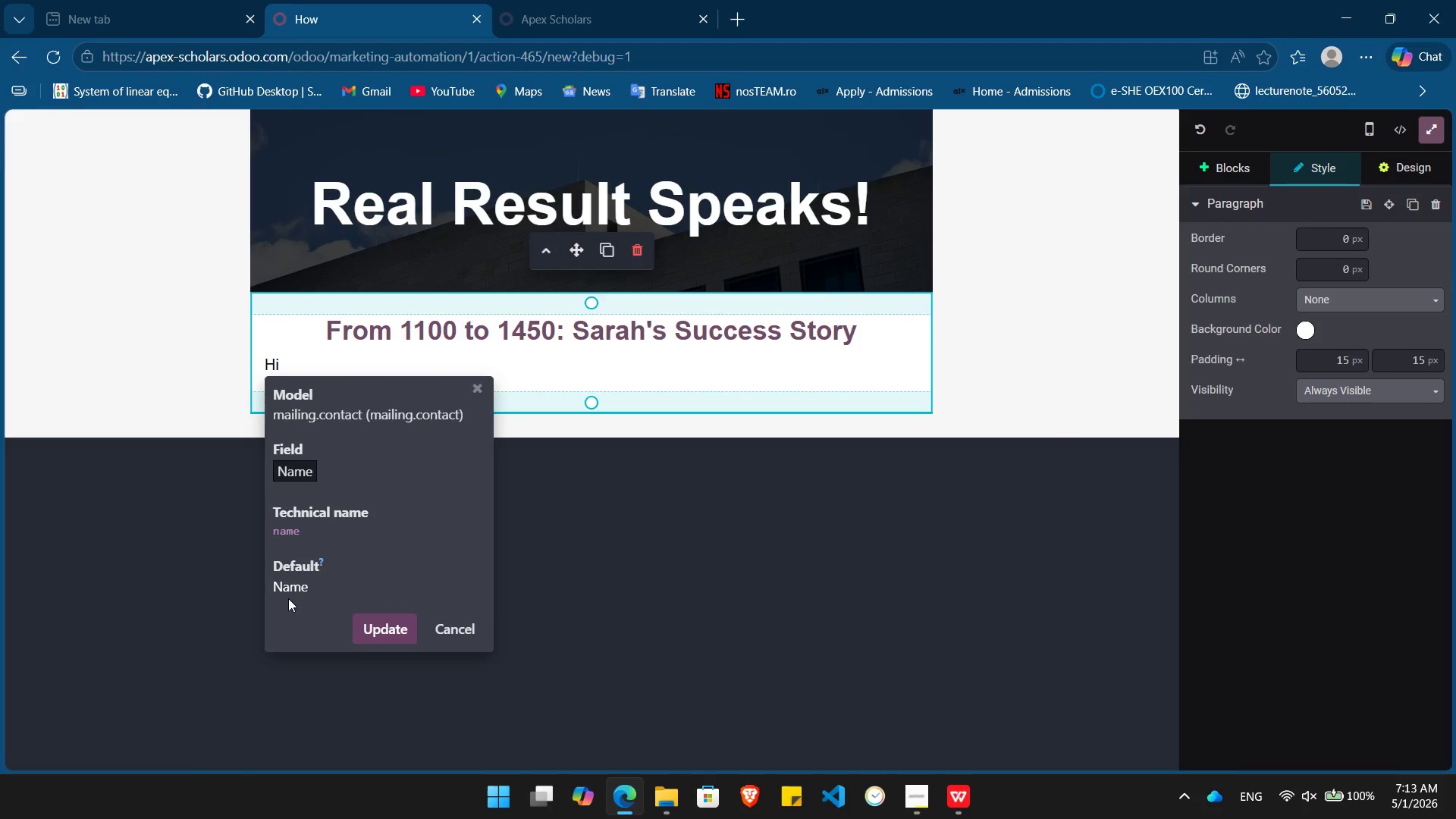 
left_click_drag(start_coordinate=[288, 598], to_coordinate=[292, 586])
 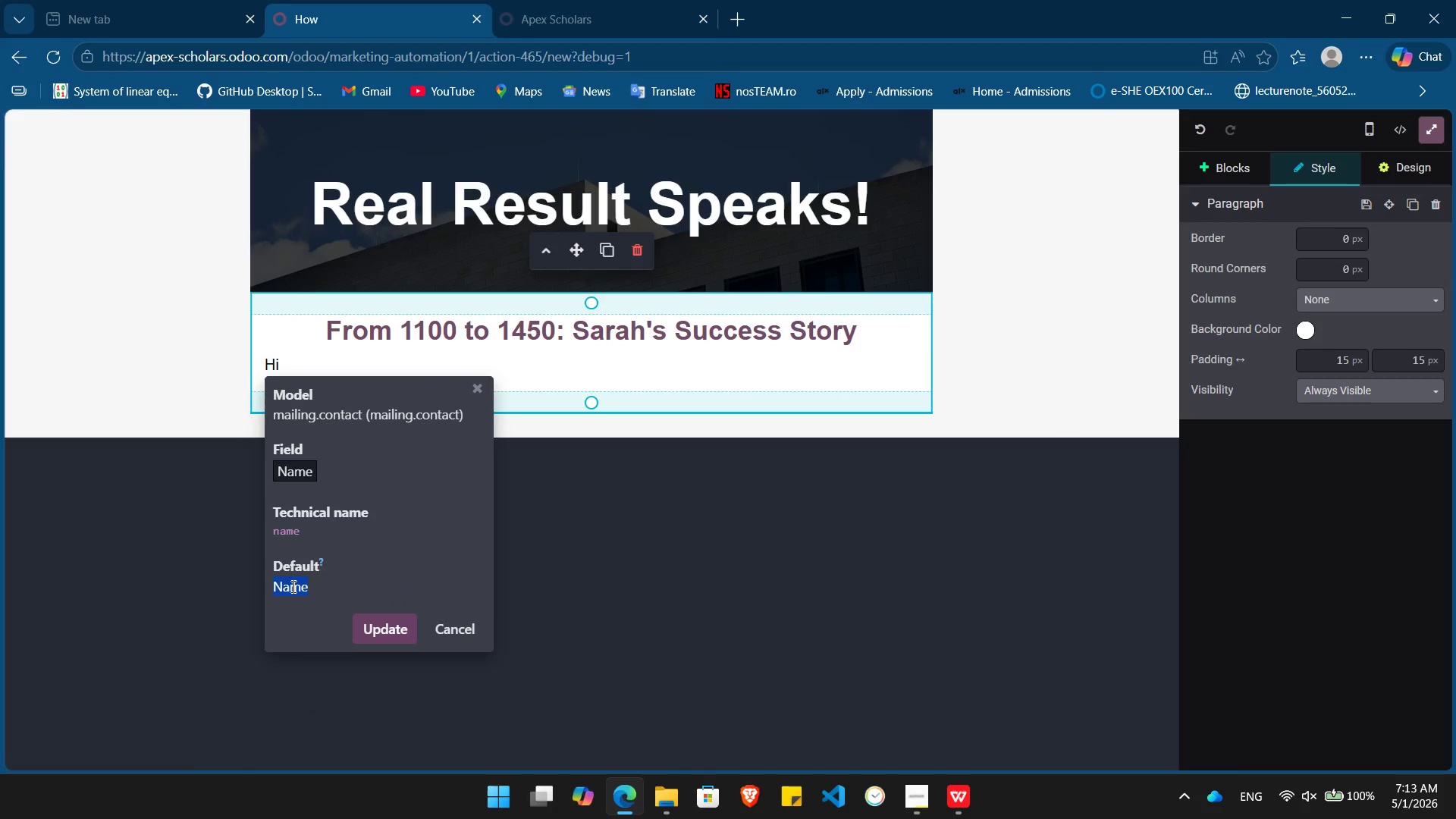 
double_click([292, 586])
 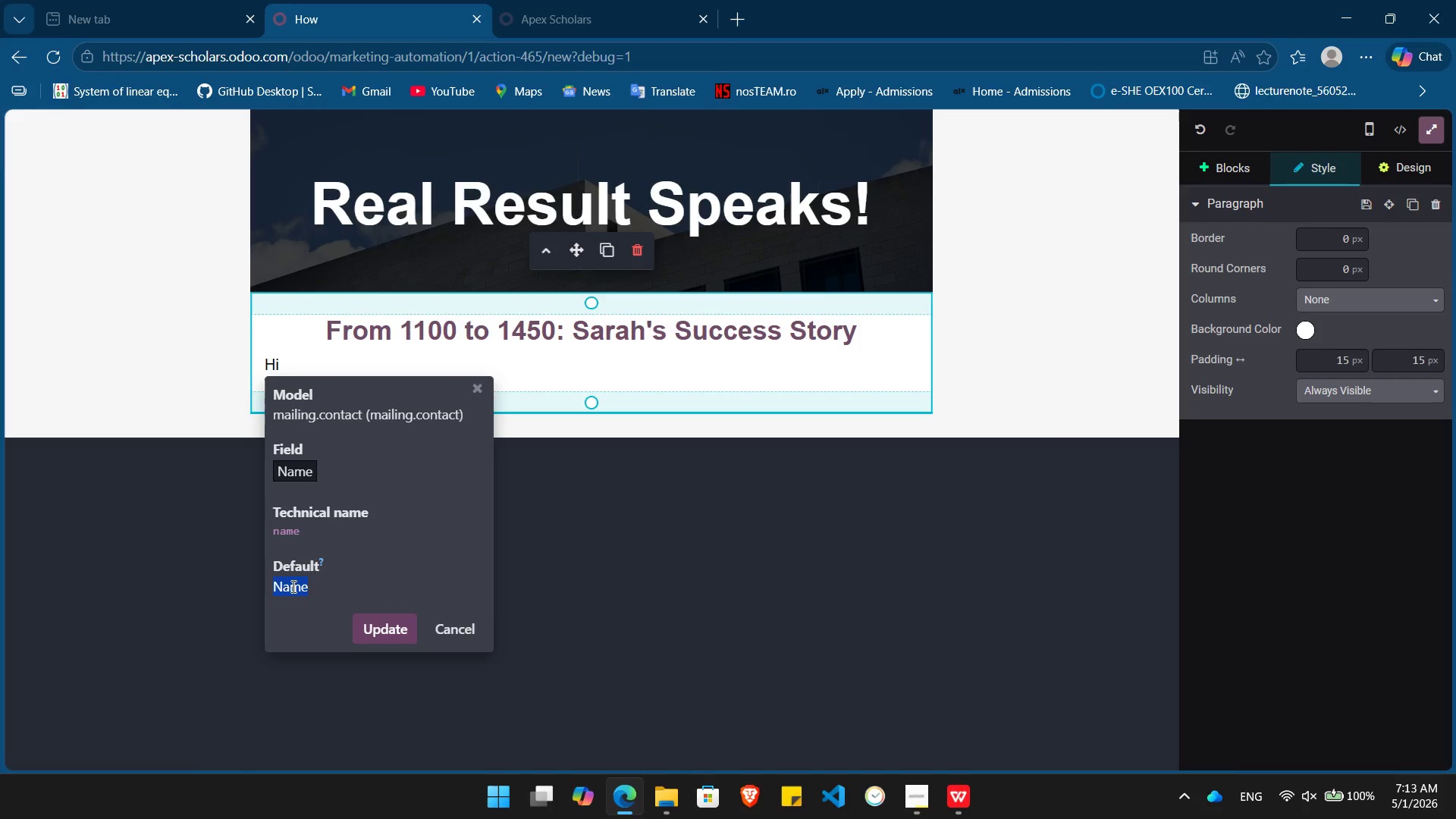 
key(Shift+BracketLeft)
 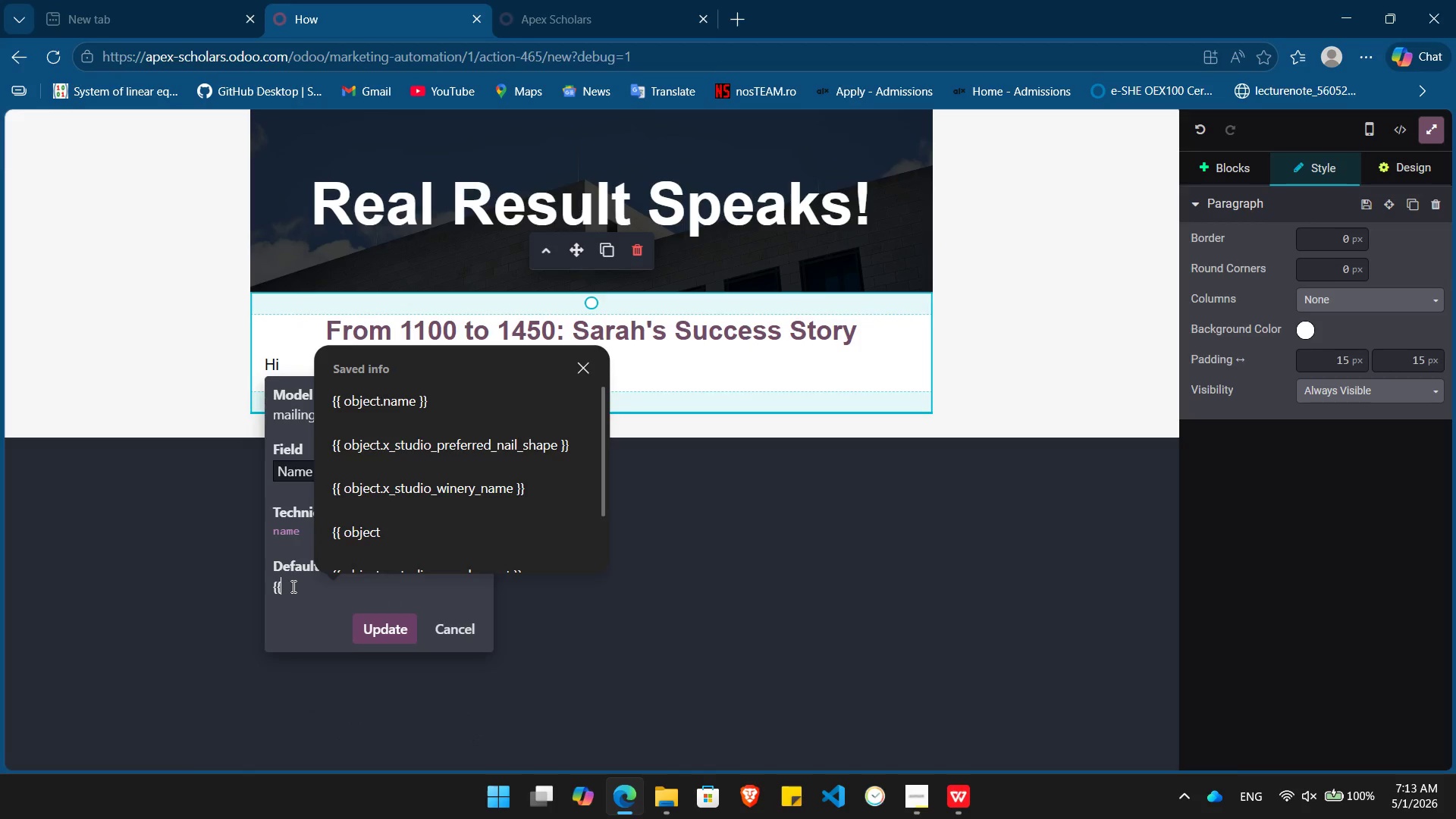 
key(Shift+BracketLeft)
 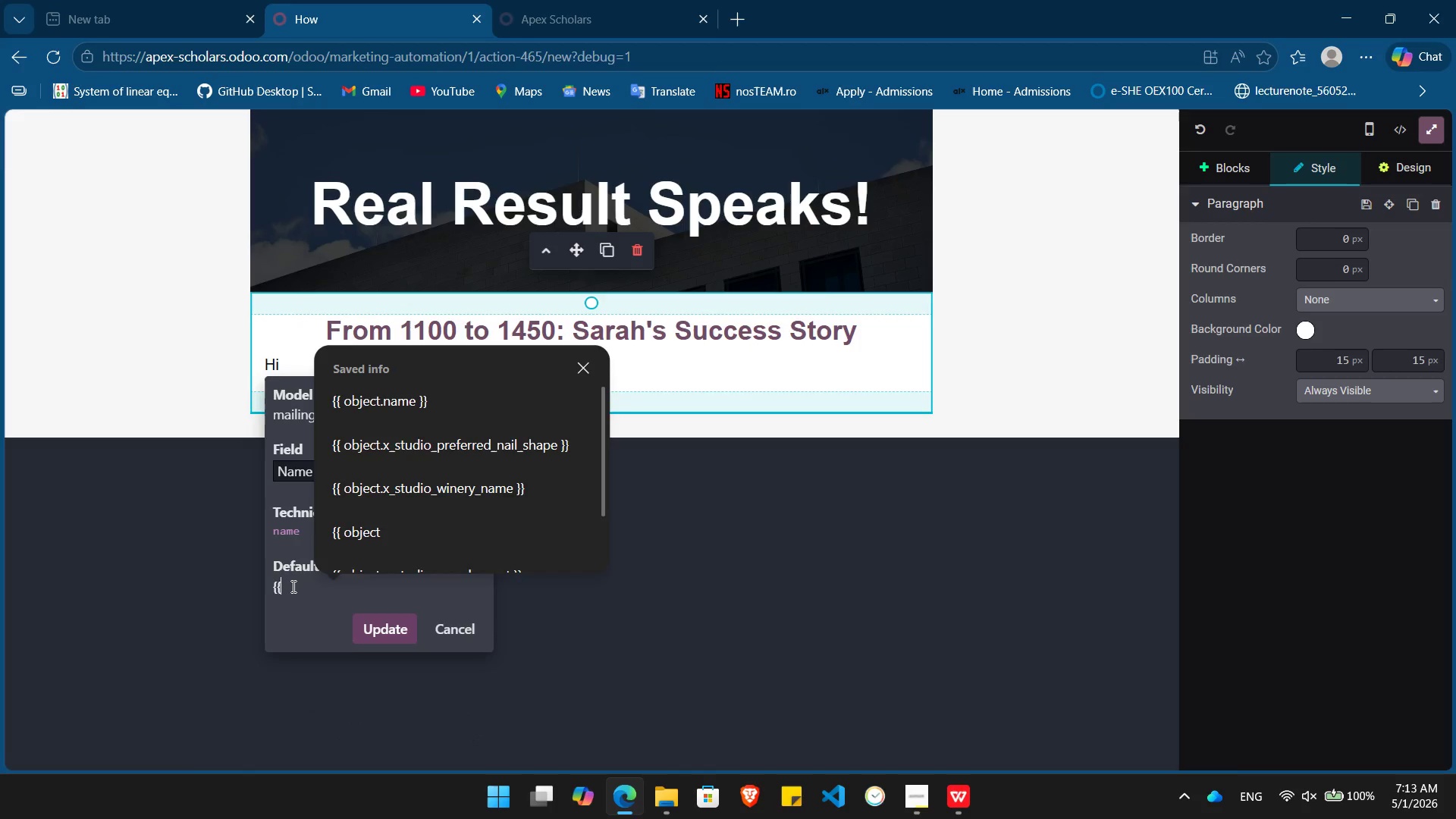 
key(ArrowDown)
 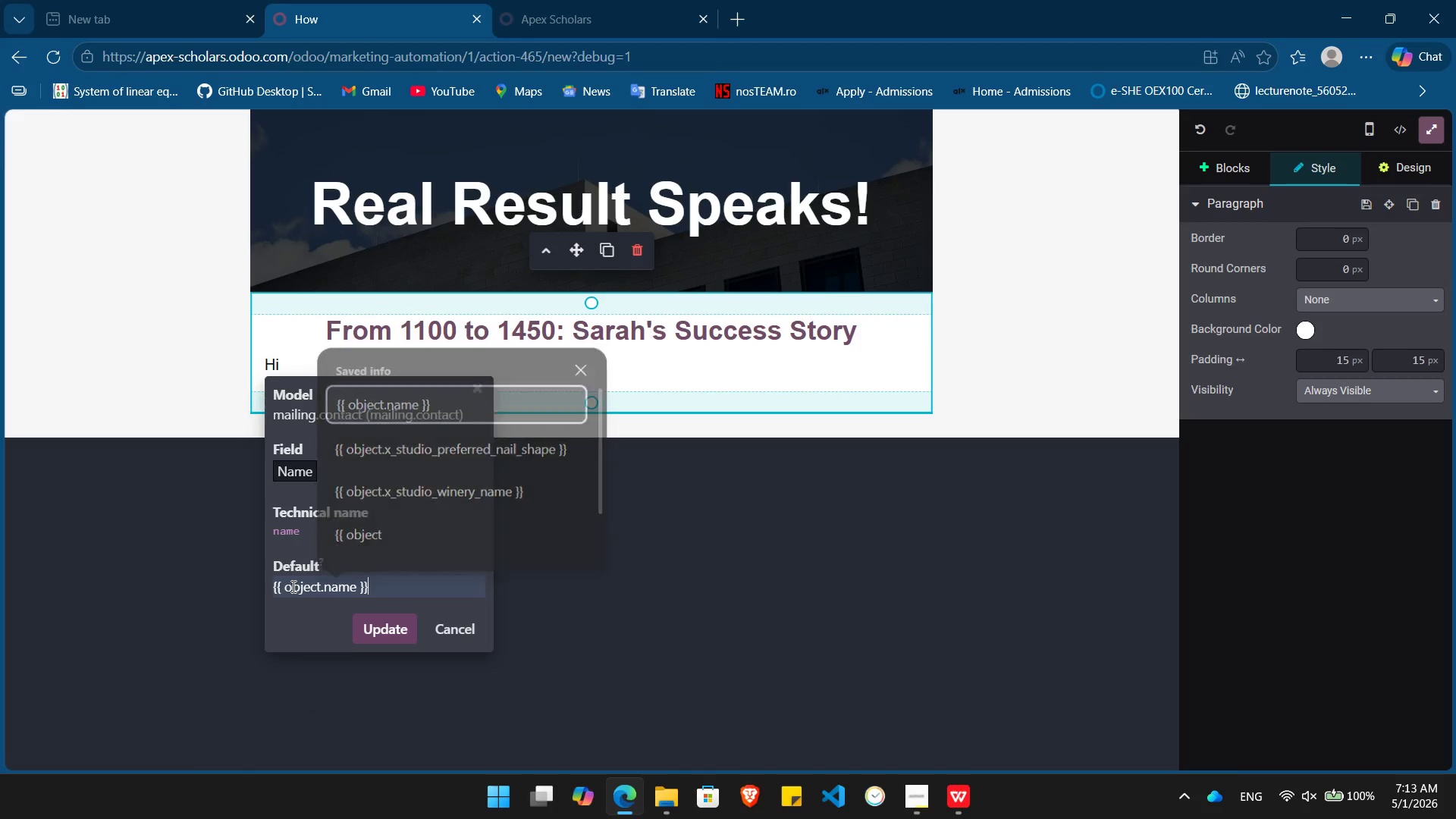 
key(Enter)
 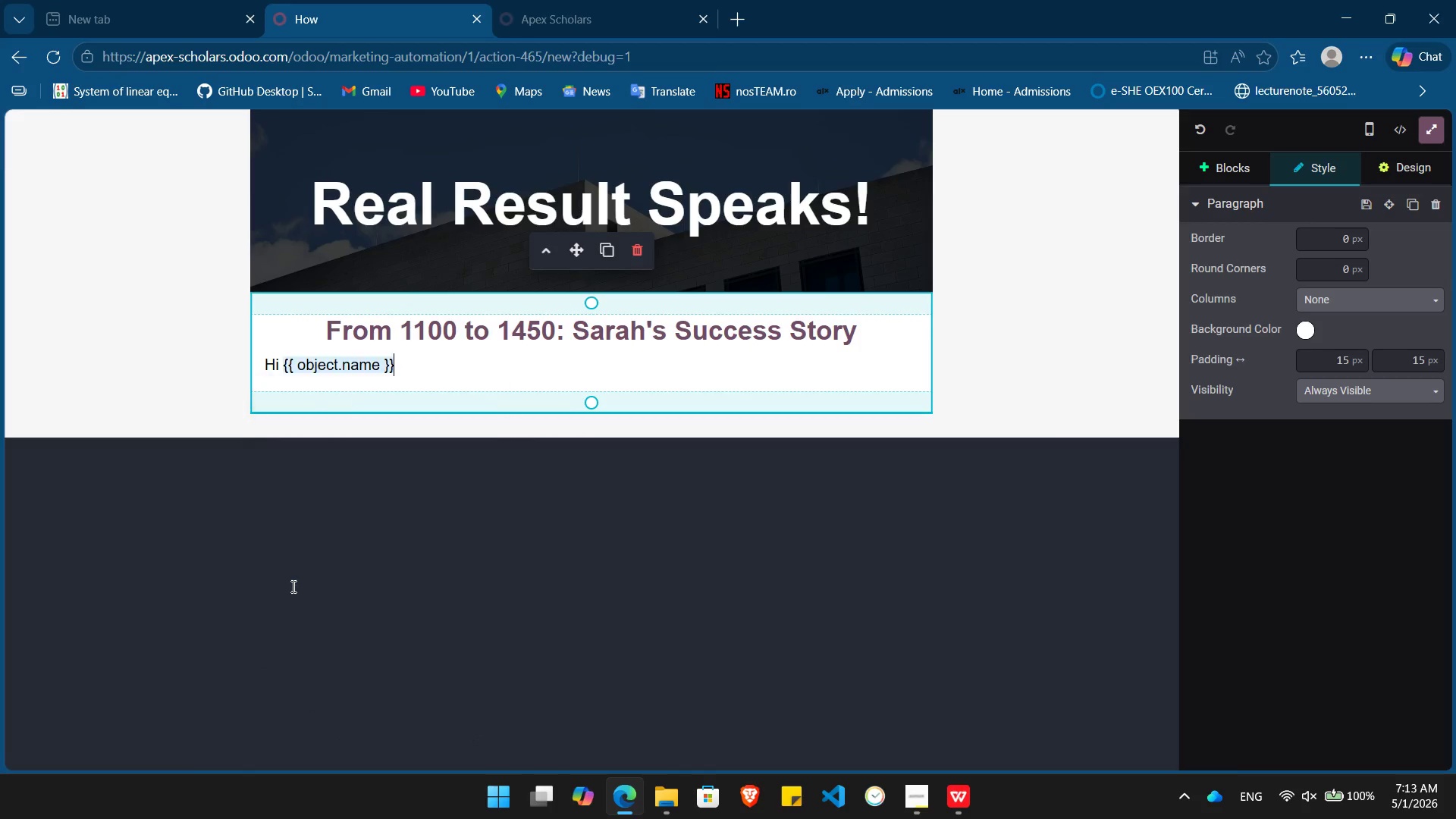 
key(Enter)
 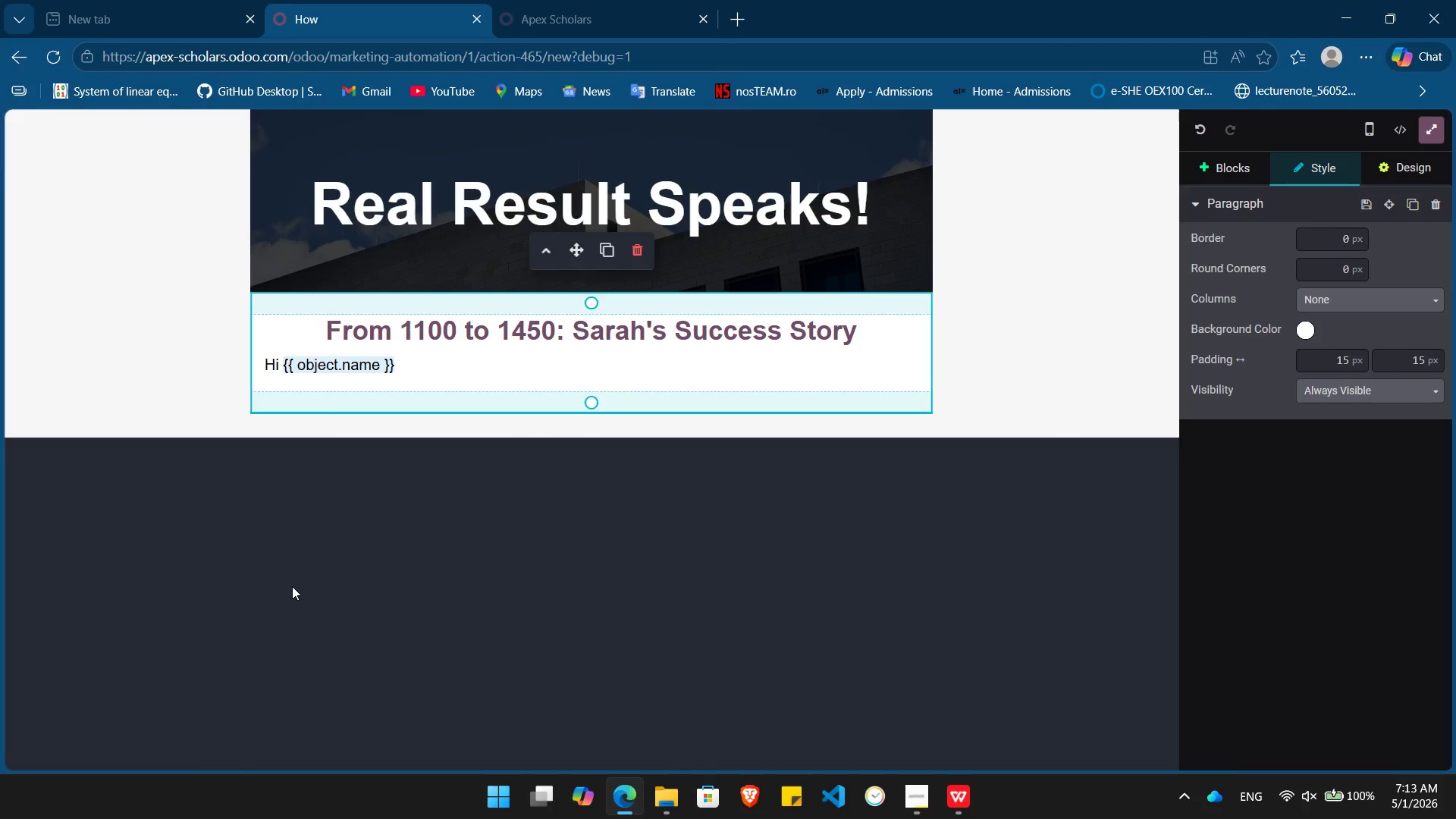 
key(Comma)
 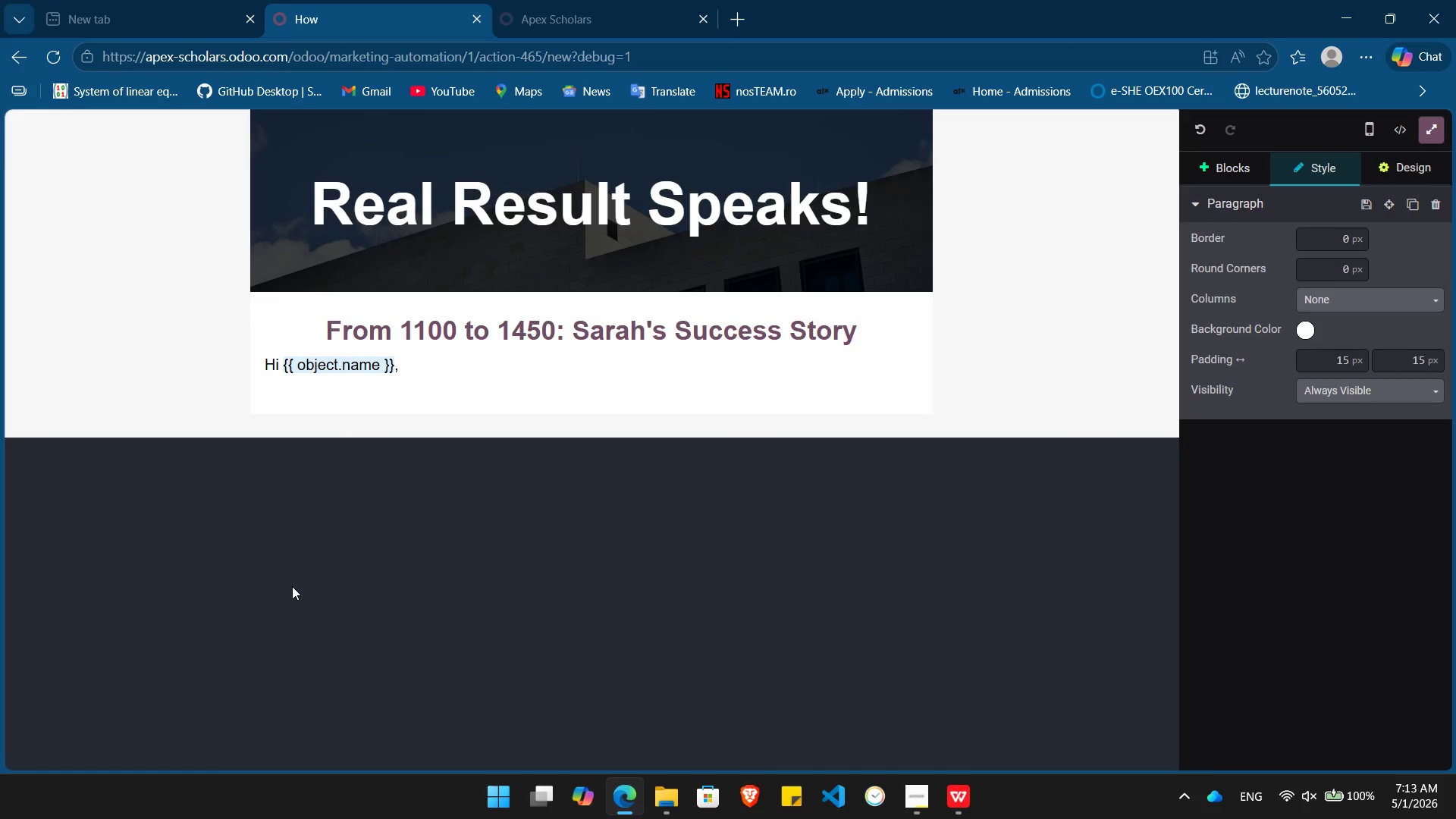 
key(Enter)
 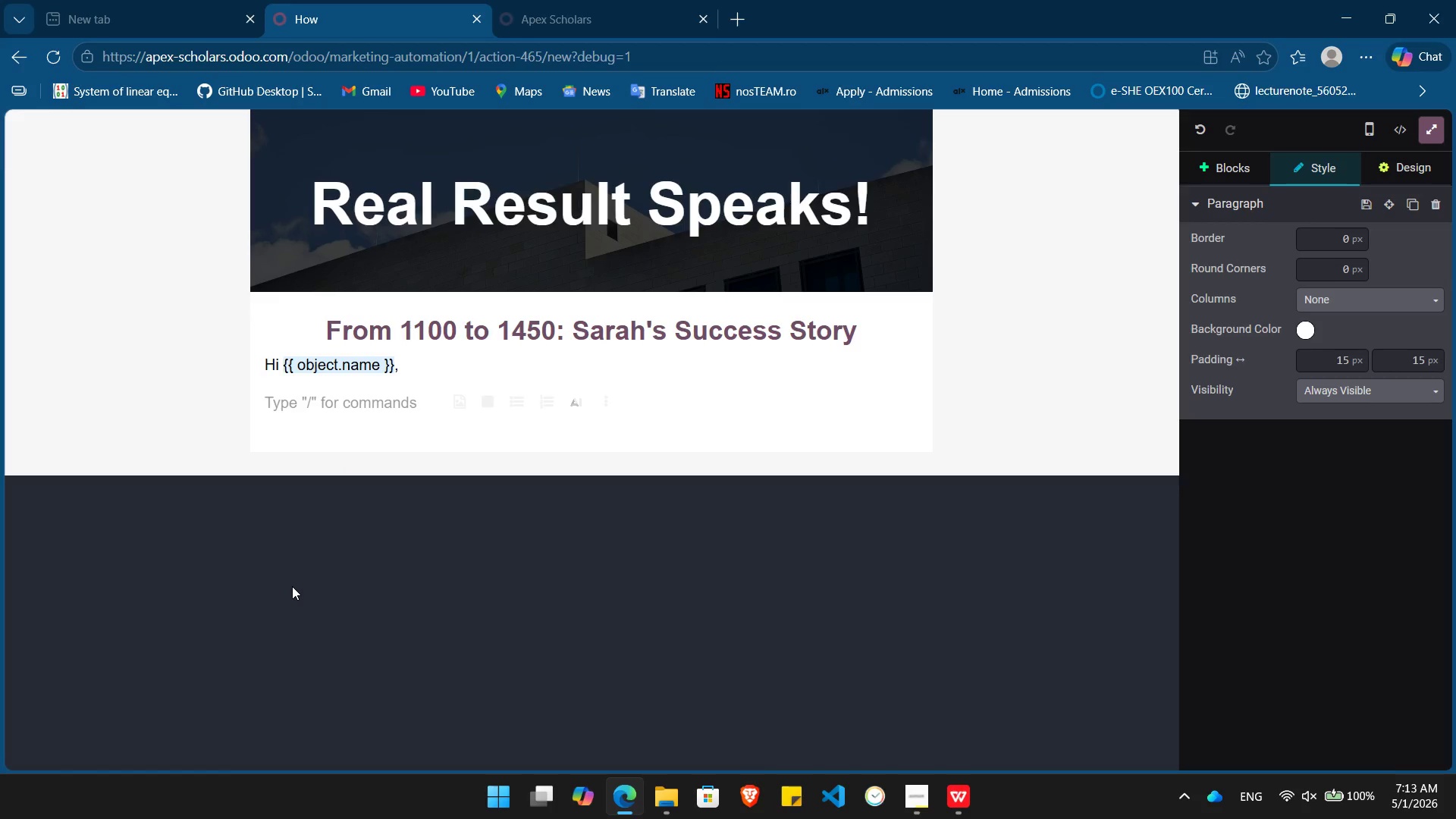 
type(Last Summer, )
 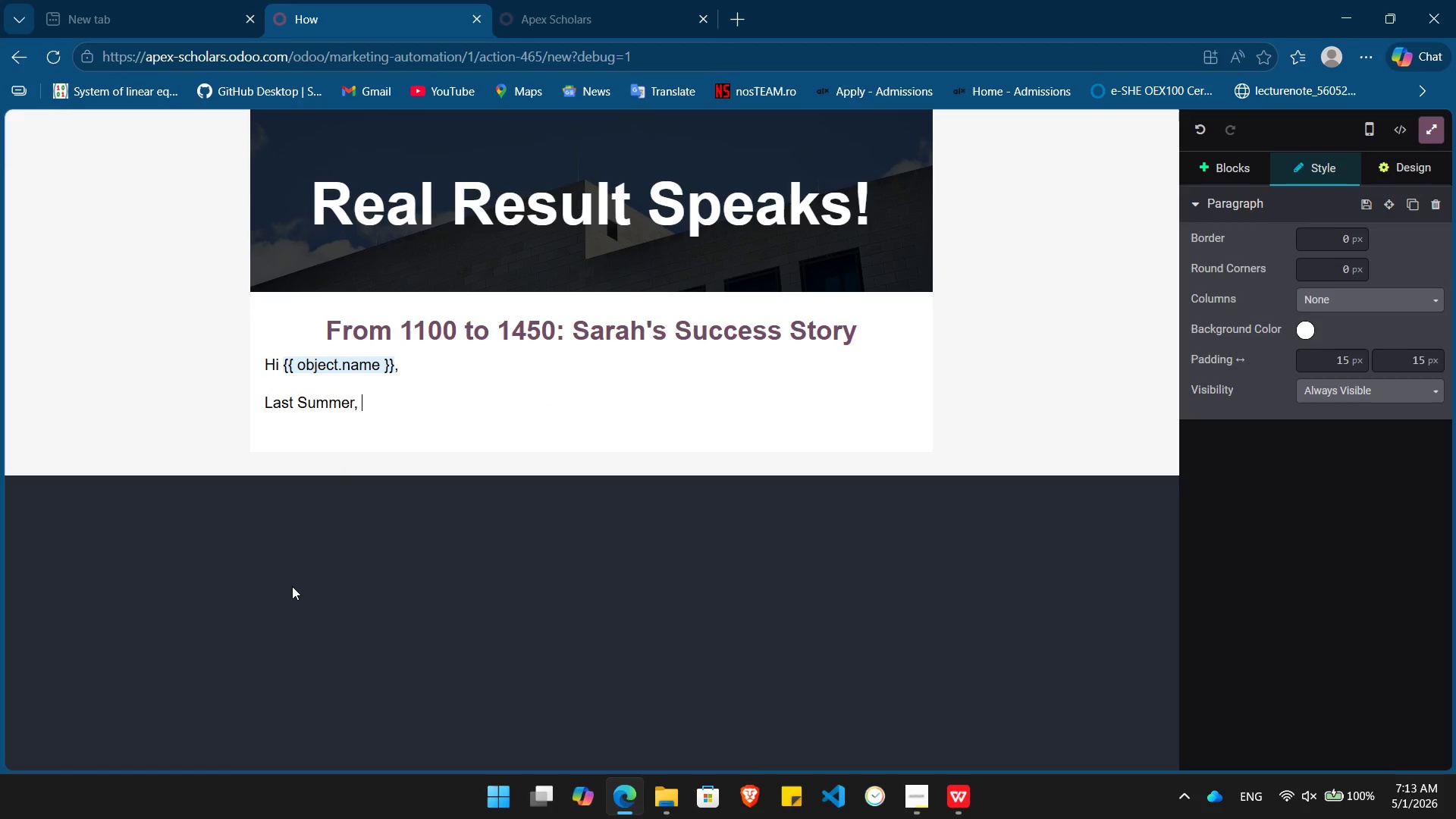 
hold_key(key=ArrowLeft, duration=0.72)
 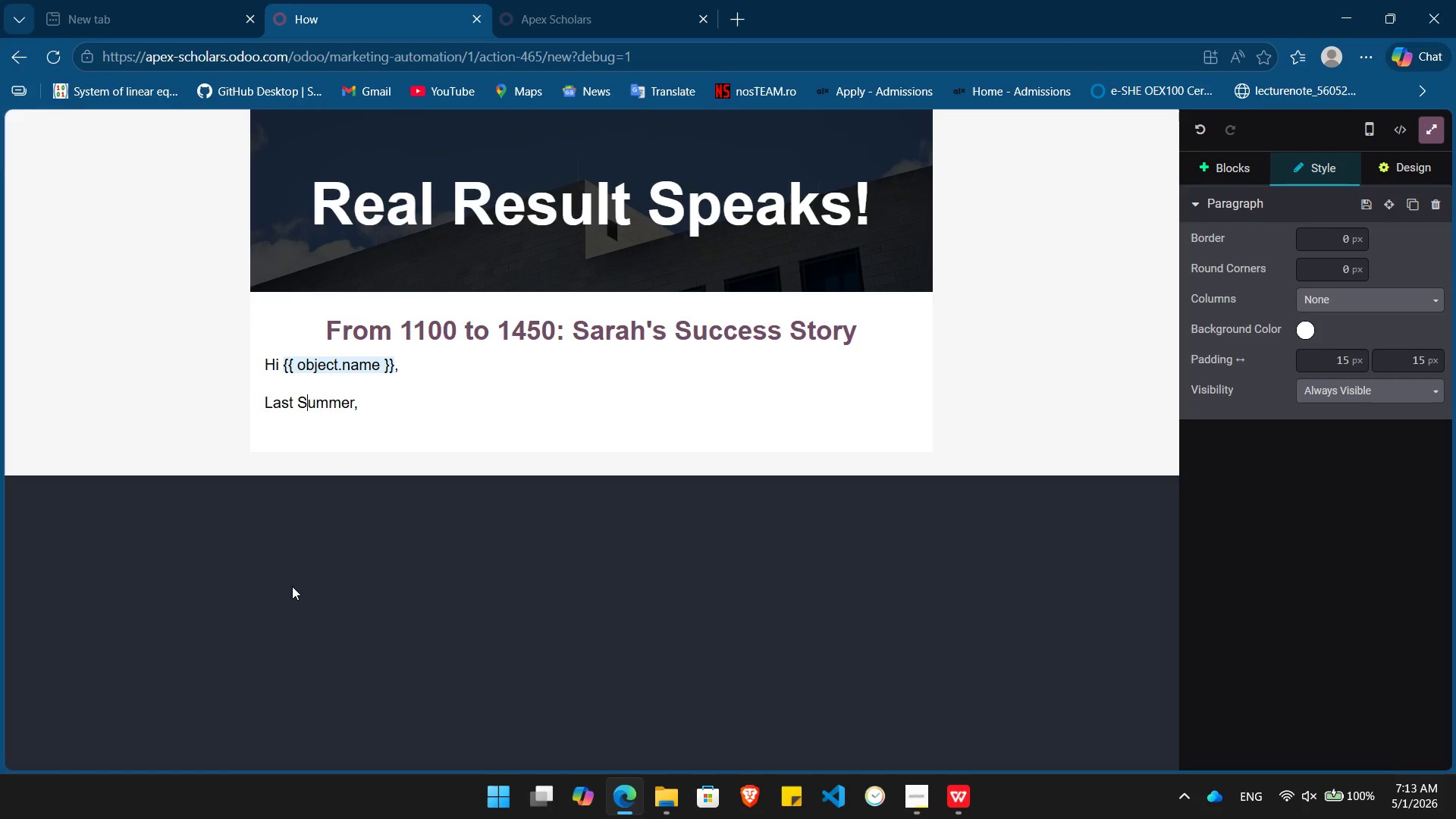 
key(ArrowRight)
 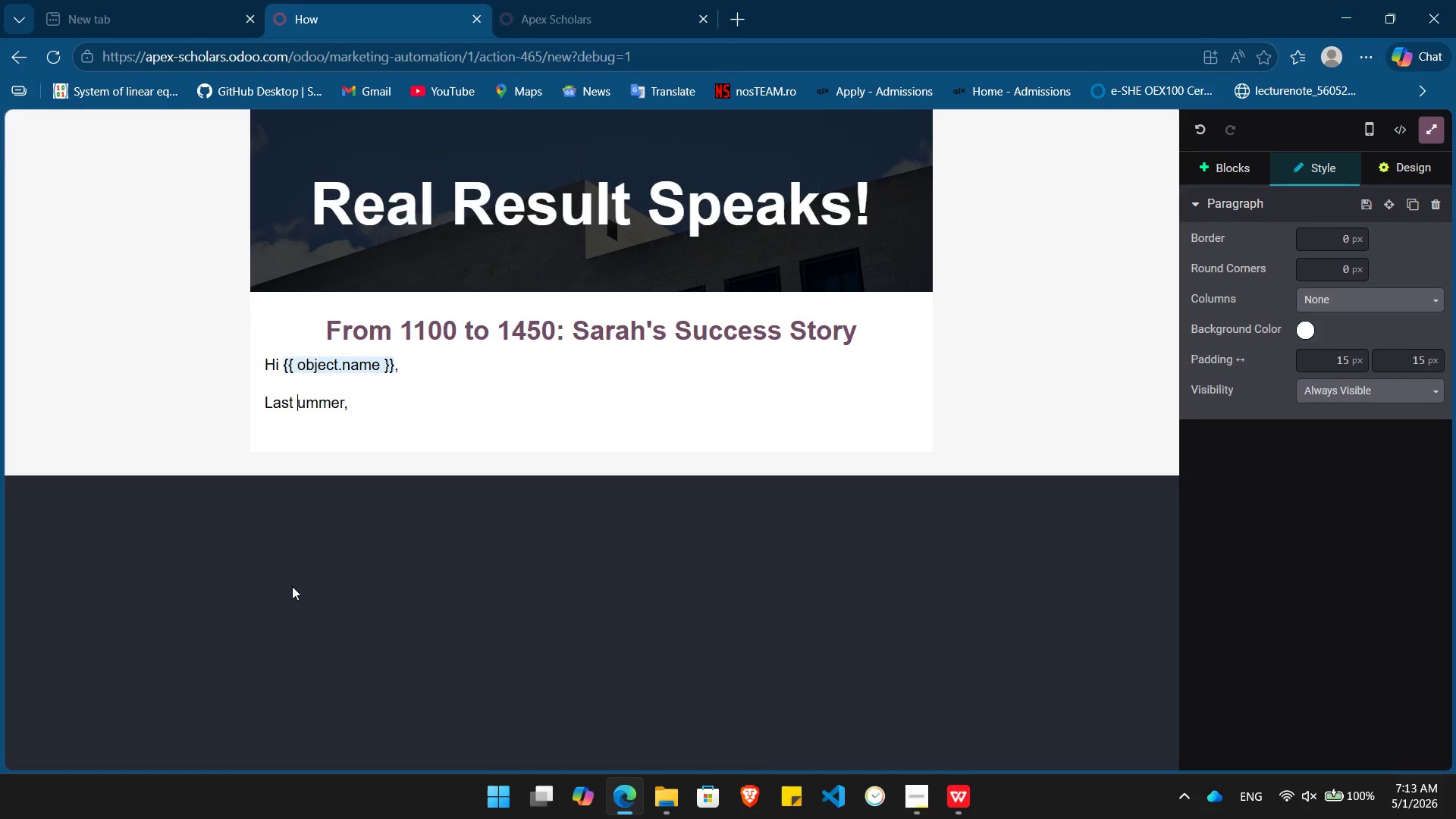 
key(Backspace)
type(s[End]sarah cameto us feeling stuck at an 1100. She was worie)
key(Backspace)
key(Backspace)
type(ried about her applications to top-tir)
key(Backspace)
type(er univer)
key(Tab)
type(.)
 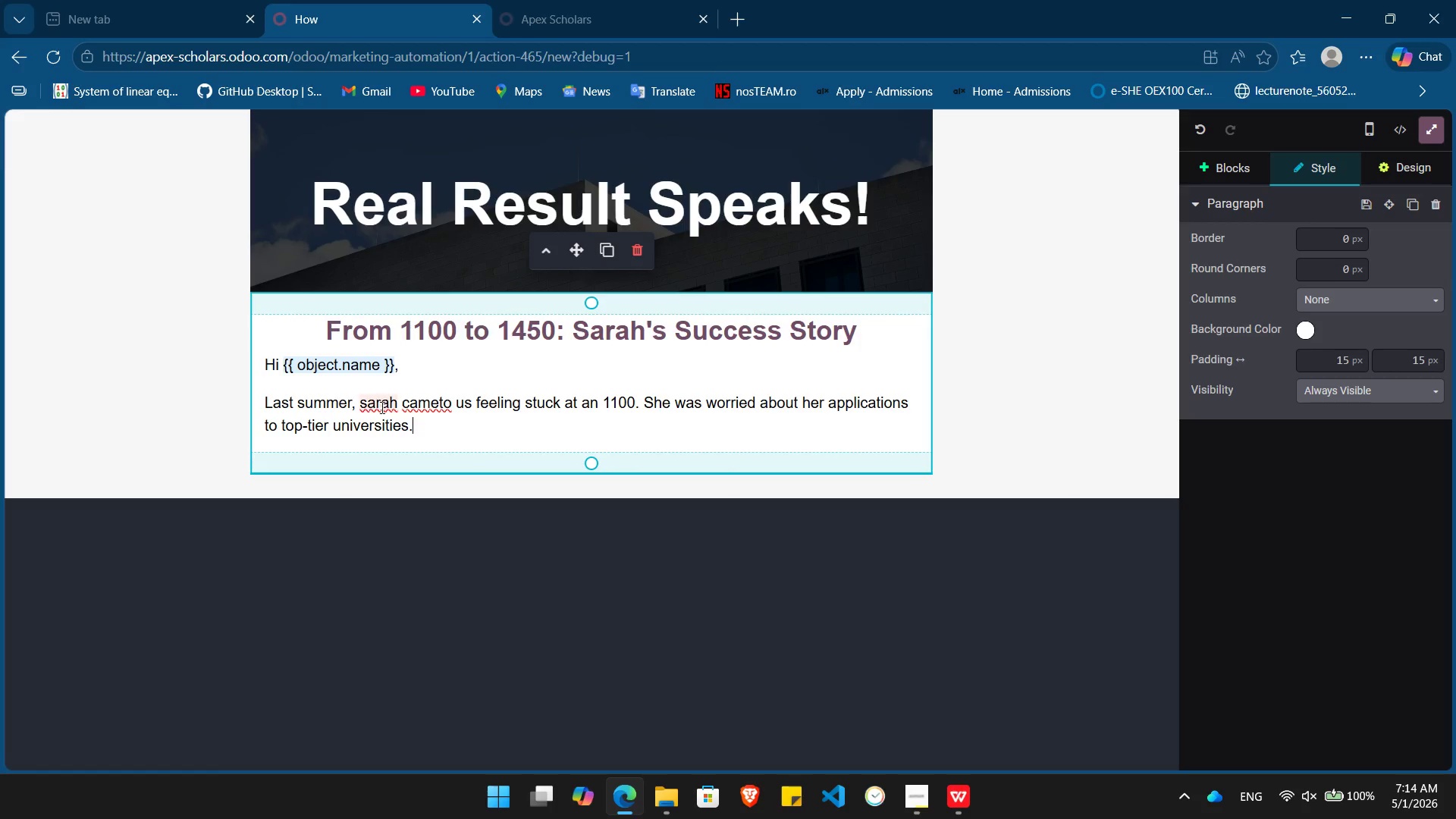 
left_click([381, 407])
 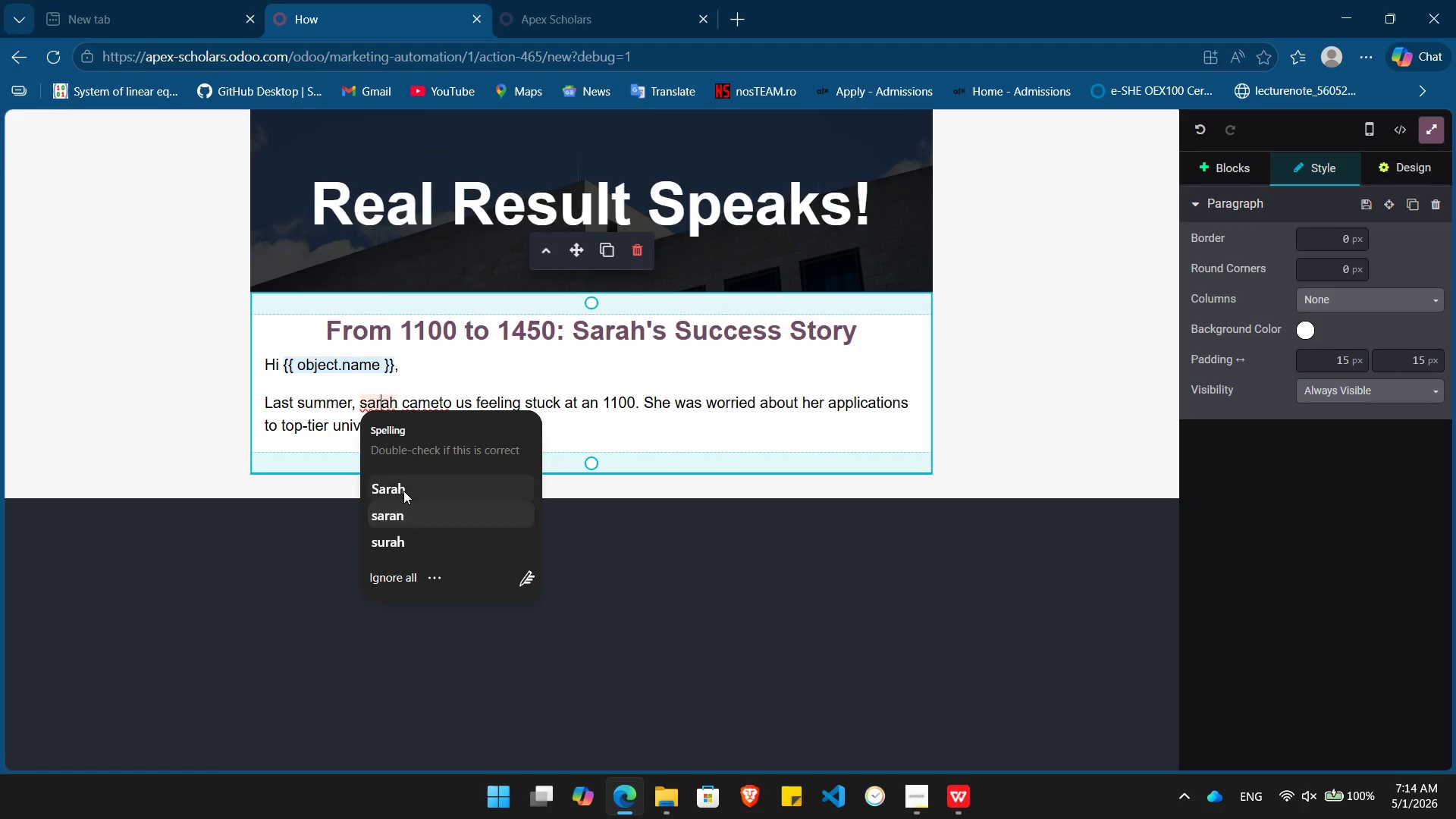 
left_click([403, 490])
 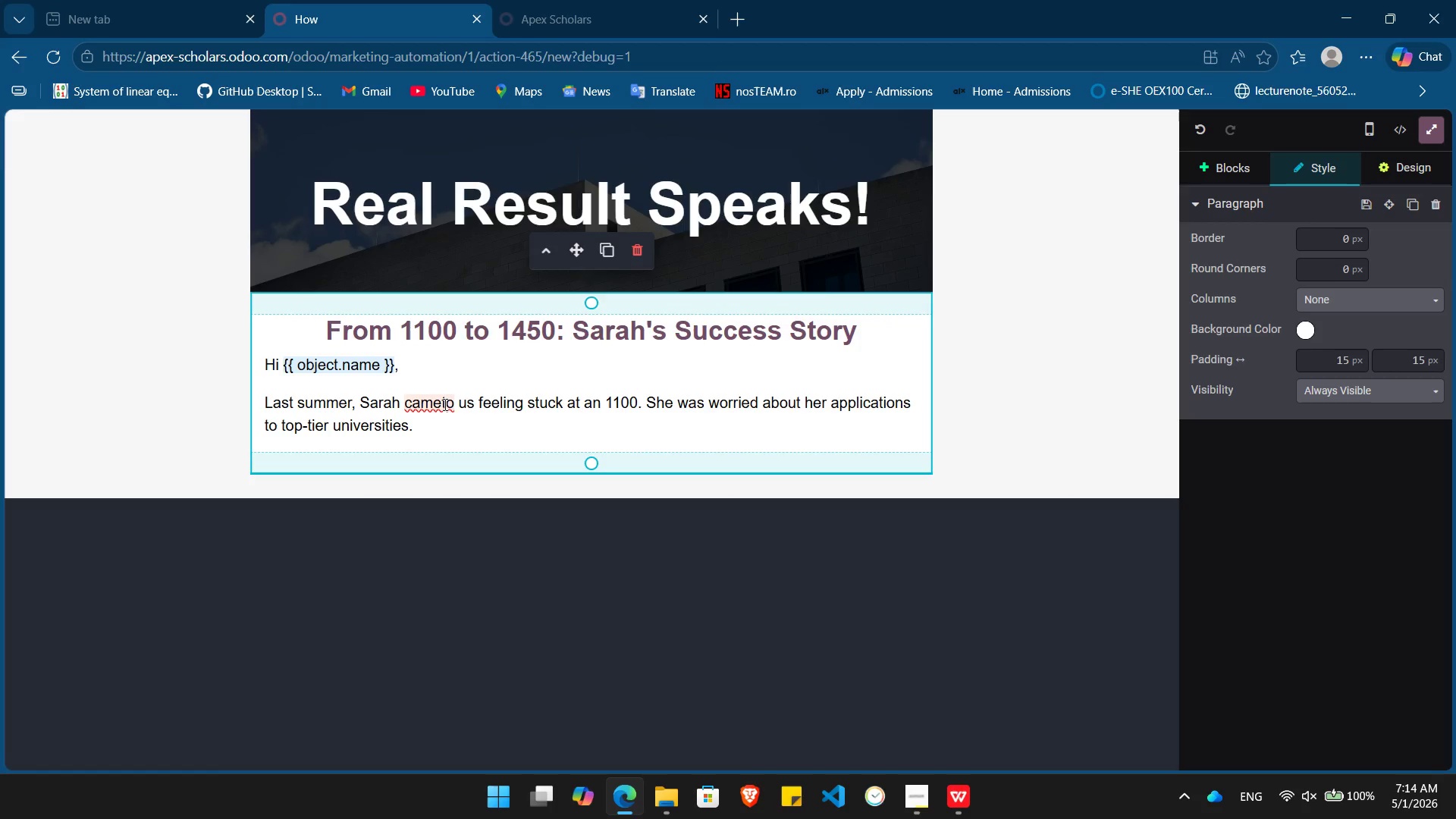 
left_click([443, 404])
 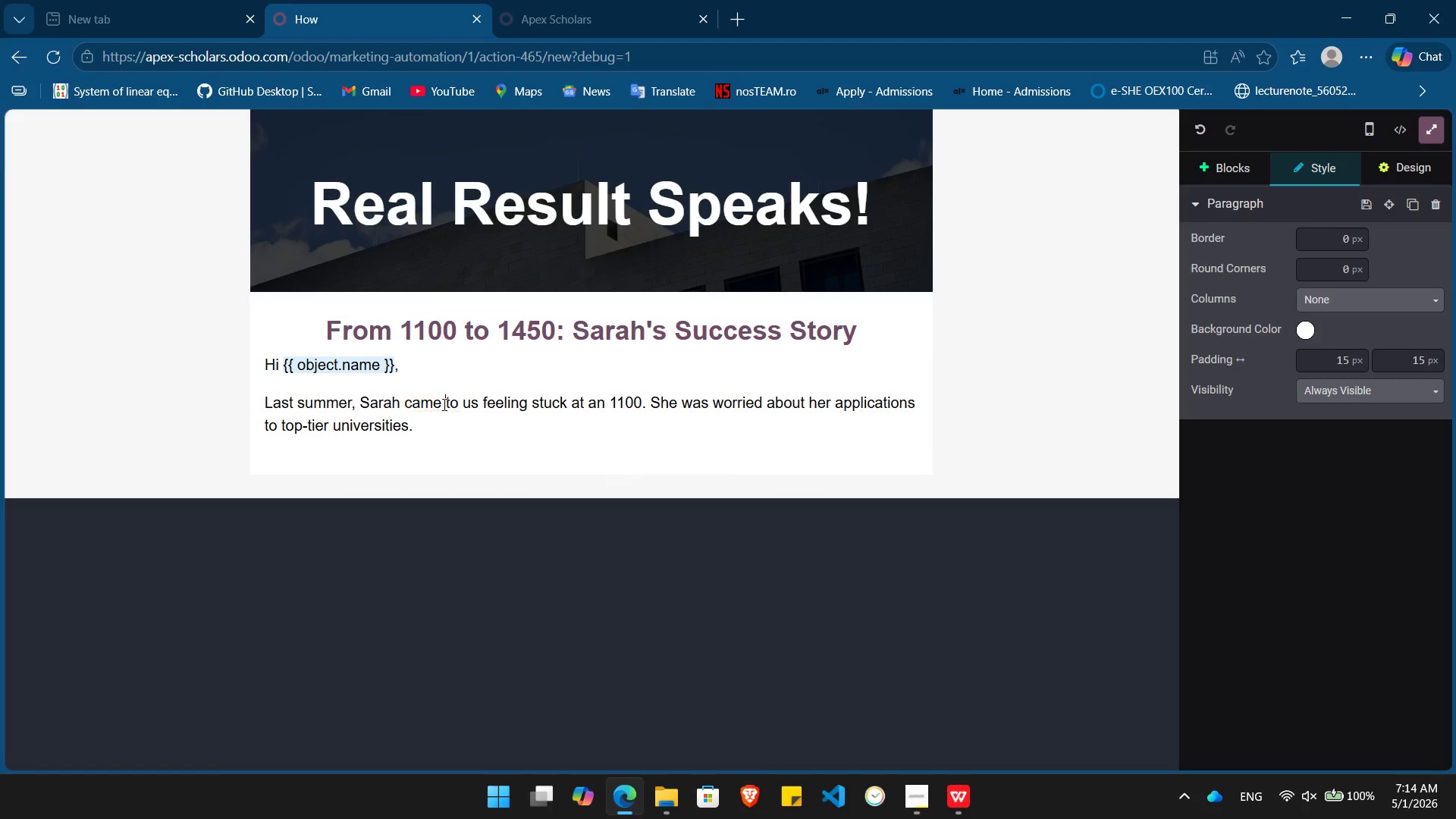 
key(Space)
 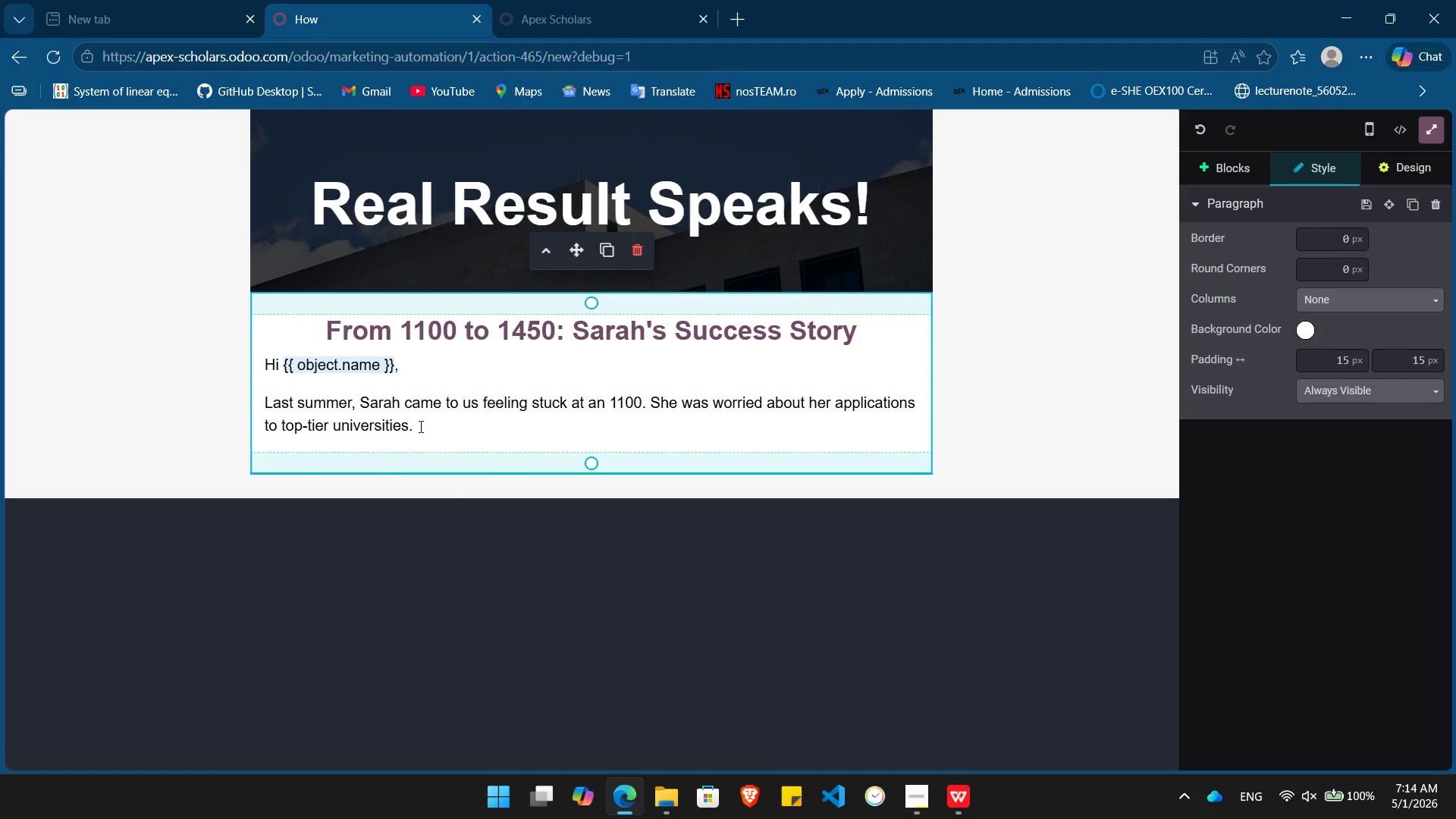 
left_click([436, 420])
 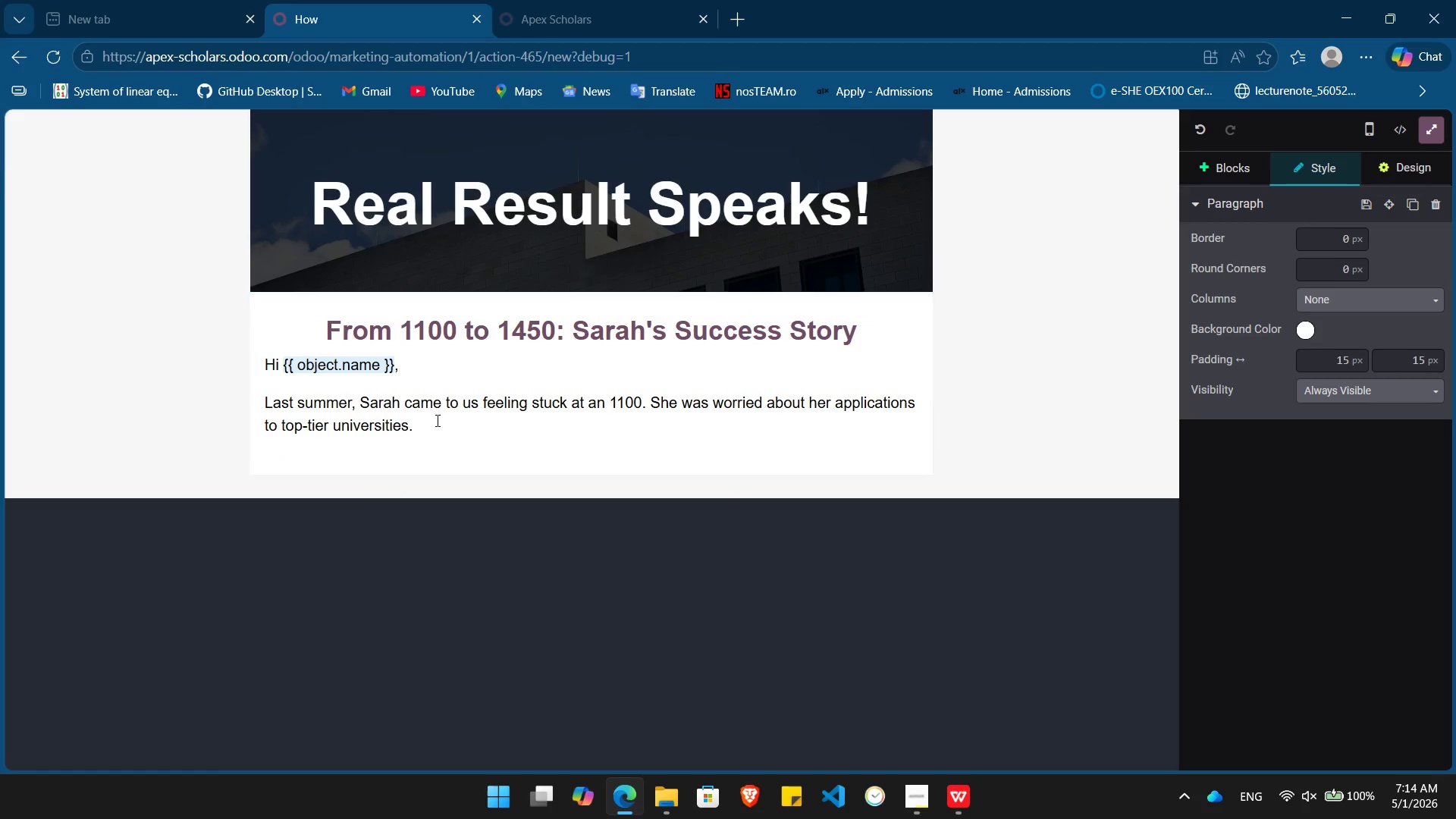 
key(ArrowDown)
 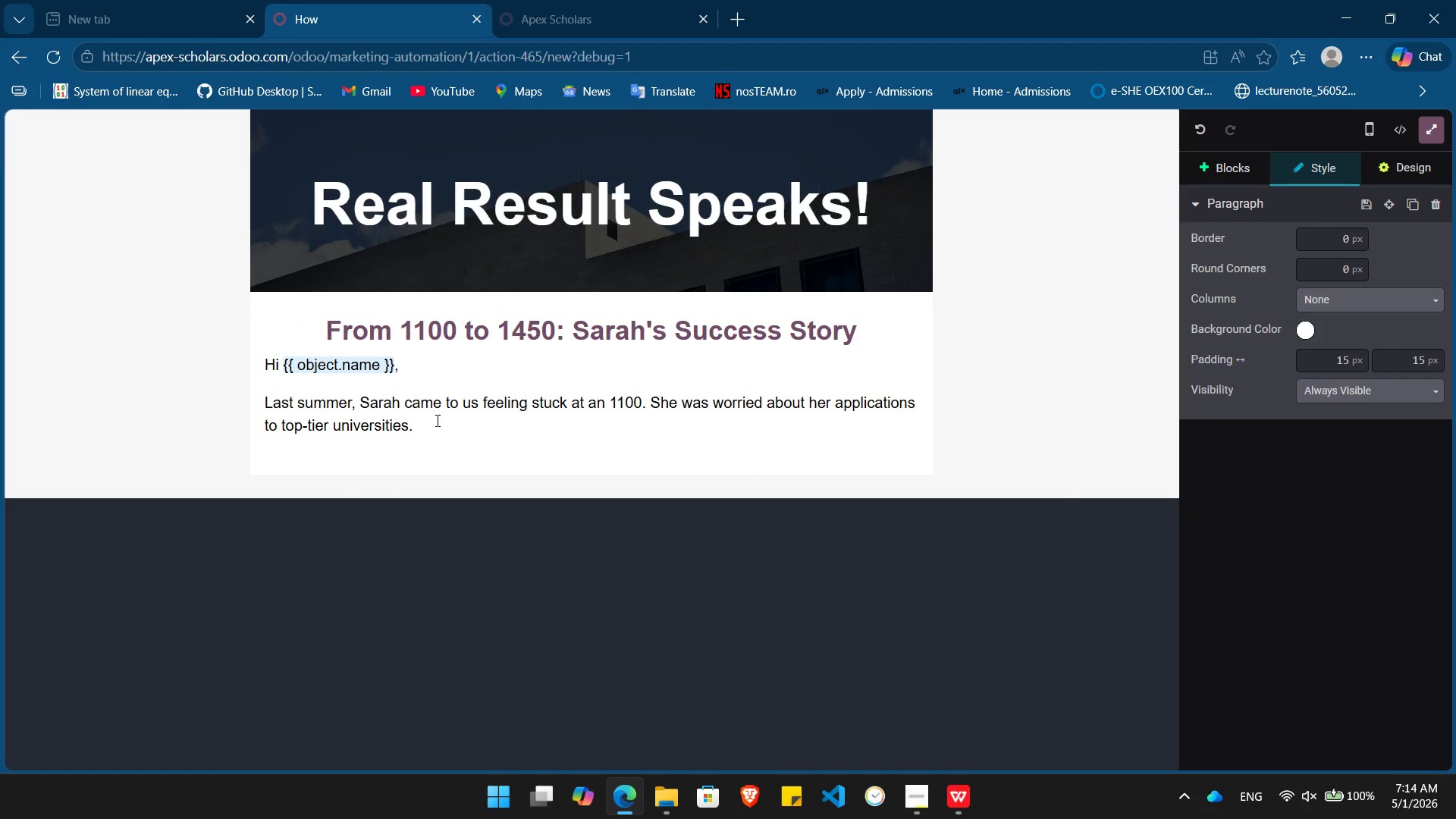 
key(Enter)
 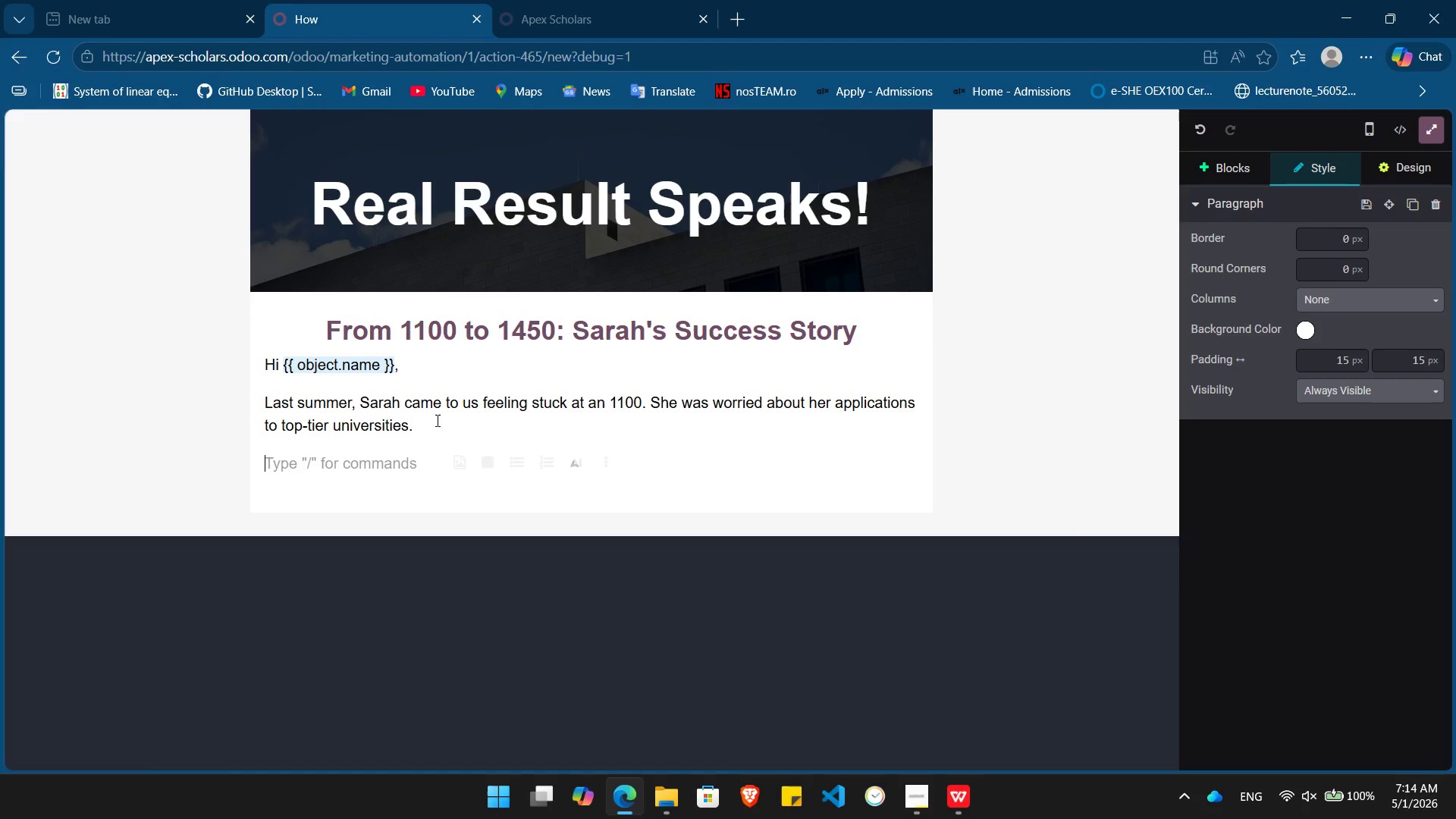 
type(After 6 weeks in our )
 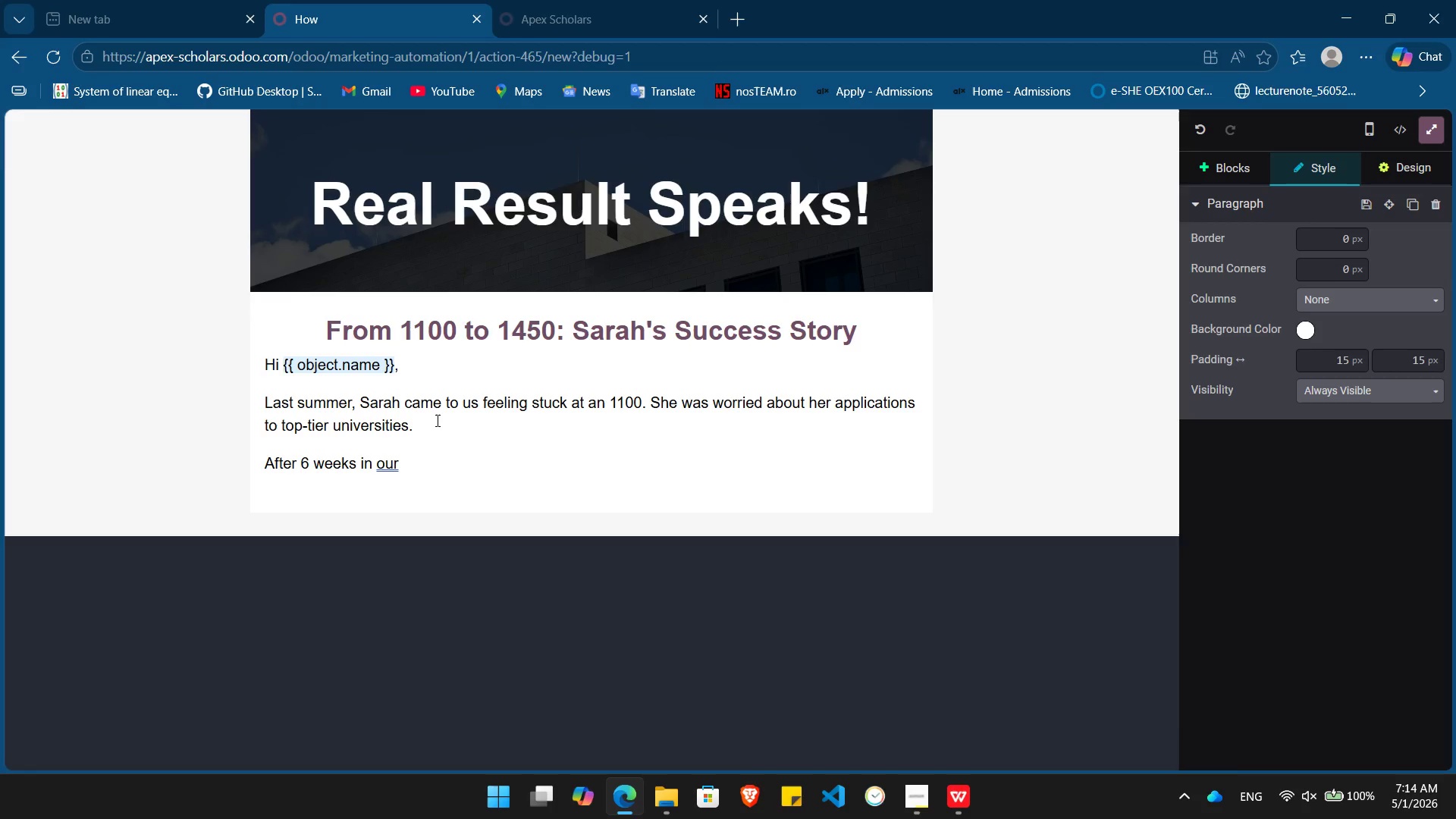 
key(Control+ControlLeft)
 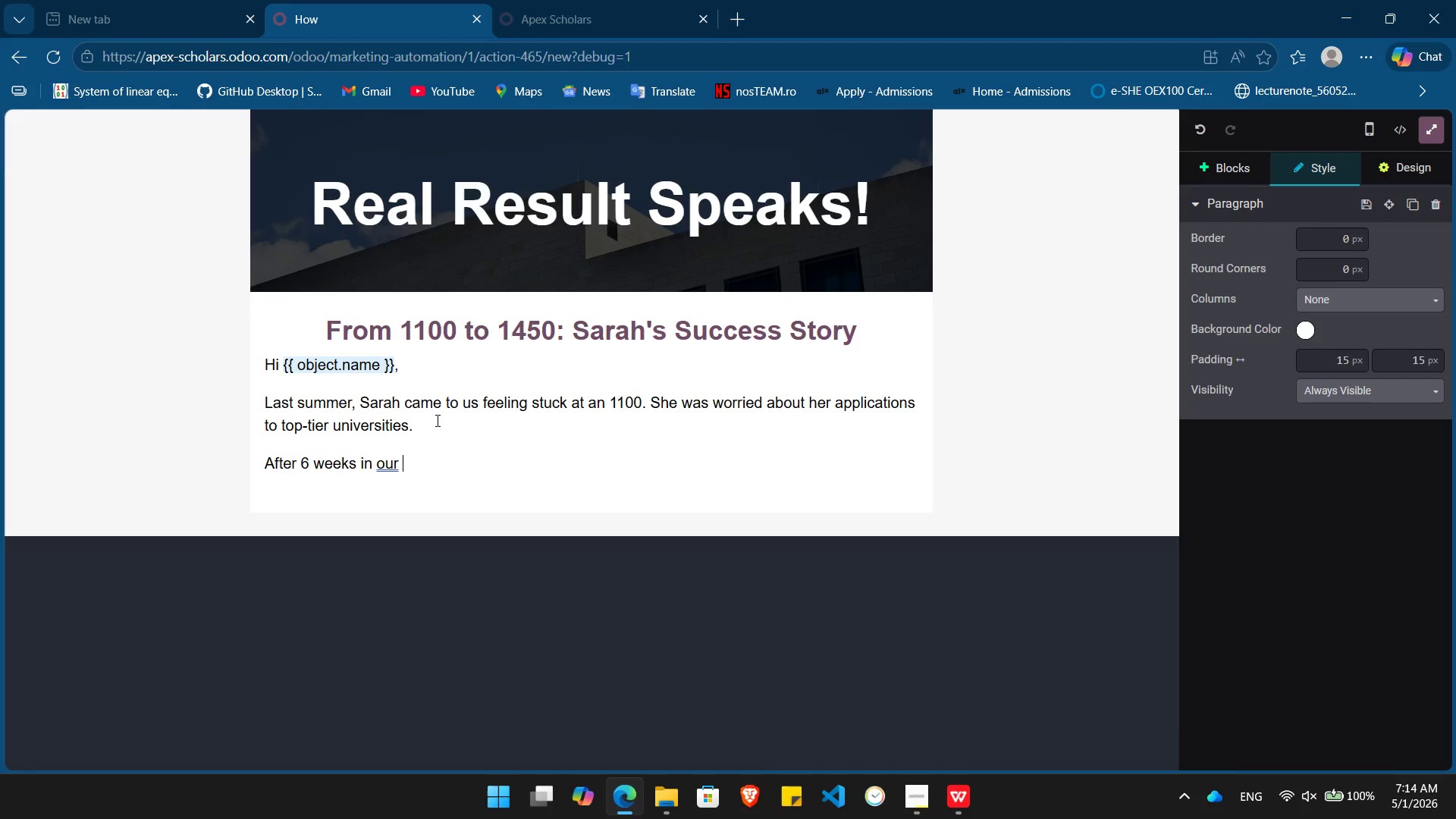 
key(Control+B)
 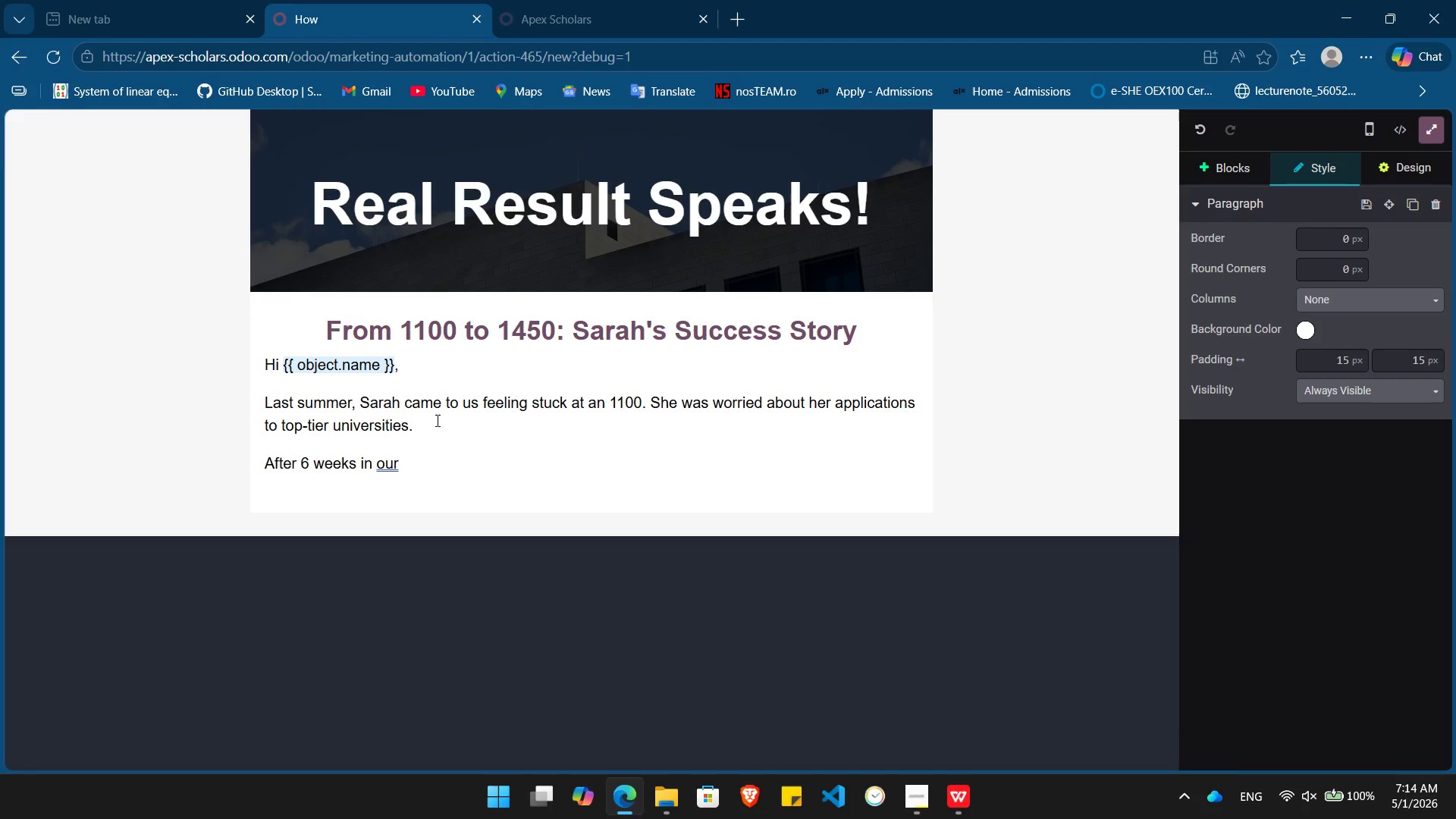 
type(SAT SUm)
key(Backspace)
key(Backspace)
type(ummer Intenxive, sh)
key(Backspace)
key(Backspace)
 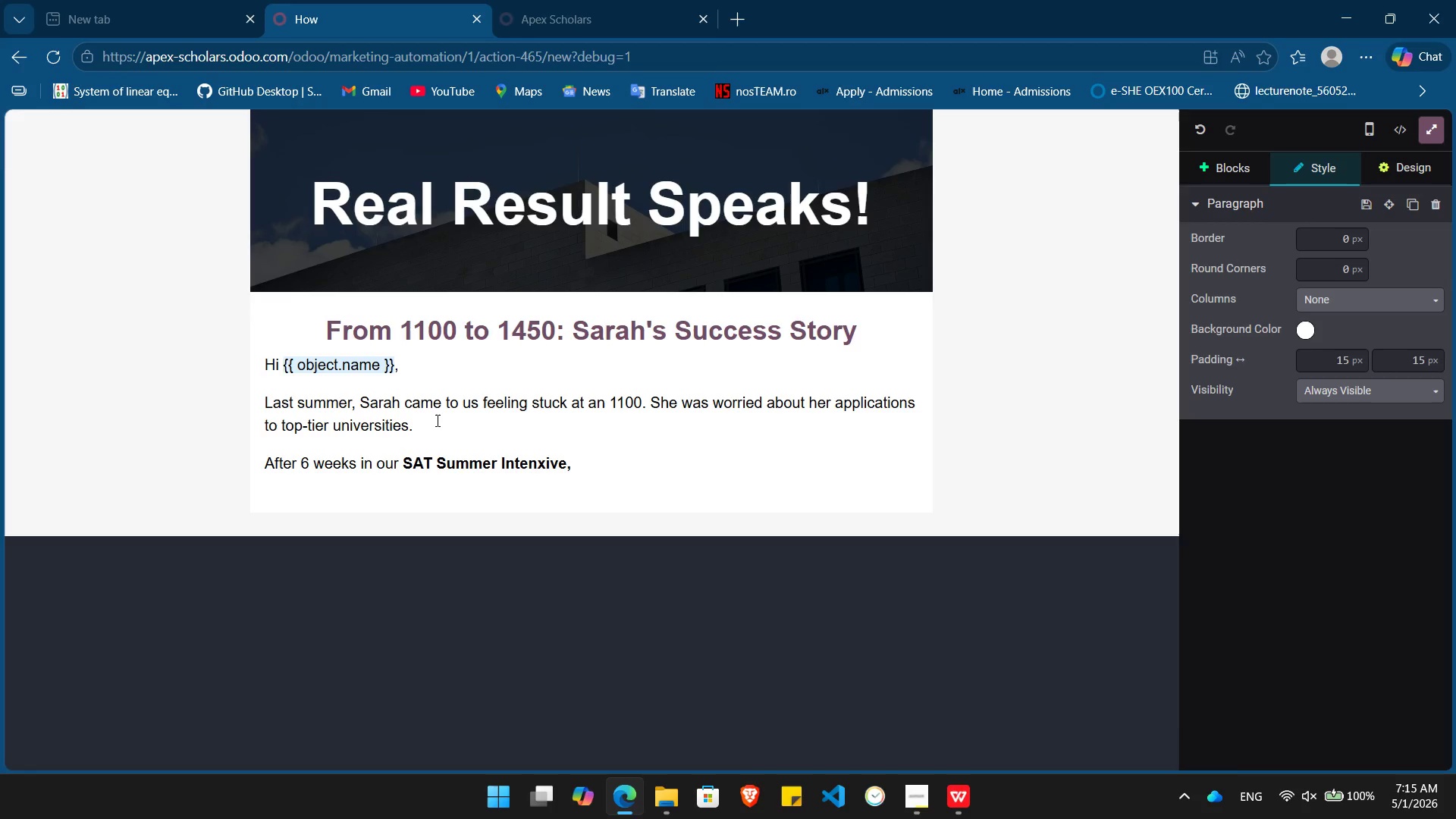 
key(Control+ControlLeft)
 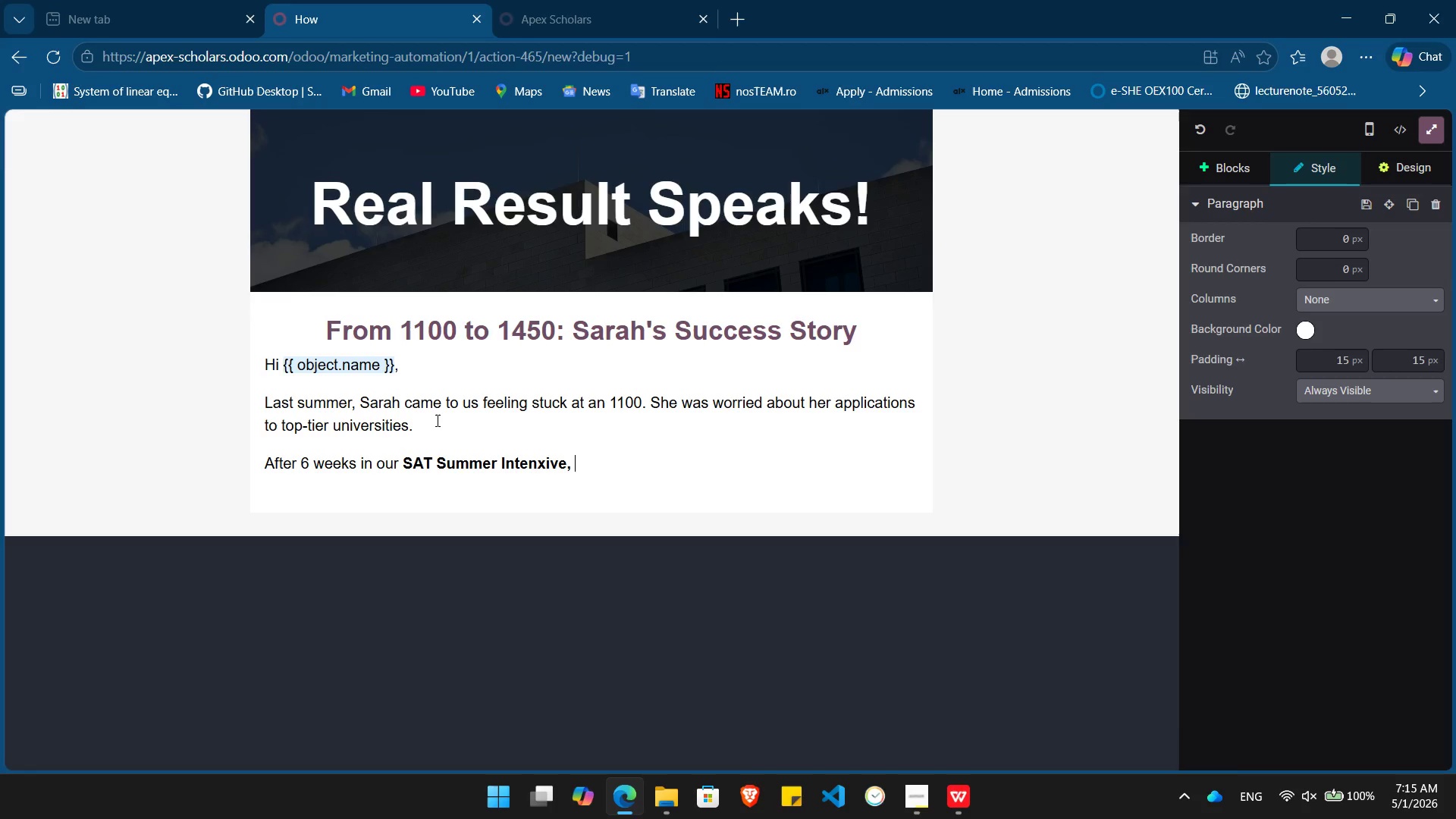 
key(Control+B)
 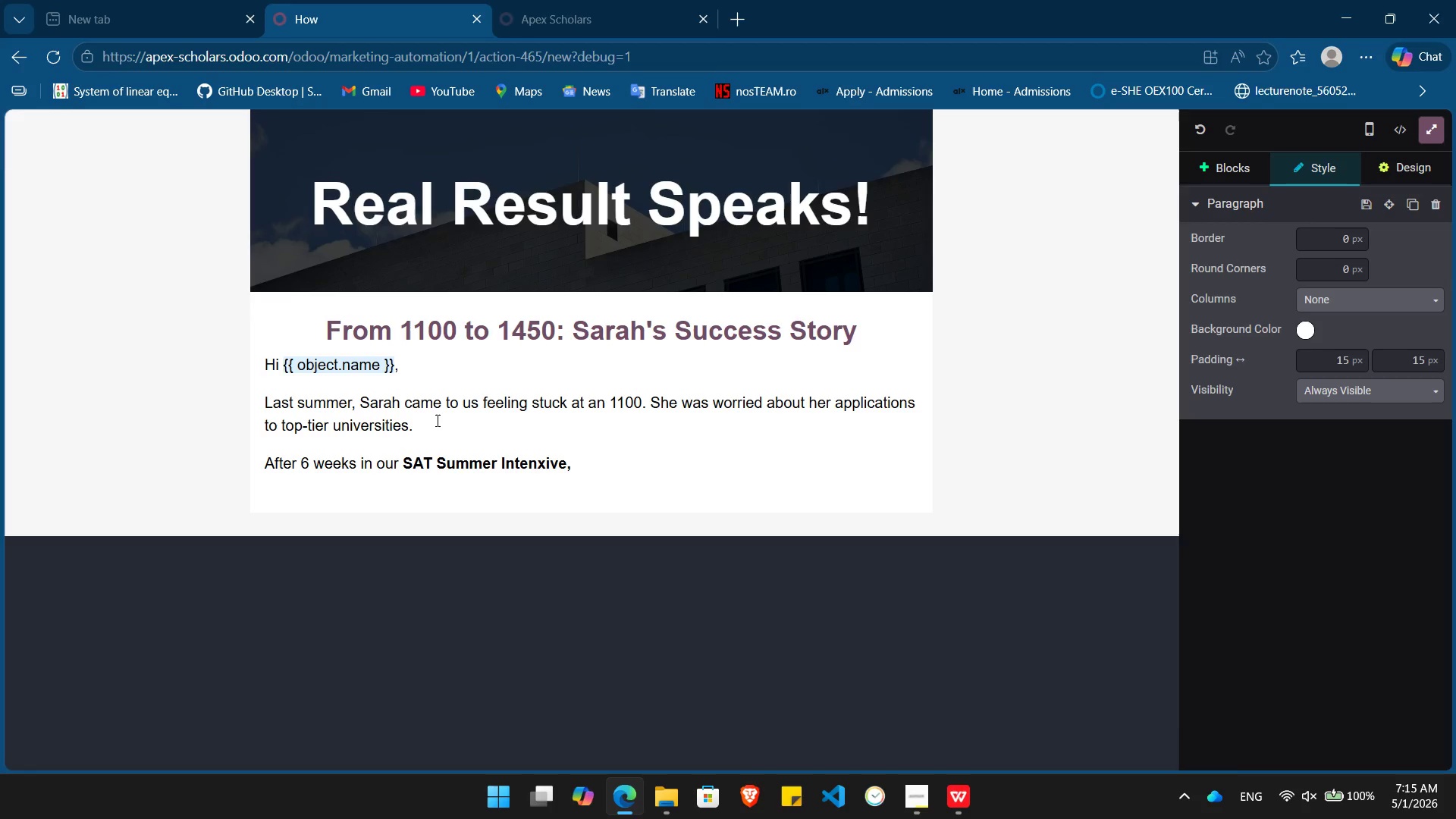 
type(she walked into the Auu)
key(Backspace)
type(gust exam with total confidence. )
 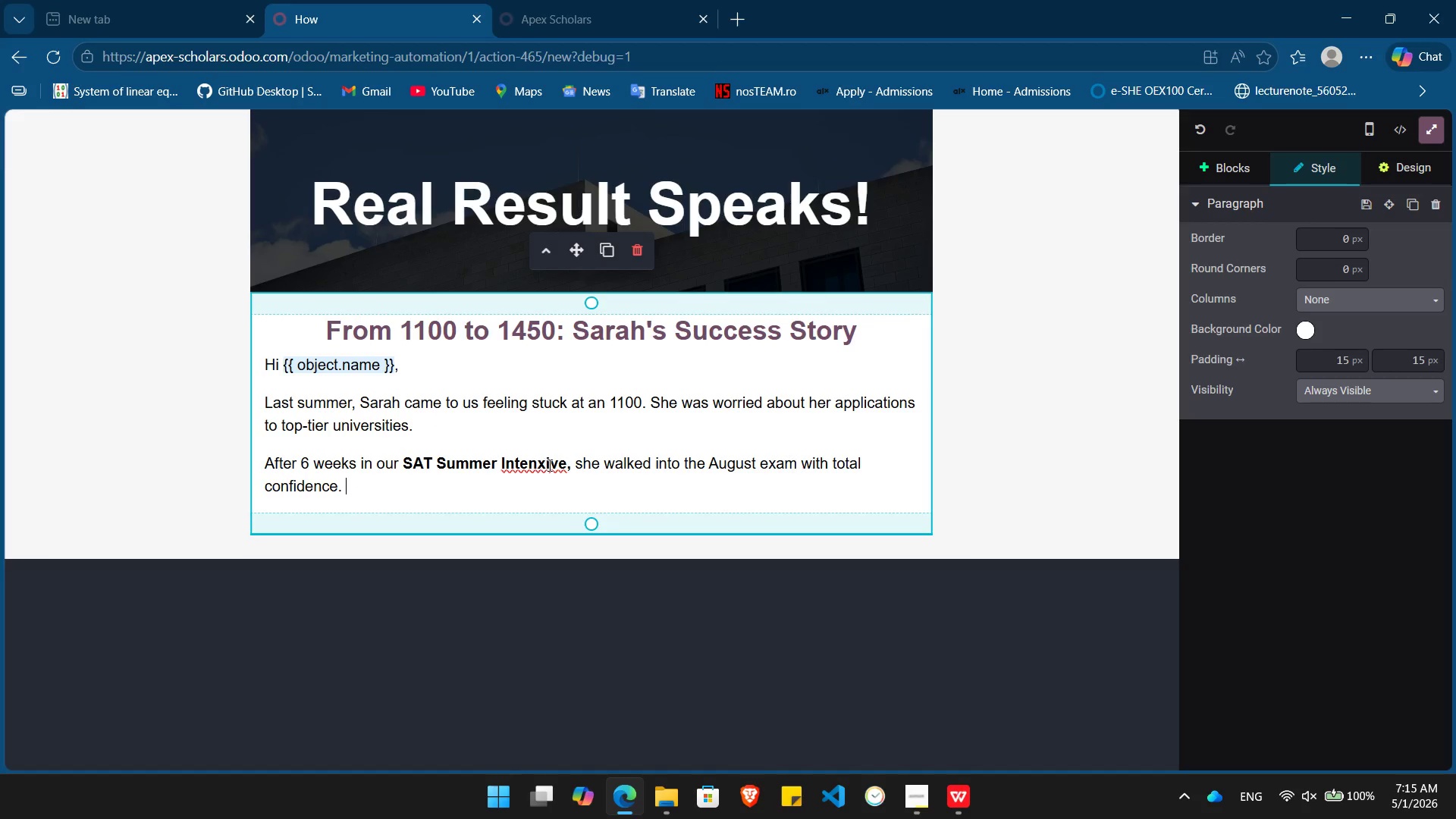 
left_click([548, 465])
 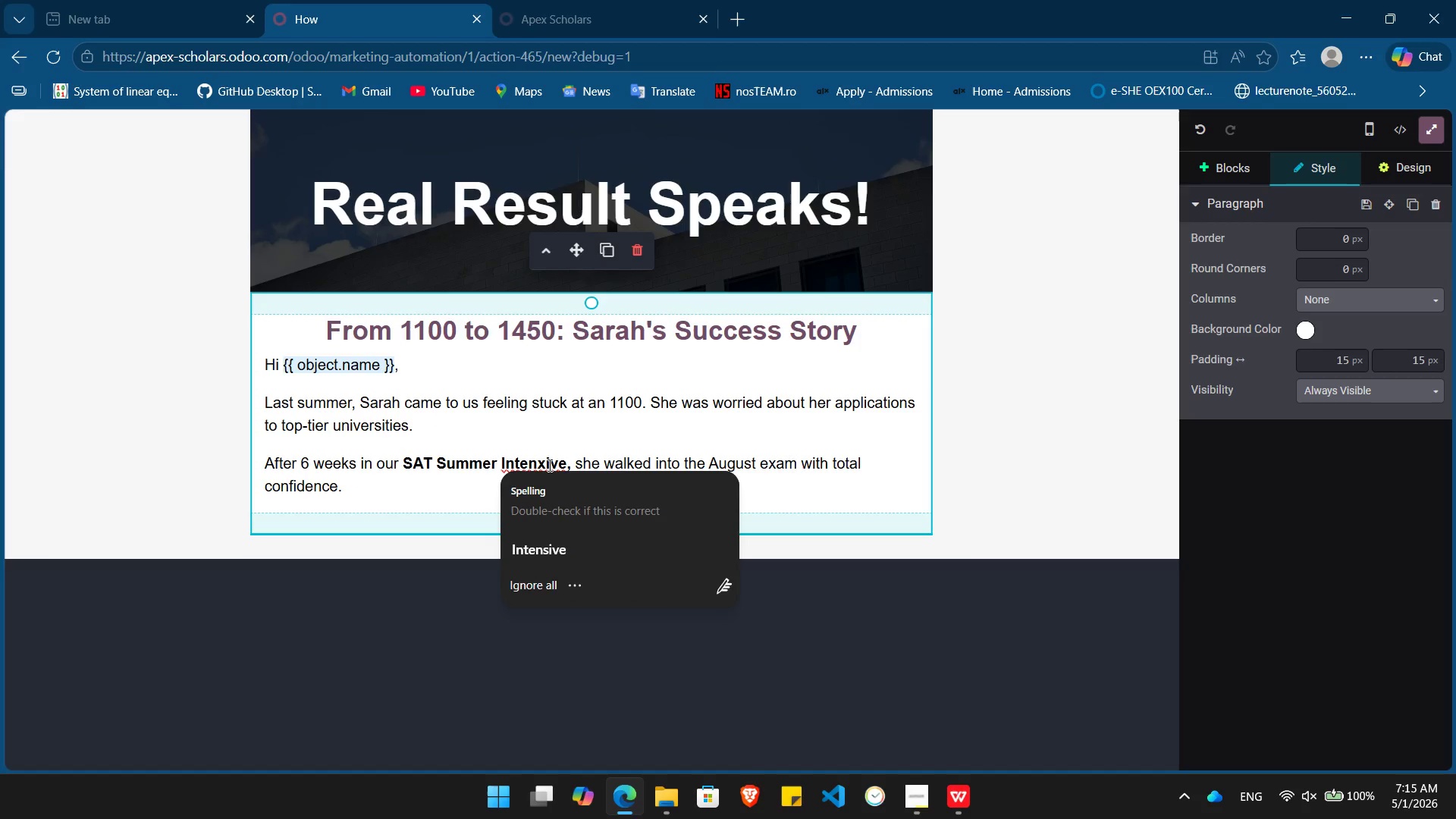 
key(ArrowLeft)
 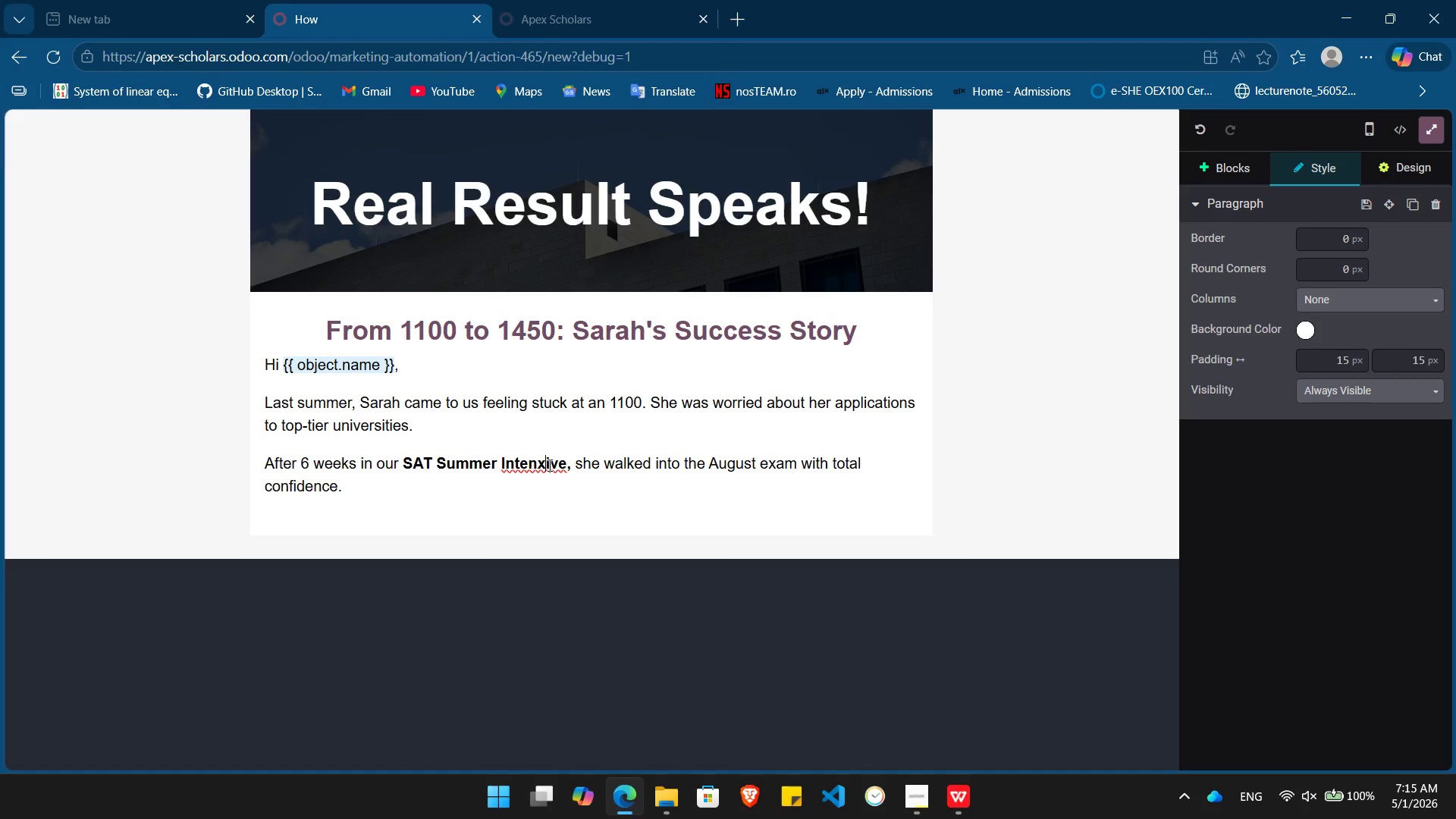 
key(Backspace)
 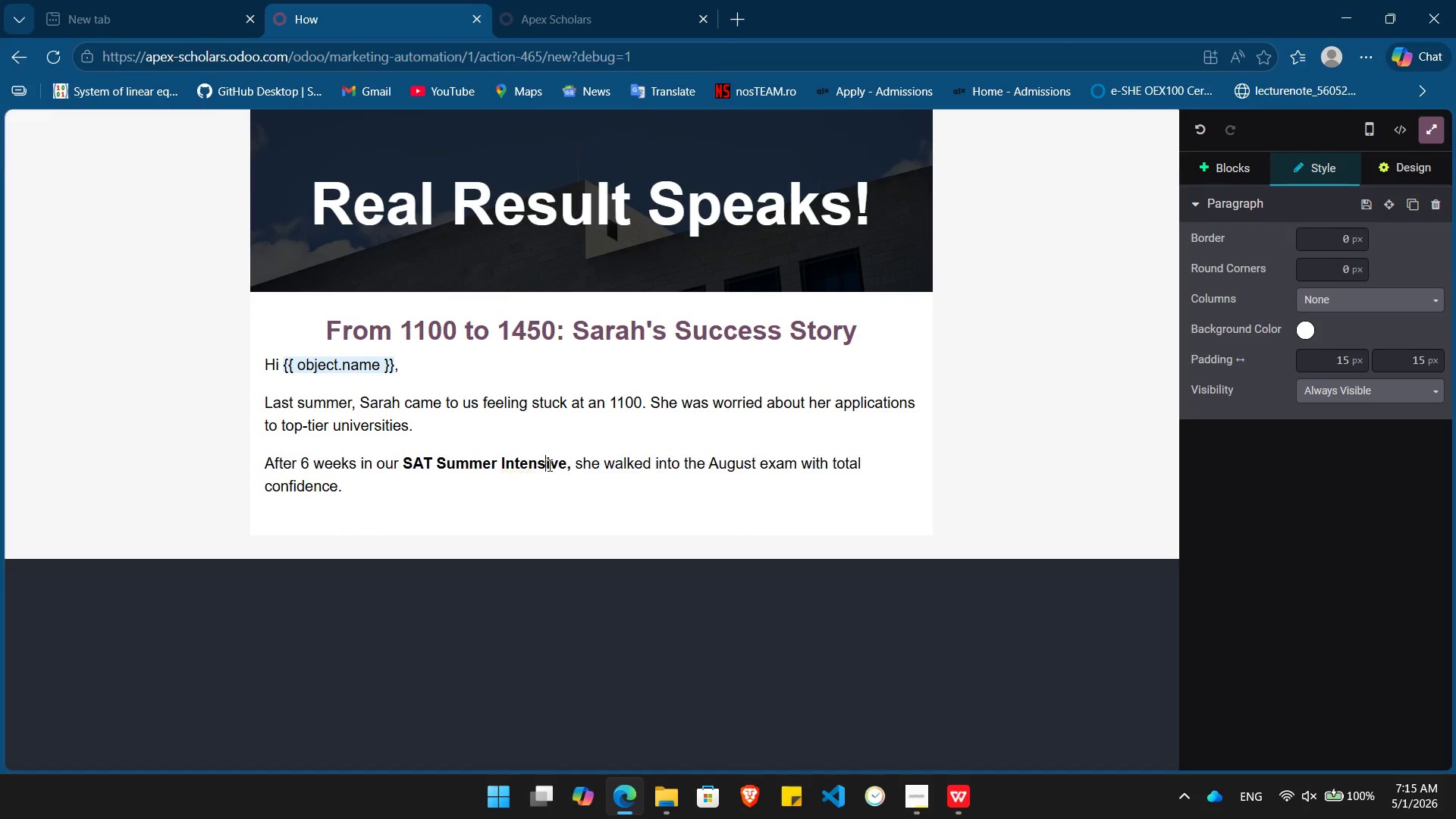 
key(S)
 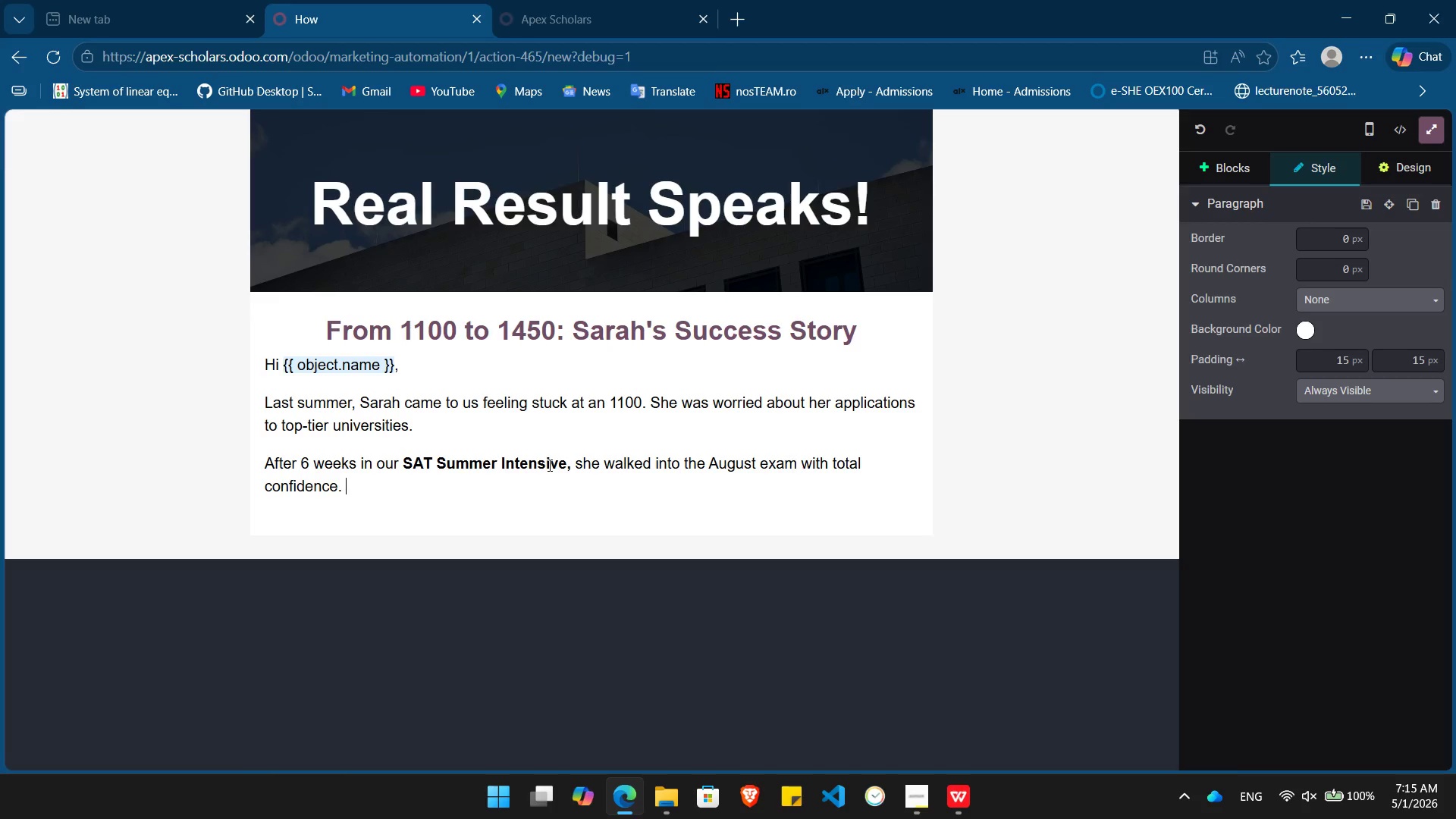 
key(ArrowDown)
 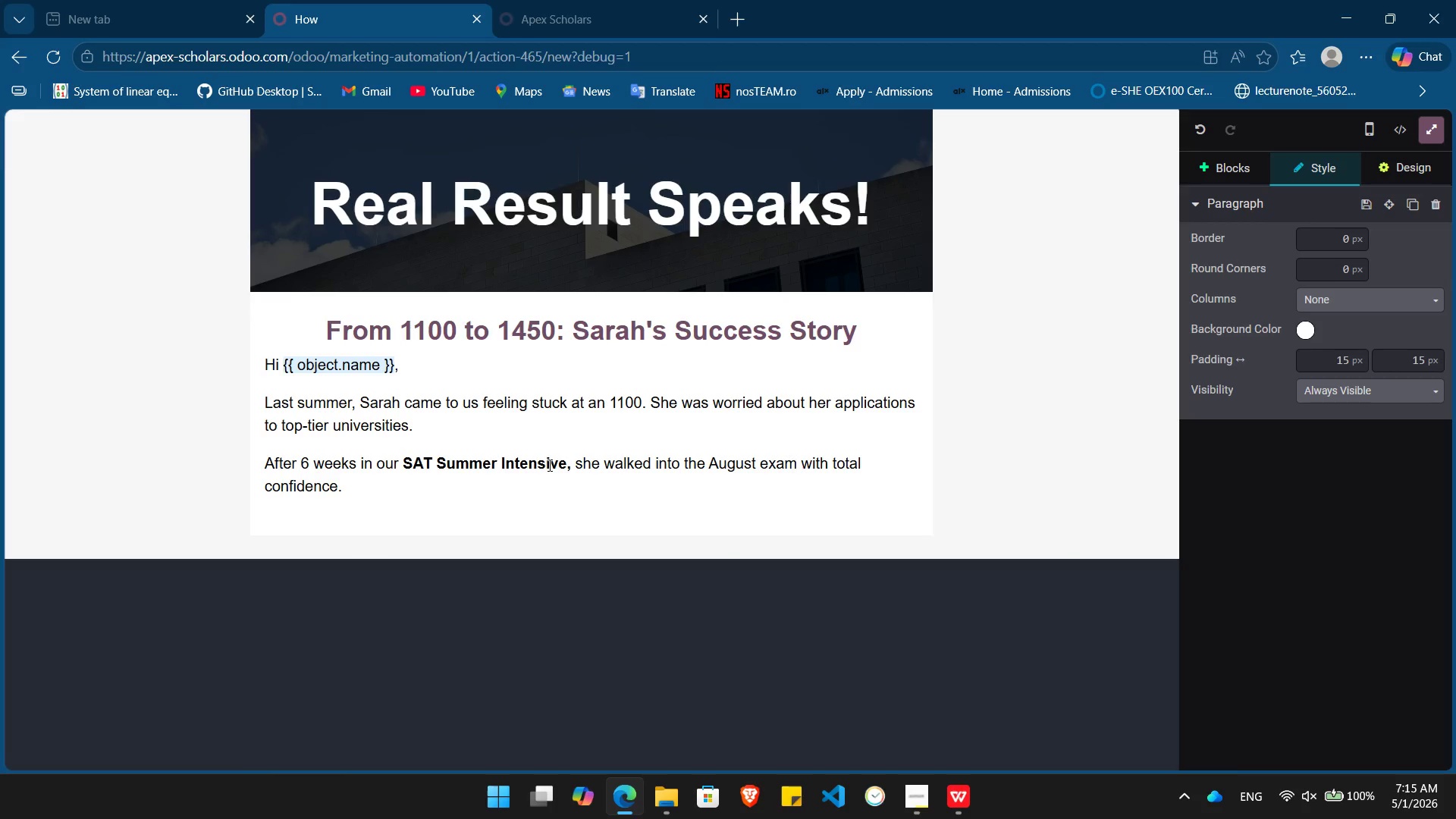 
type(Her final score? 1450)
 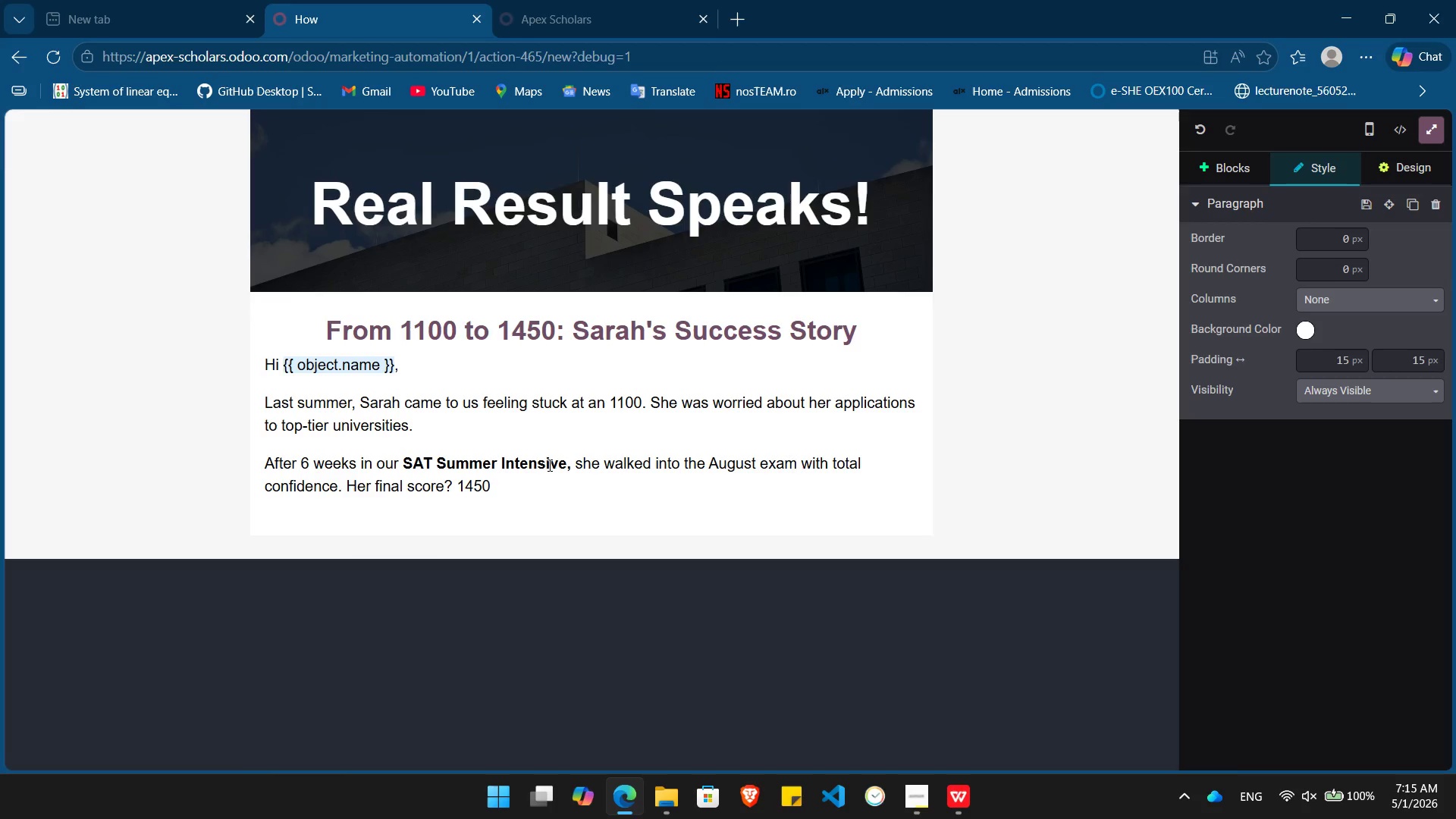 
key(Shift+ArrowLeft)
 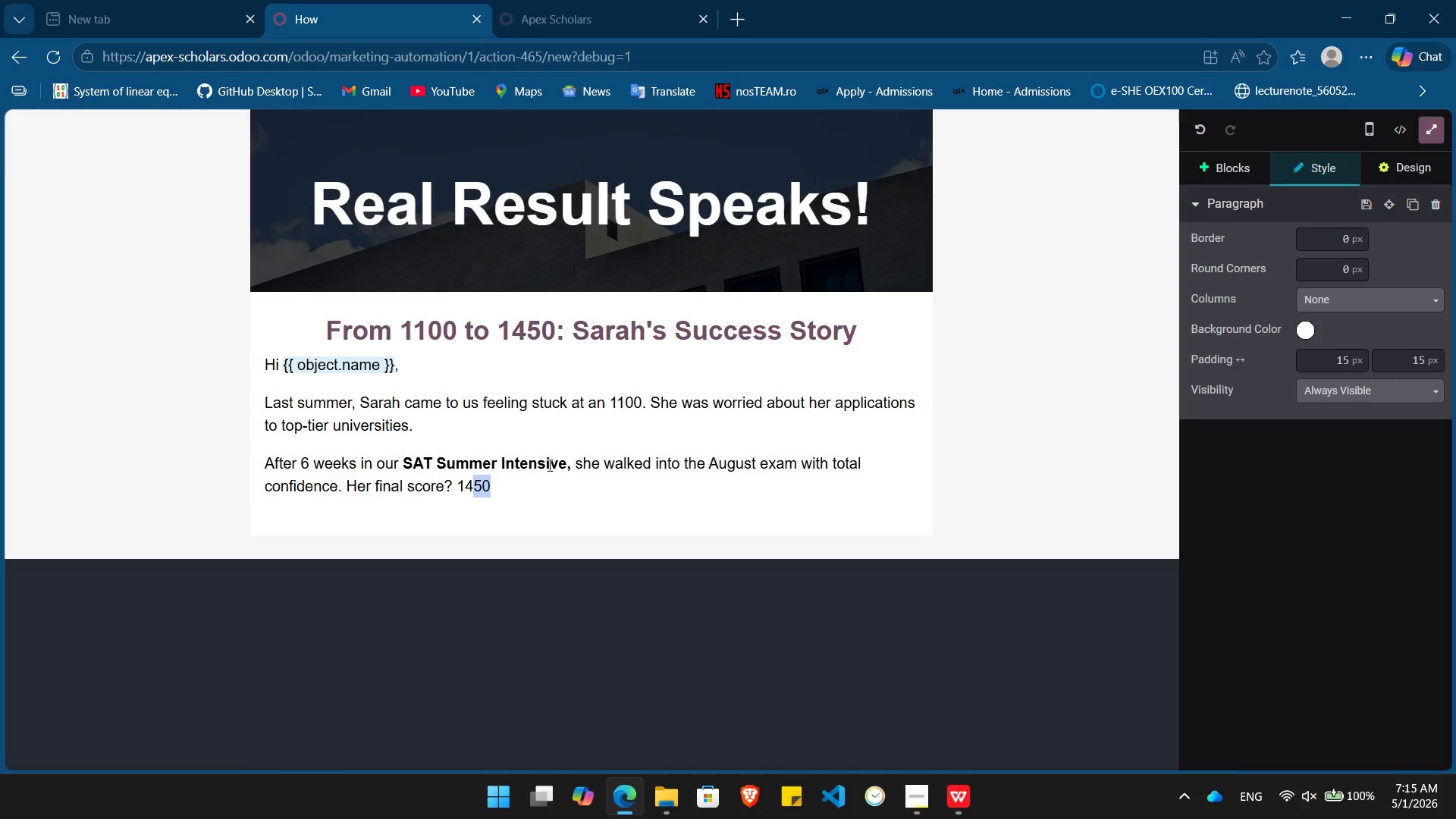 
key(Shift+ArrowLeft)
 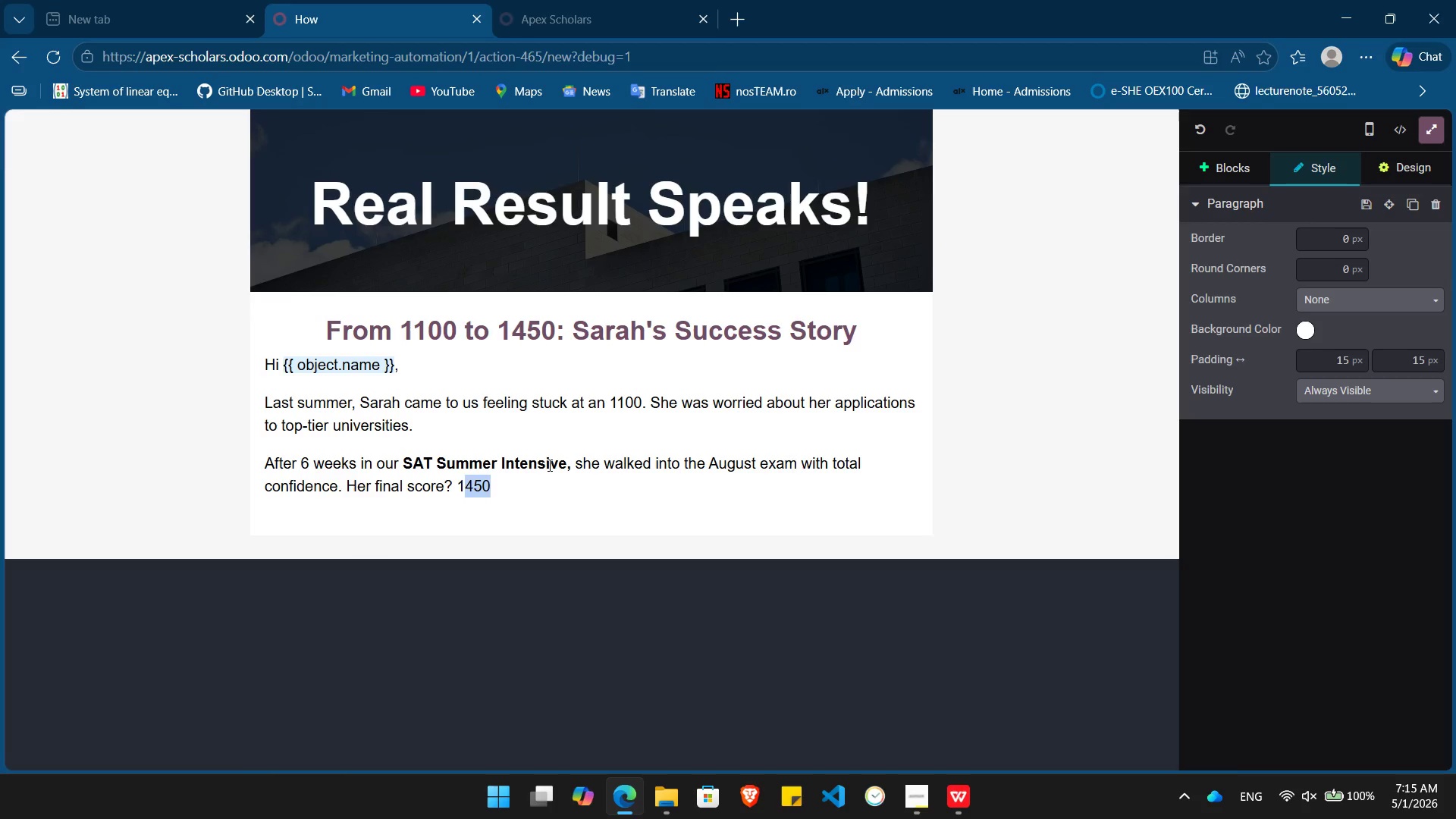 
key(Shift+ArrowLeft)
 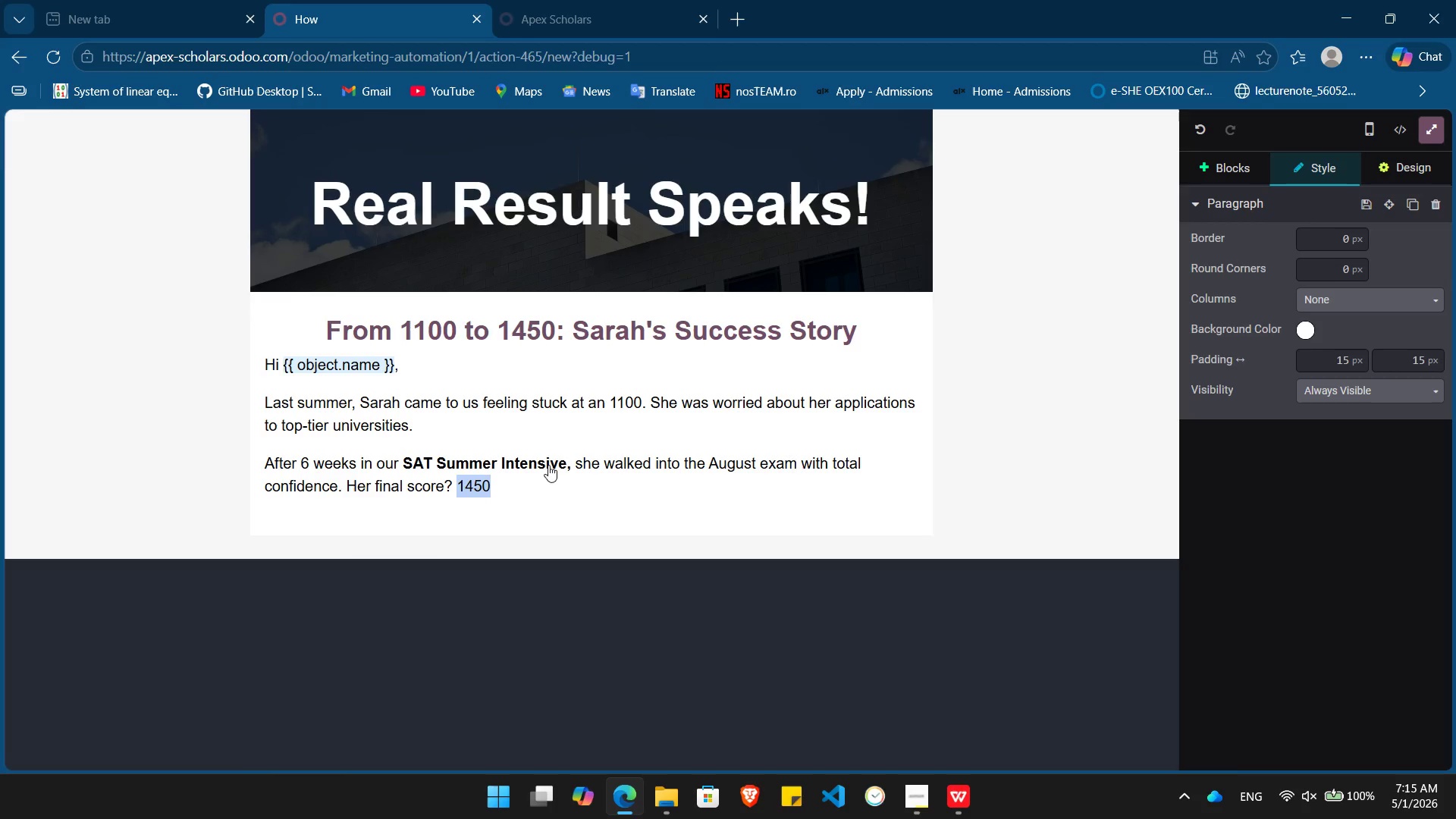 
key(Shift+ArrowLeft)
 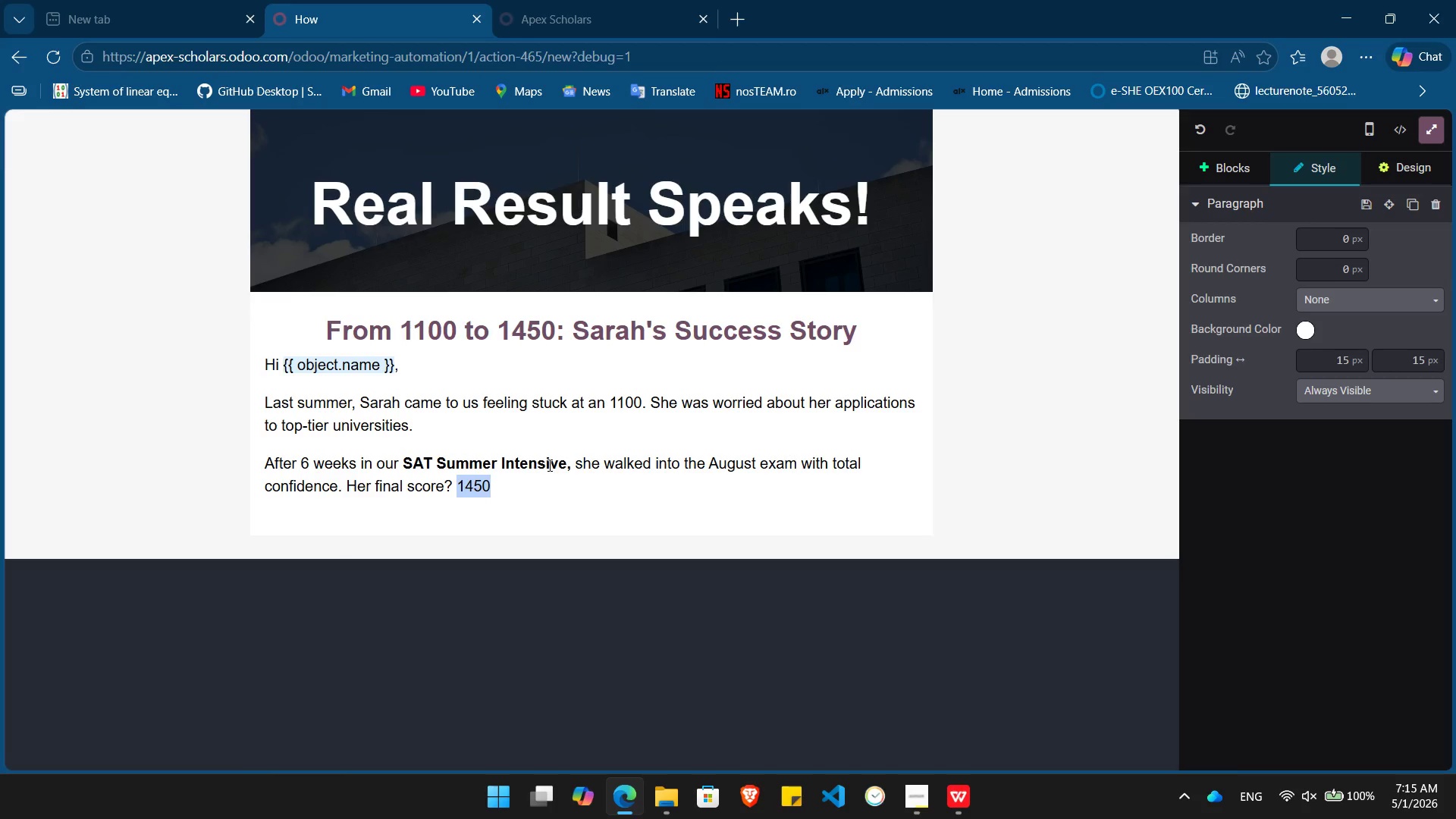 
key(Control+B)
 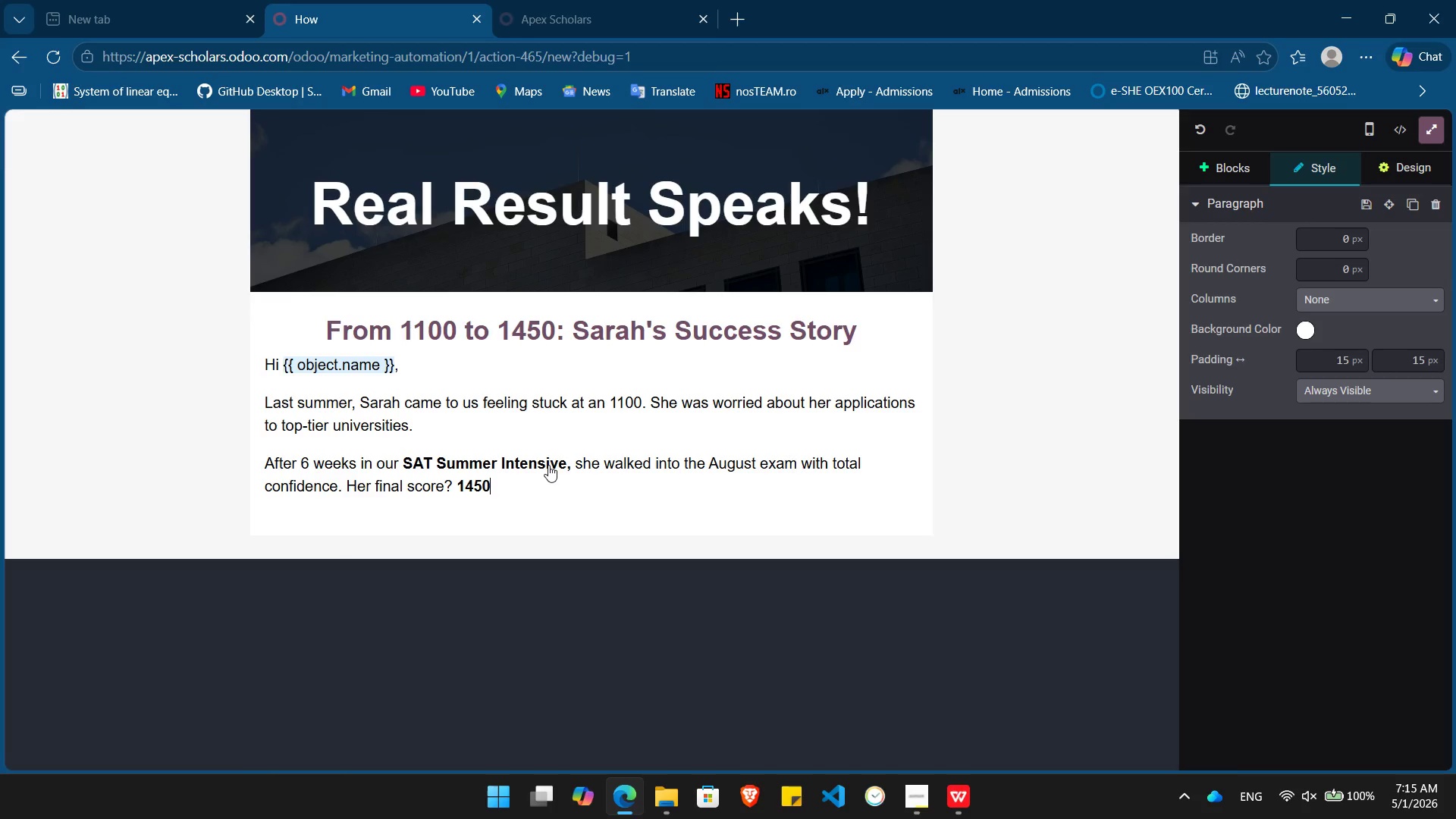 
key(ArrowRight)
 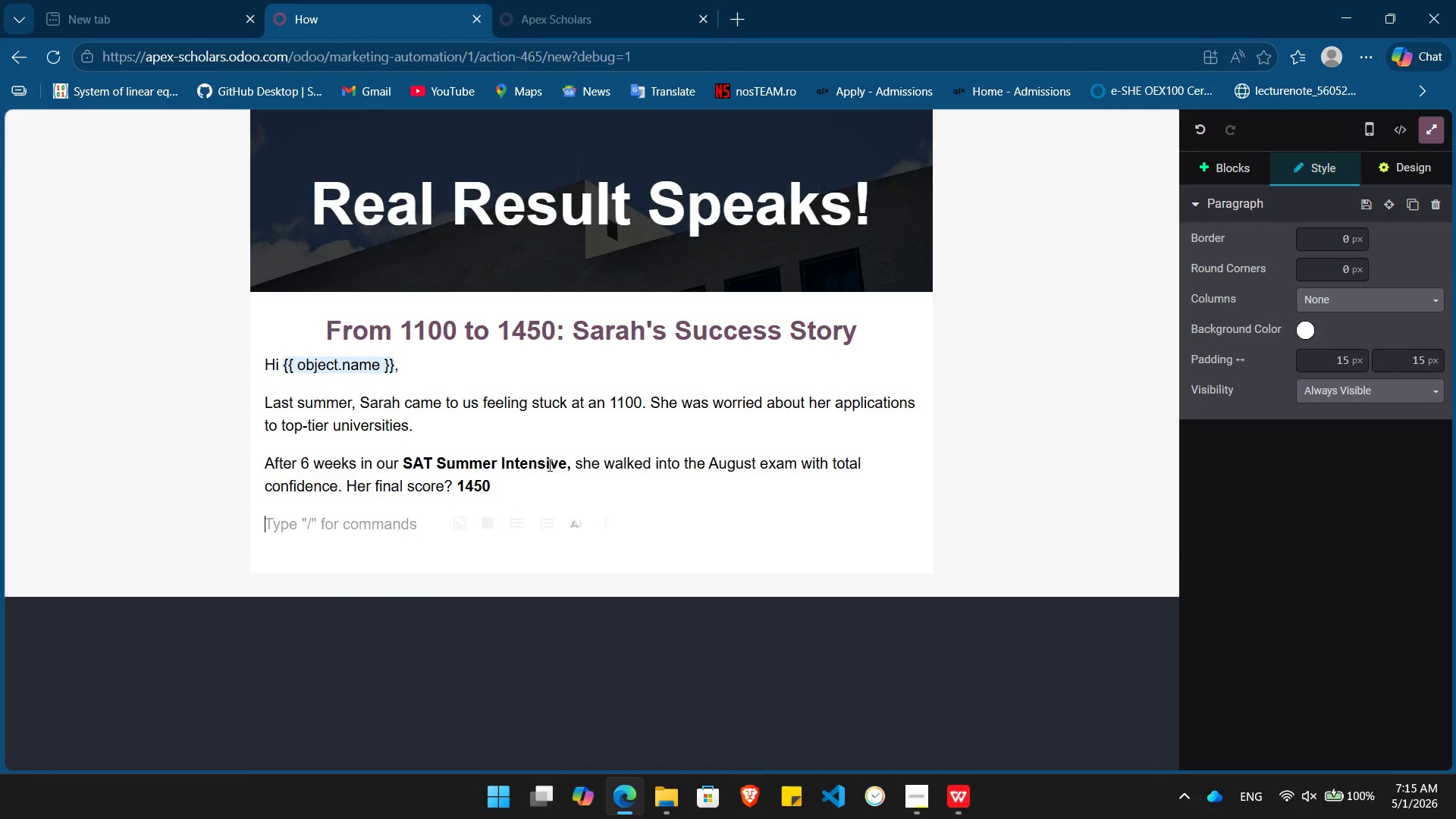 
key(Enter)
 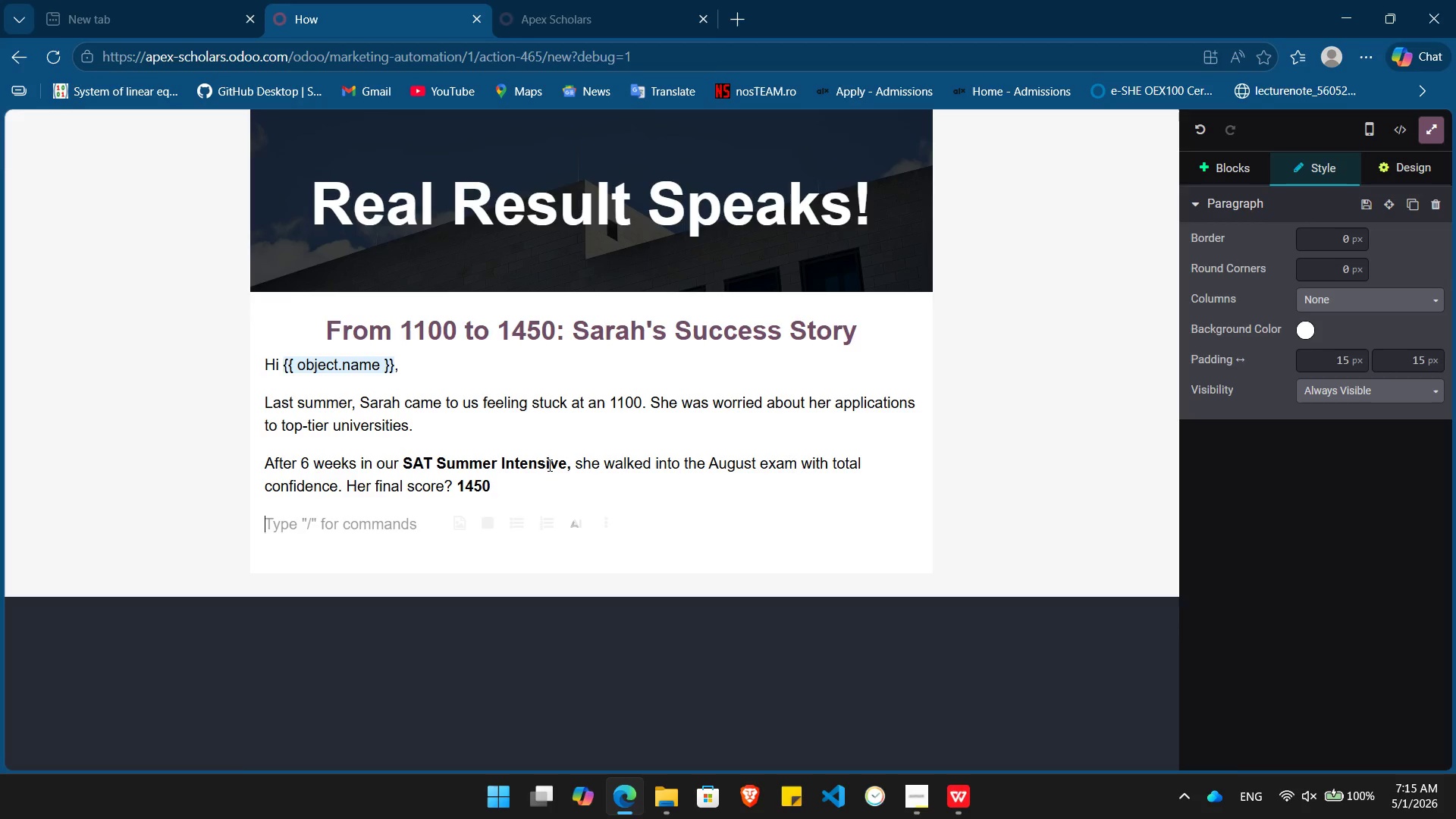 
key(Control+ControlLeft)
 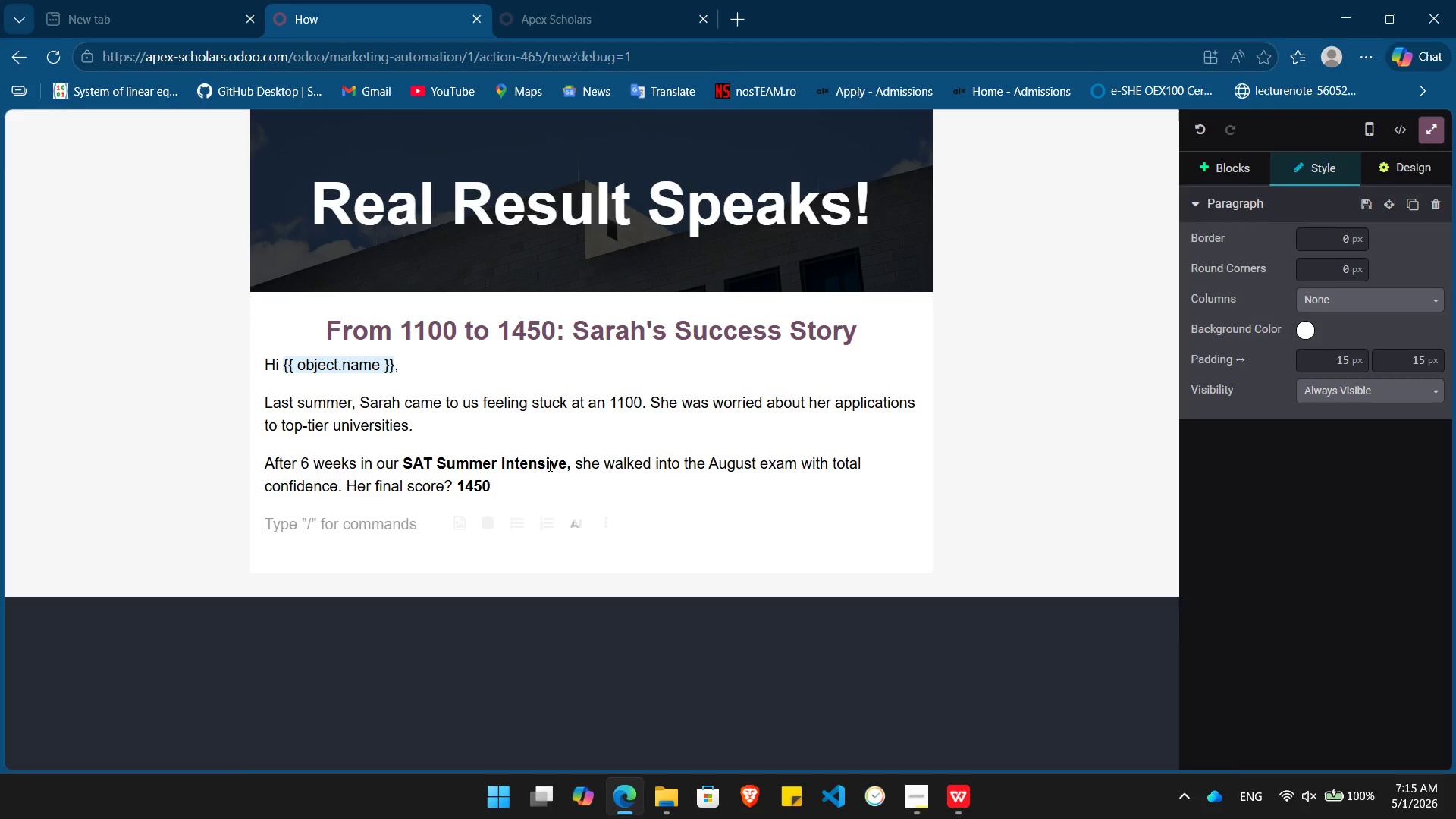 
key(Control+B)
 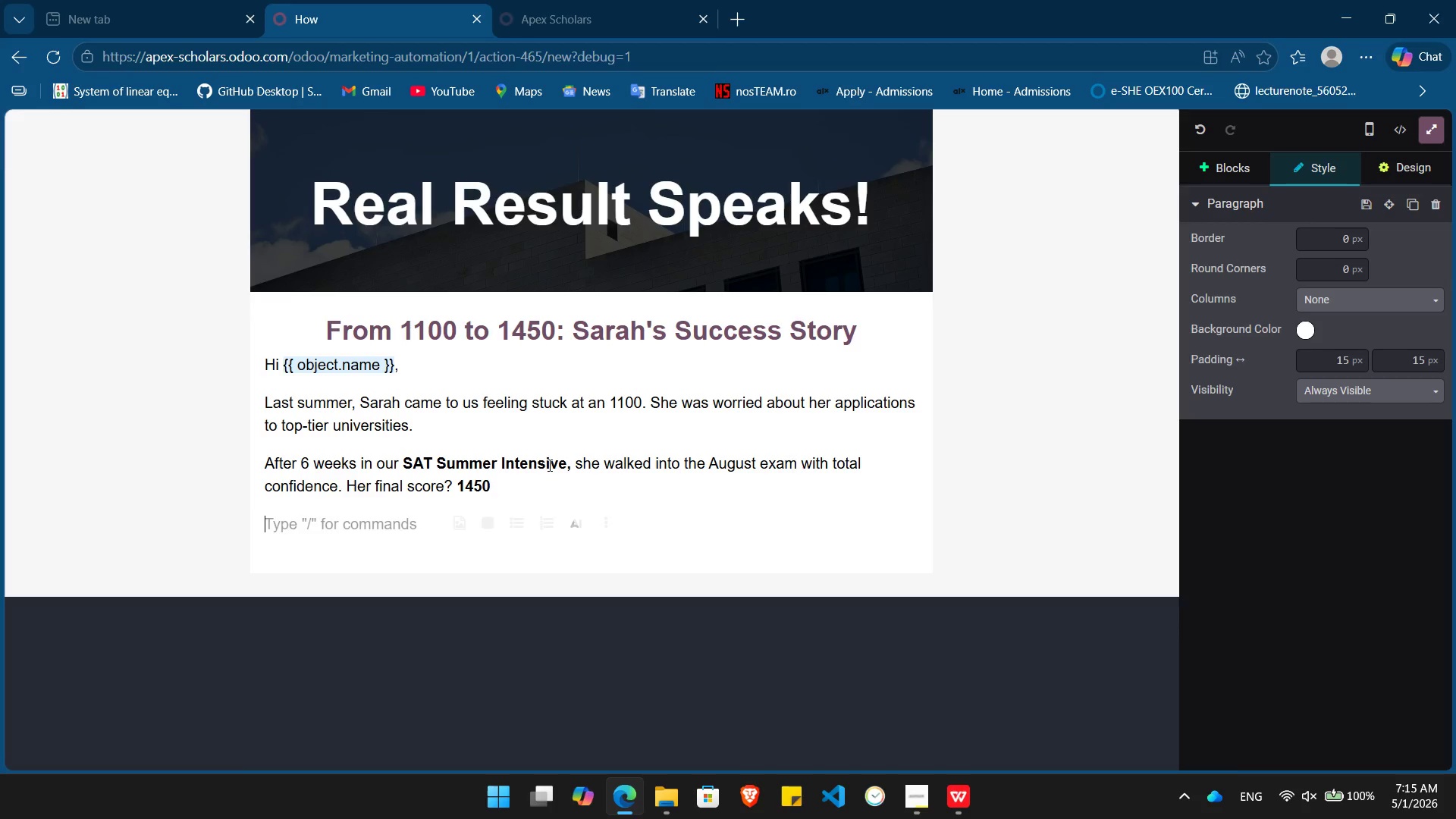 
type(That's a 350-point increase.)
 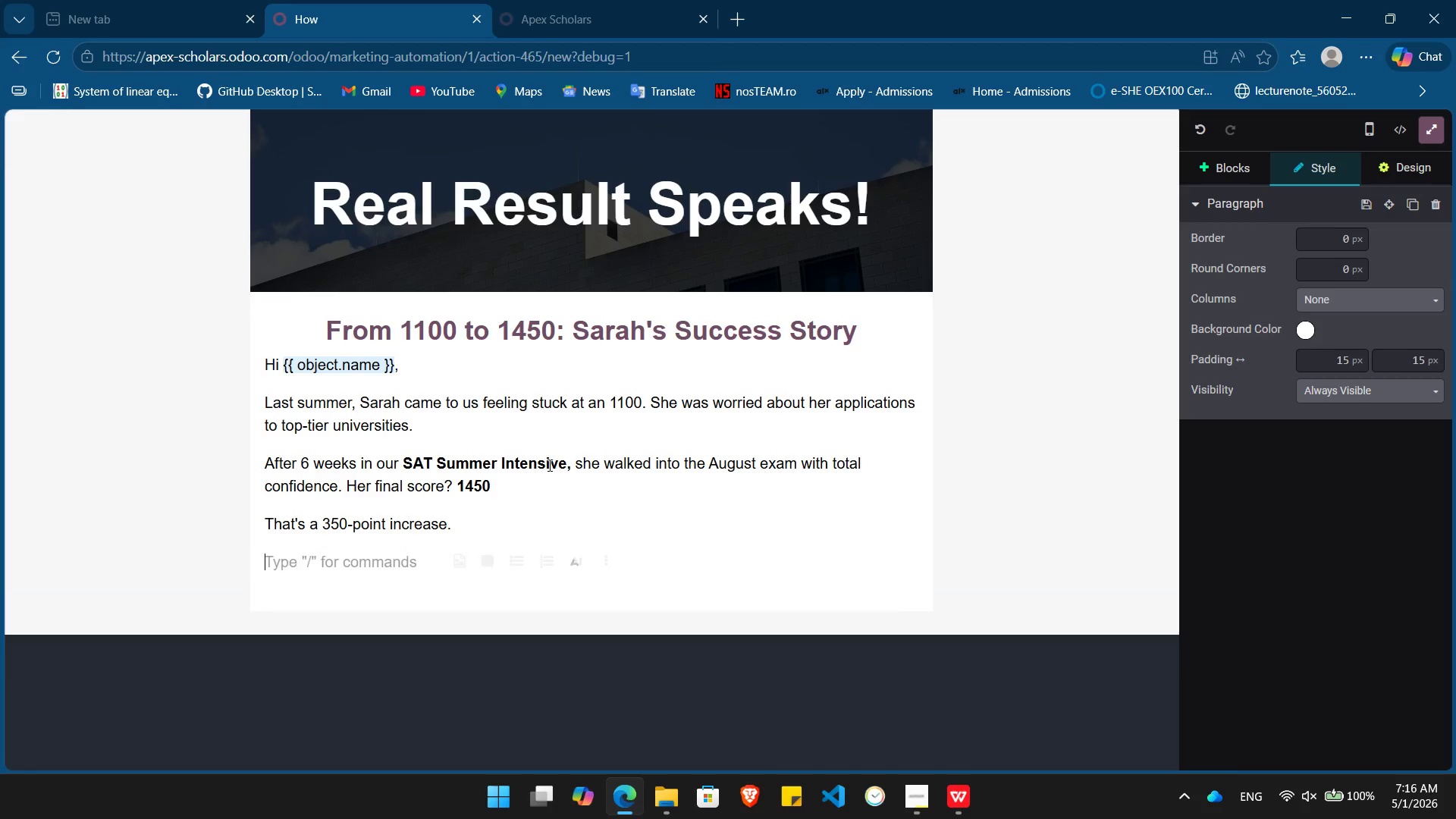 
key(Enter)
 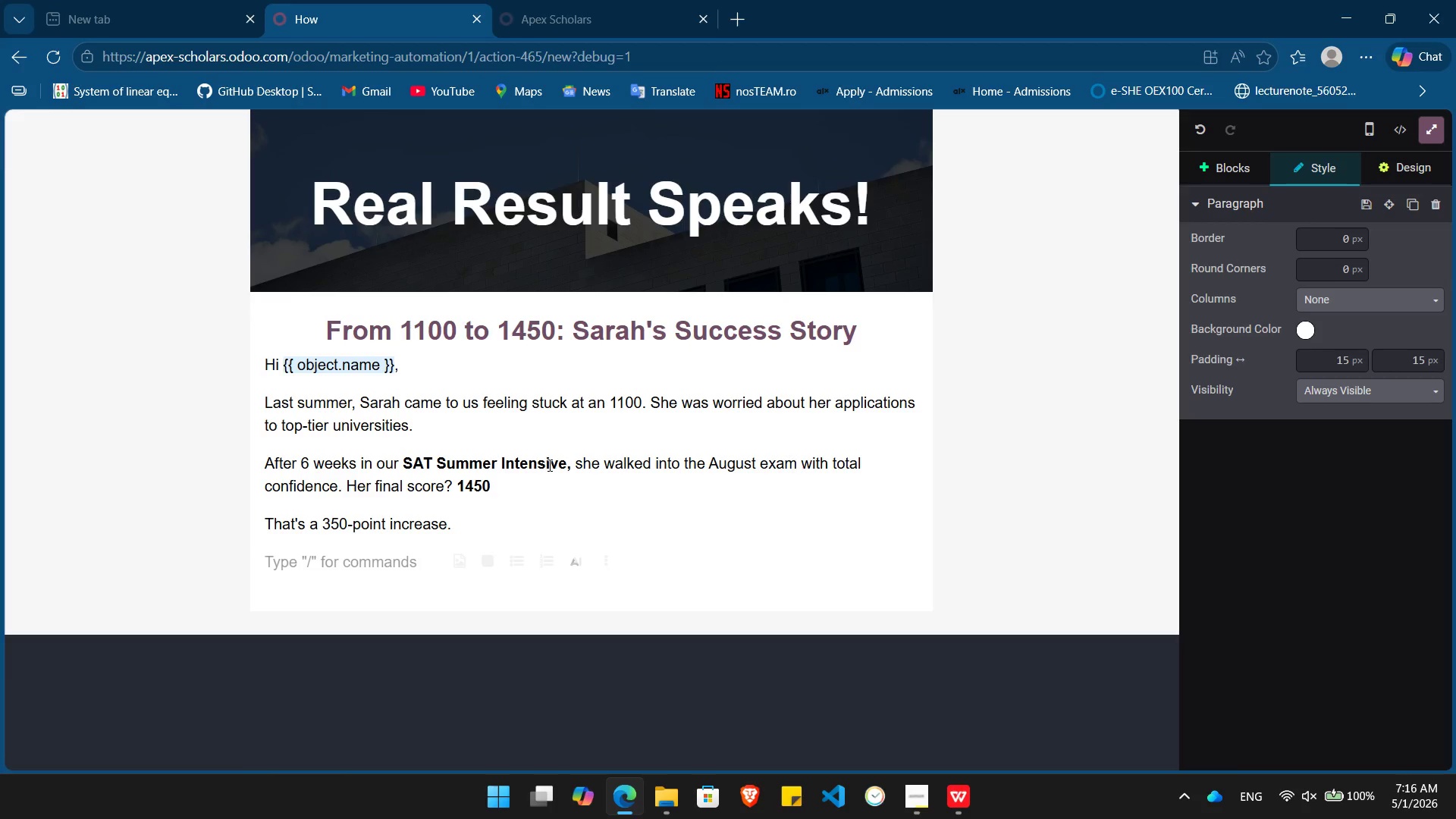 
type(Sarah is just one fo)
key(Backspace)
key(Backspace)
type(of the 85% of our students who exceed their goal g)
key(Backspace)
type(point)
key(Backspace)
key(Backspace)
key(Backspace)
key(Backspace)
key(Backspace)
type(score every summer. We keep our cohorts small (only 12 students per group)))
key(Backspace)
type( specil)
key(Backspace)
type(fically so we can peovide this level of individual attention to studnet)
key(Backspace)
key(Backspace)
key(Backspace)
key(Backspace)
type(dents like /)
 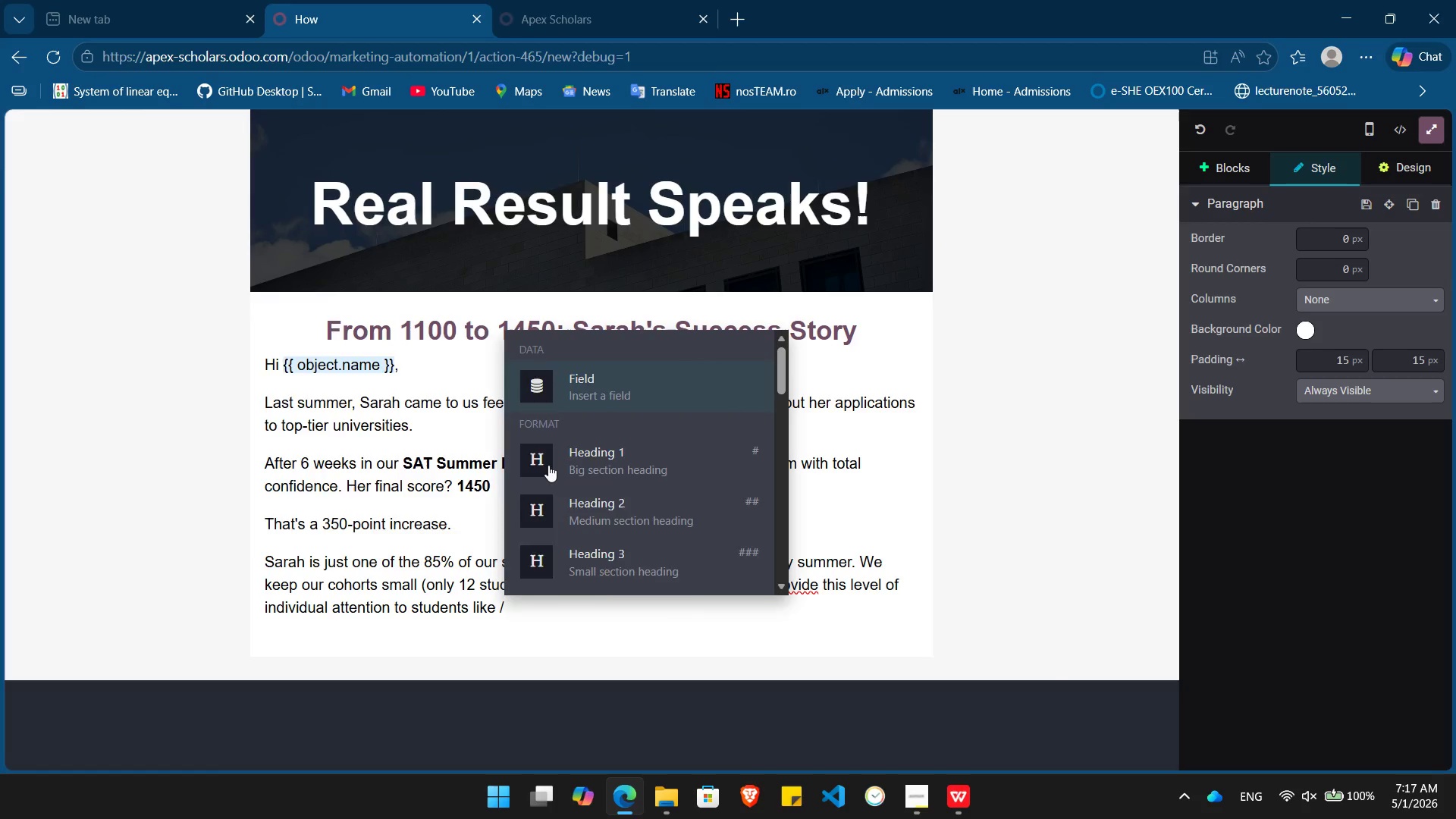 
key(Enter)
 